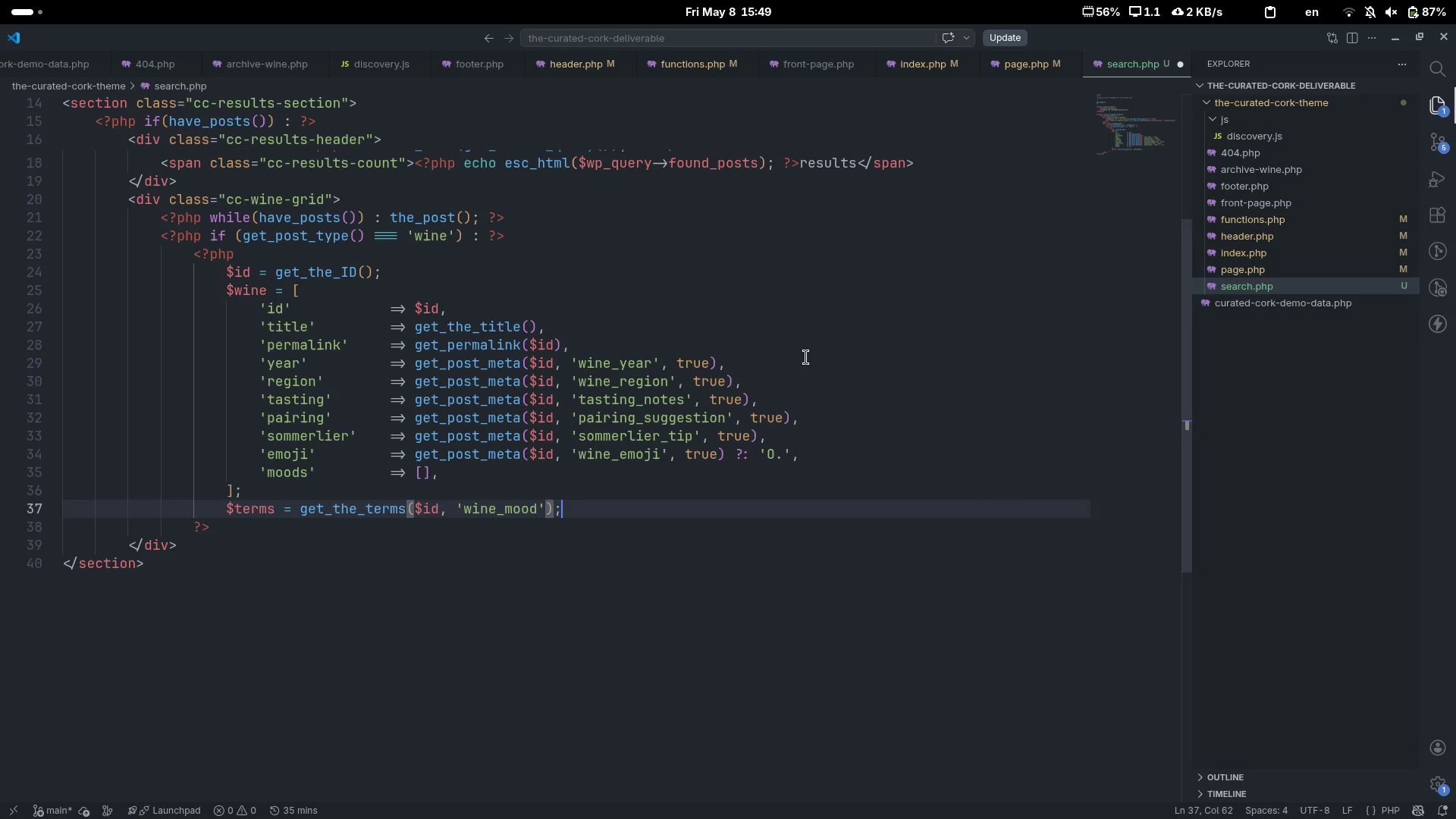 
key(Semicolon)
 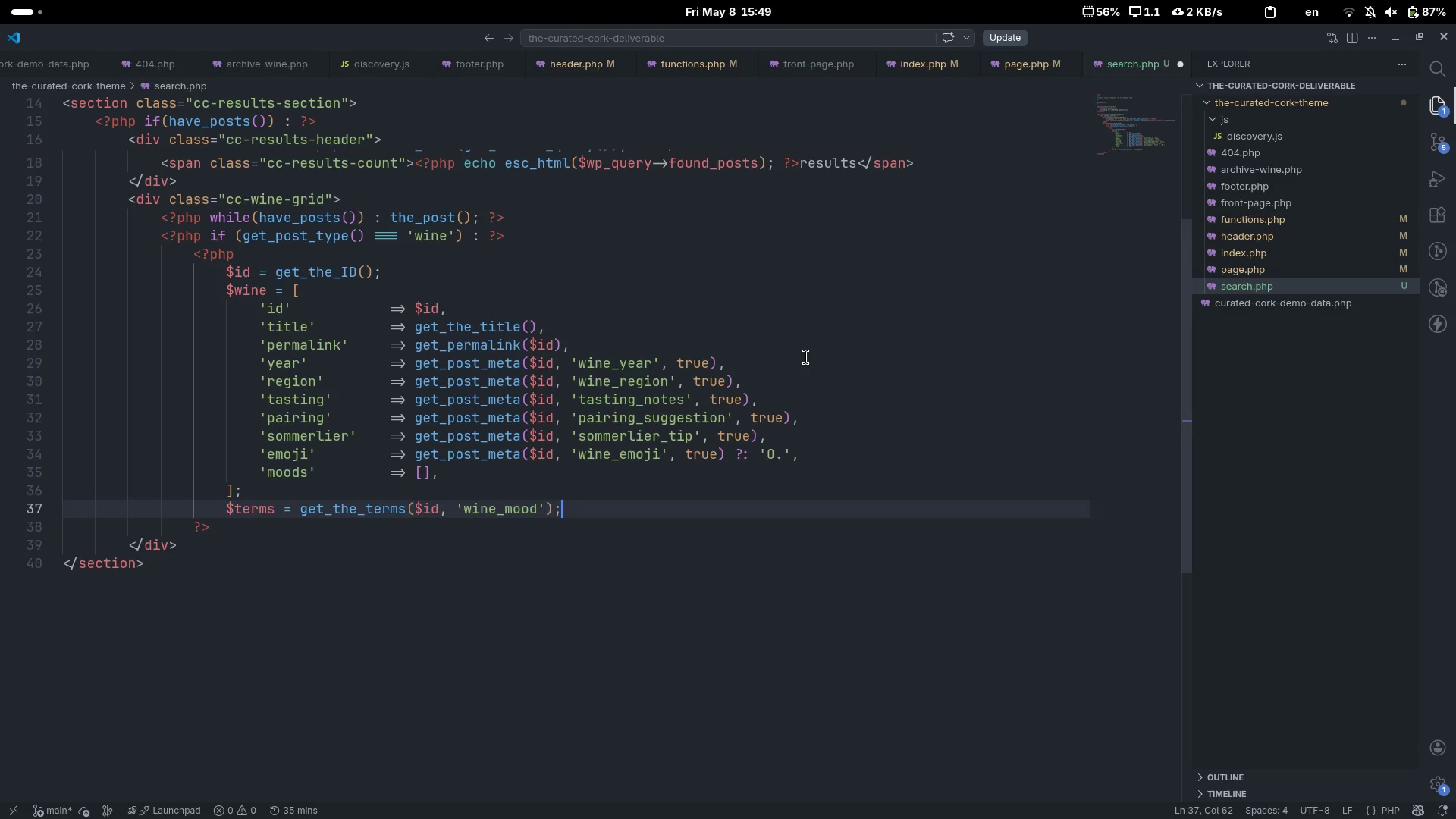 
key(Enter)
 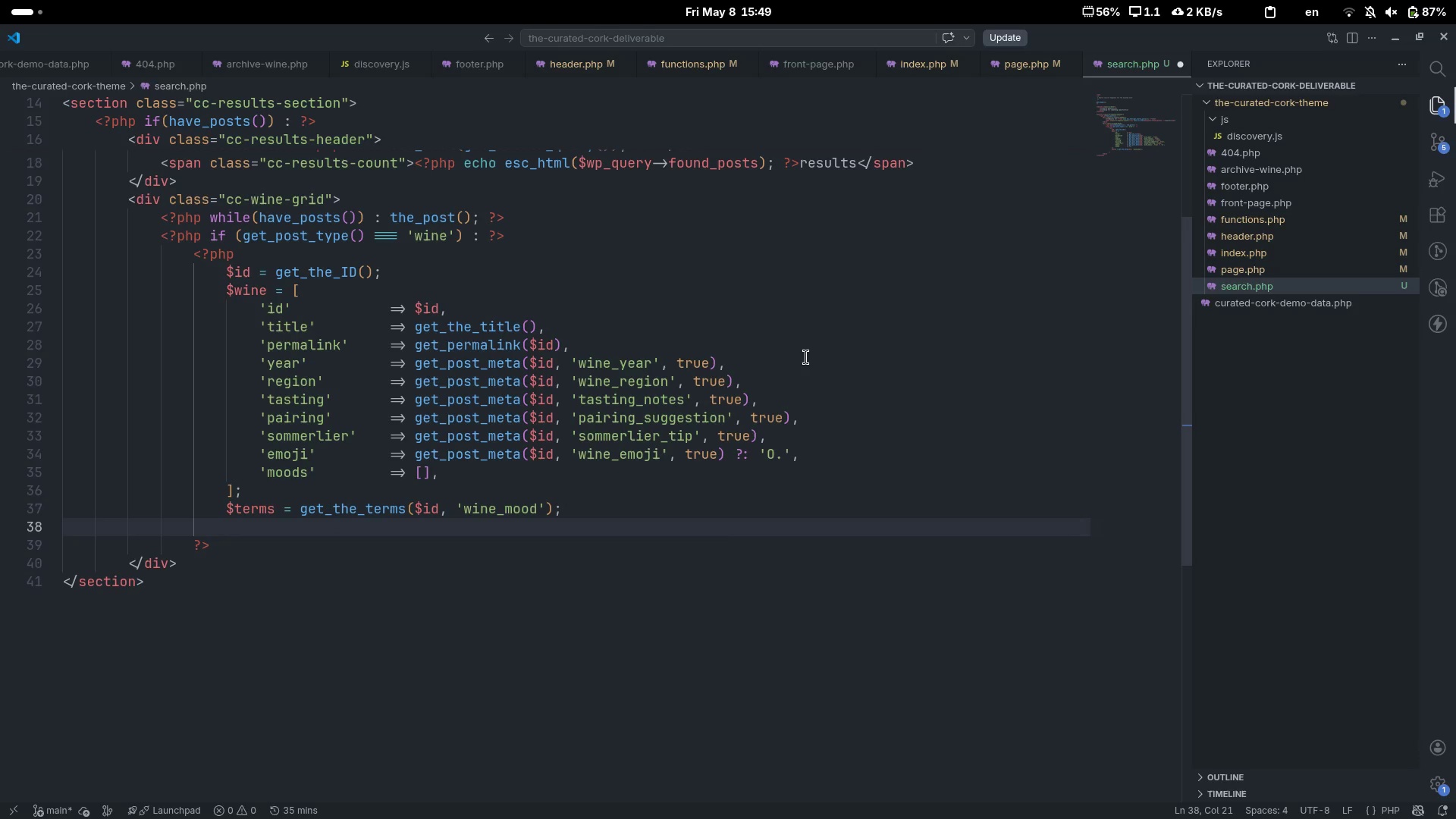 
type(if($terms && !is_wp_error($term)
key(Tab)
type([End] )
 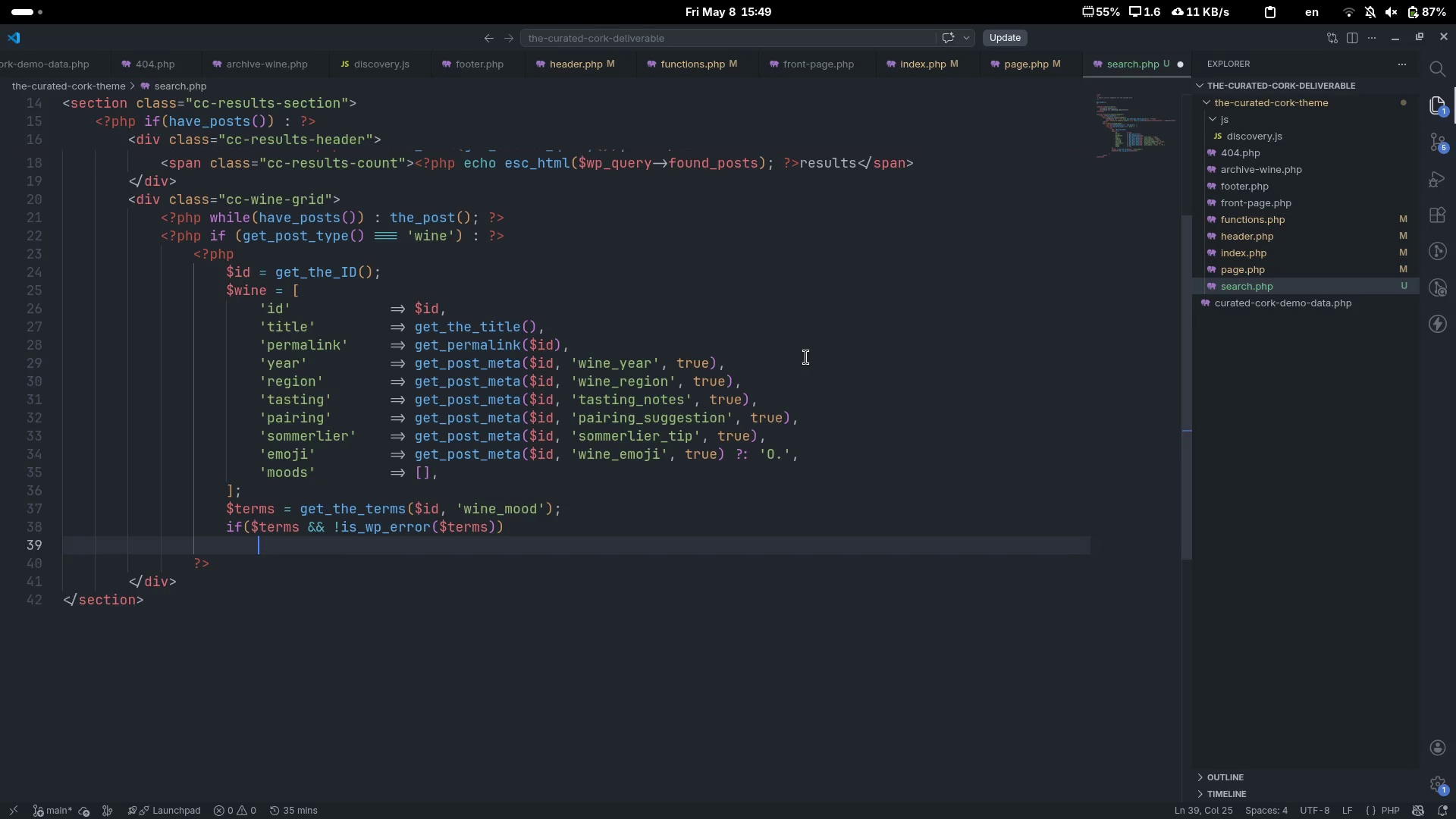 
 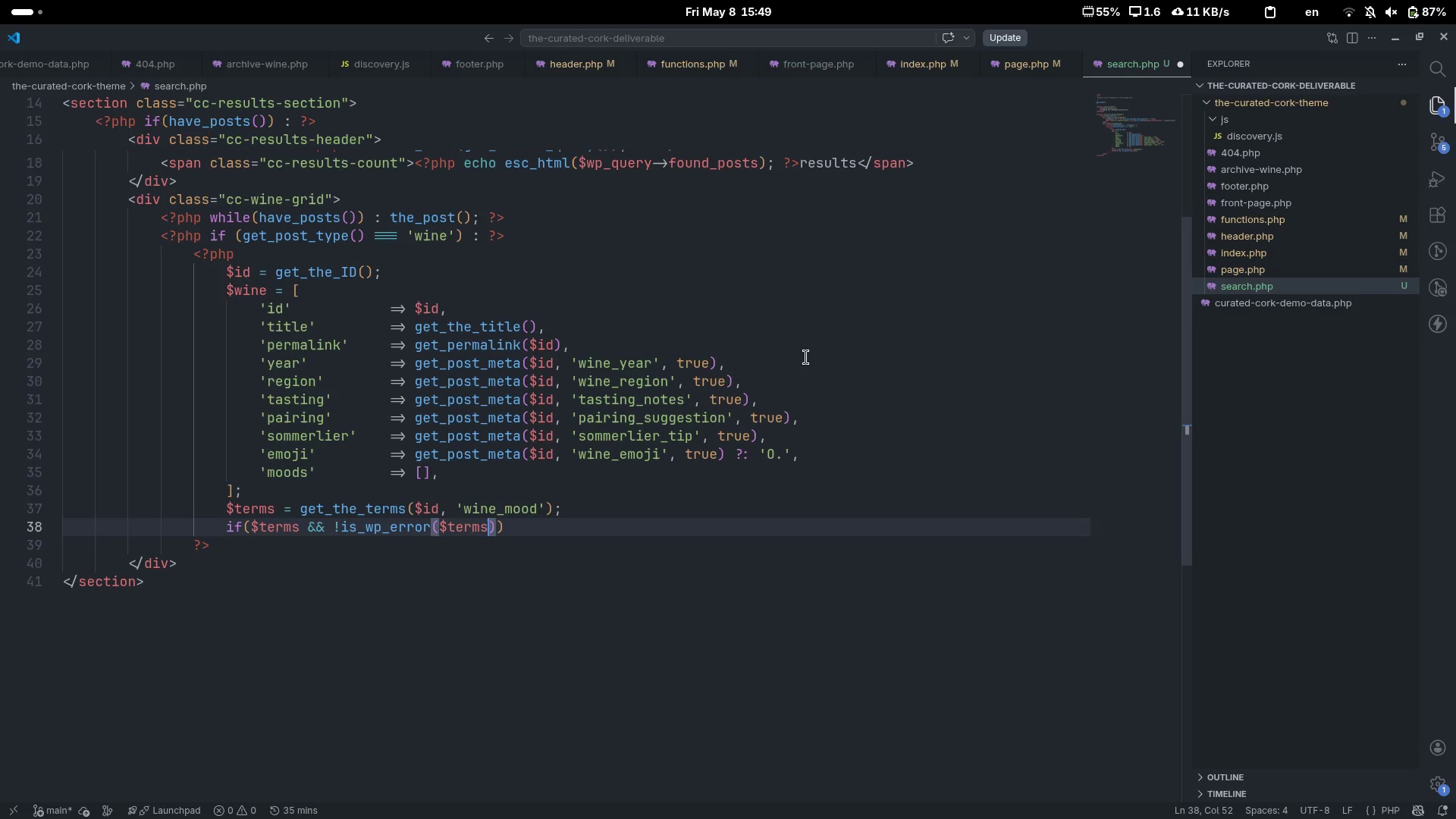 
key(Enter)
 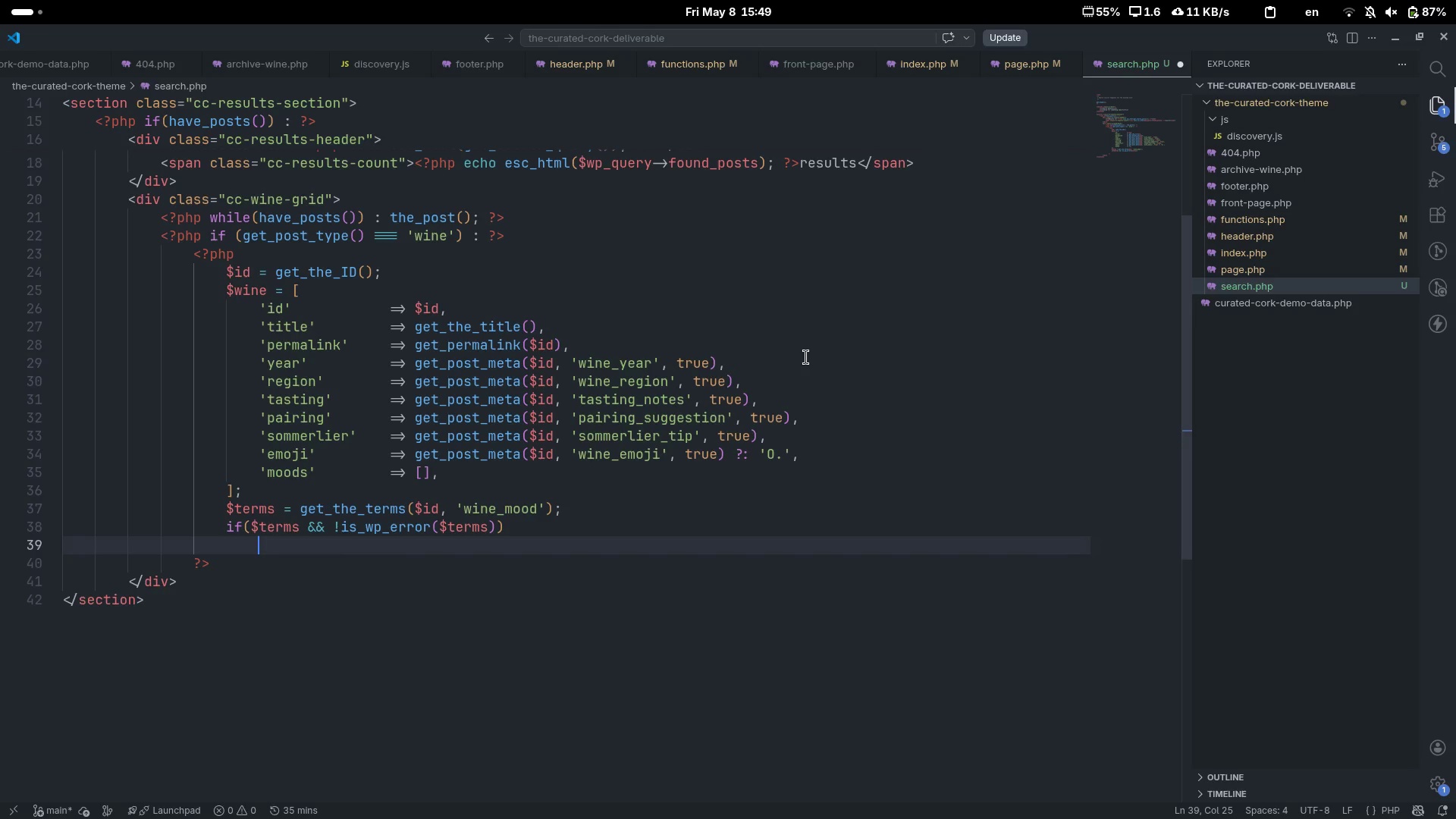 
key(Backspace)
 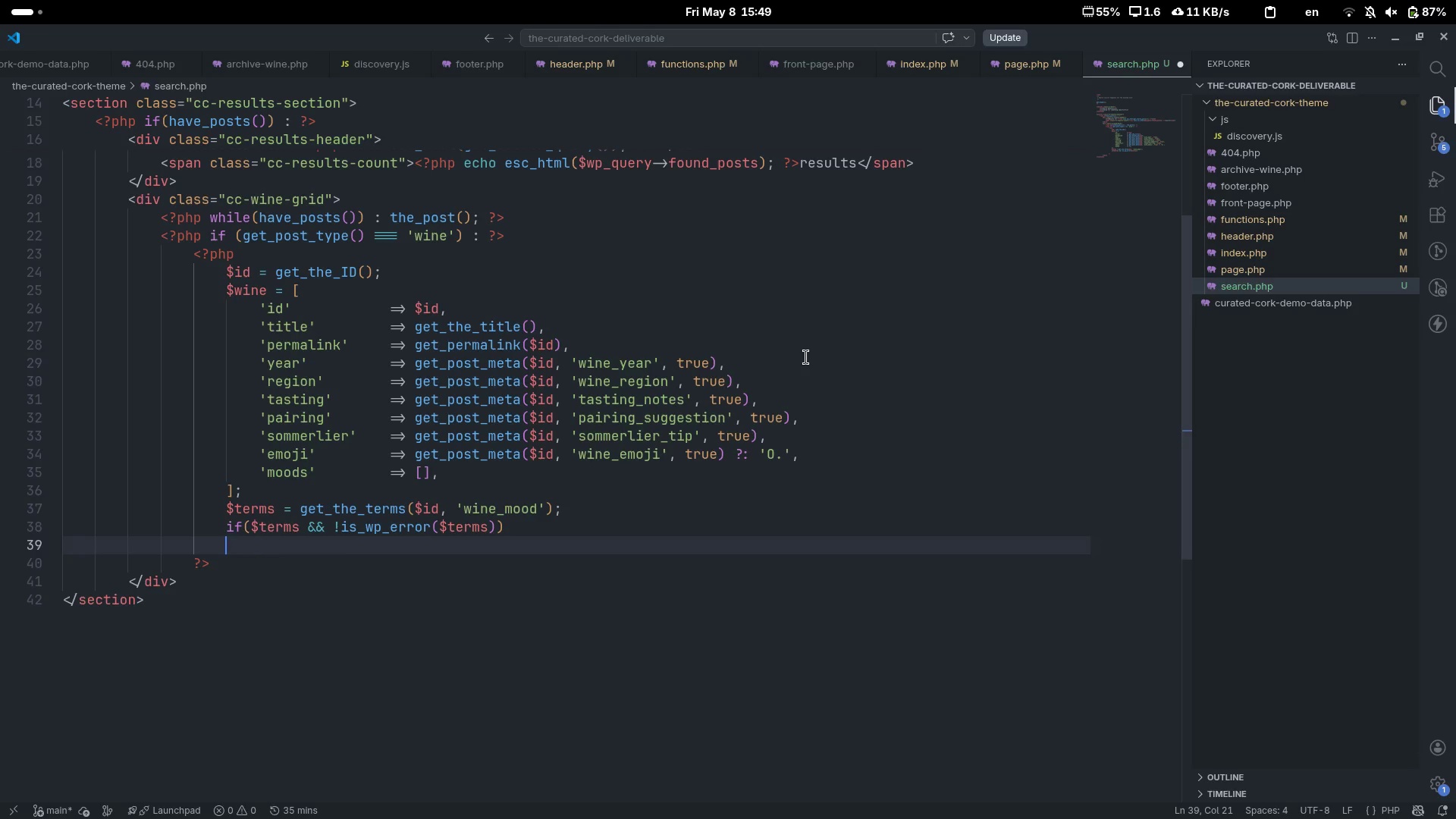 
key(Control+Z)
 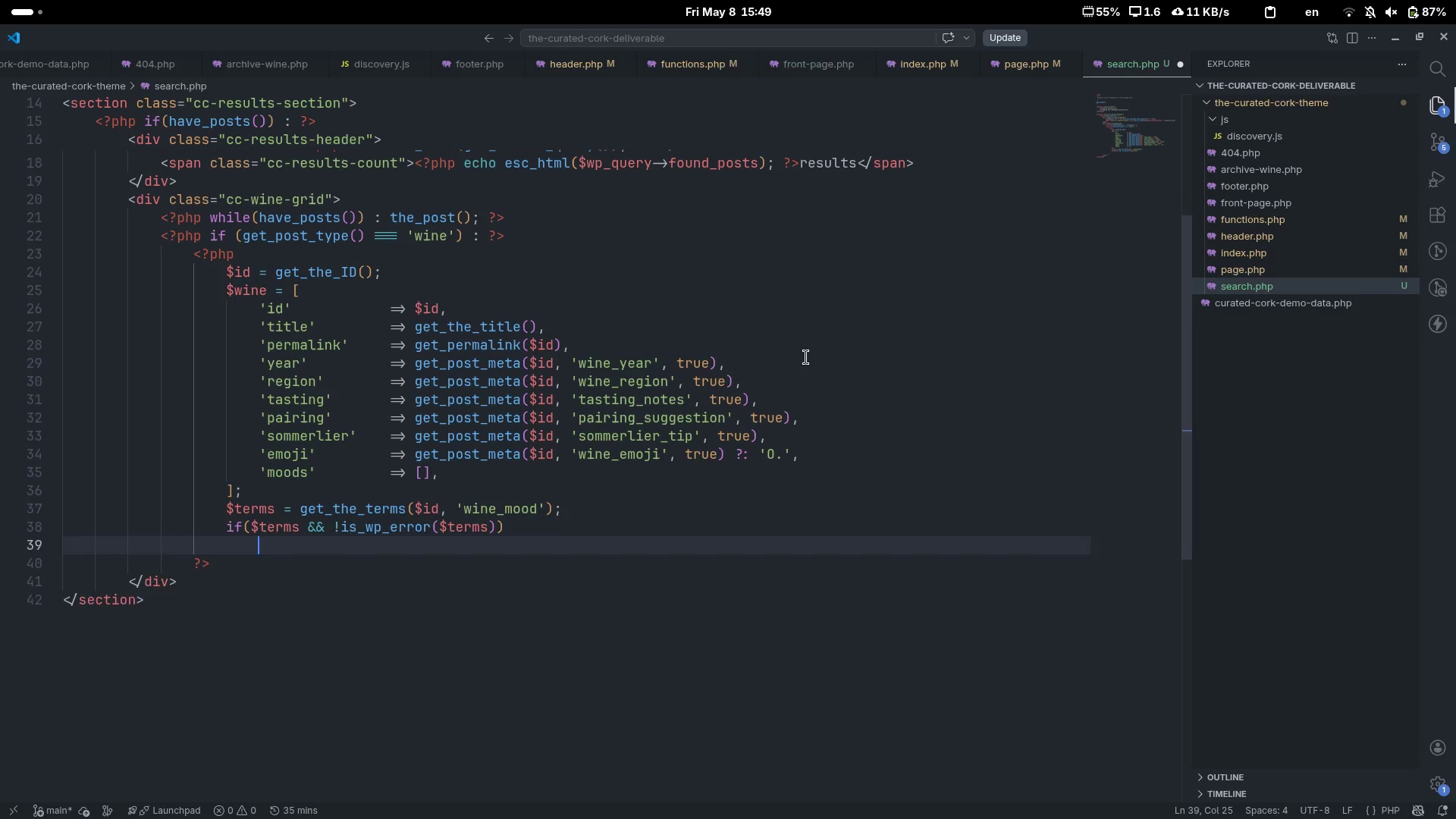 
key(Control+Z)
 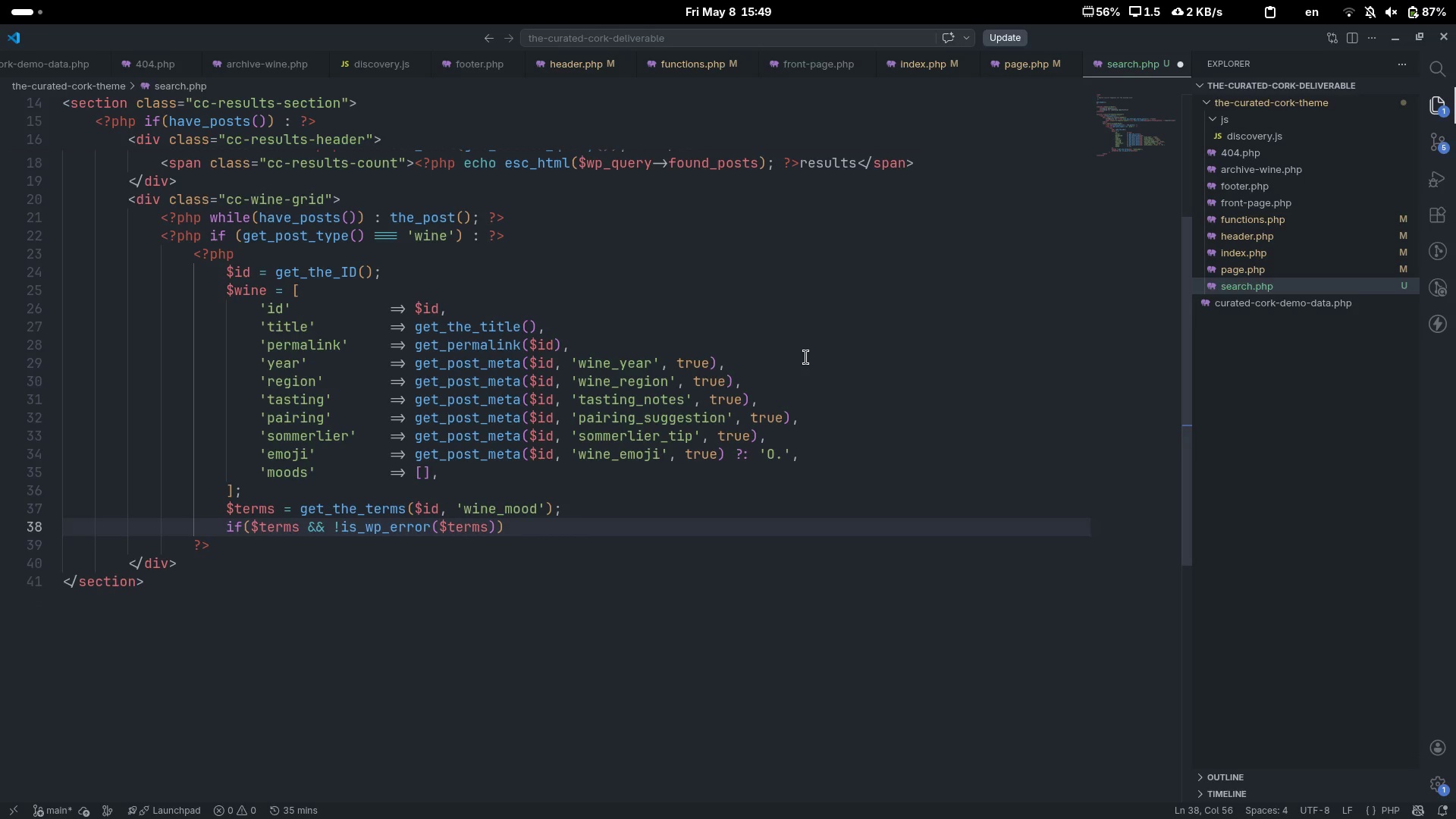 
key(Shift+ShiftLeft)
 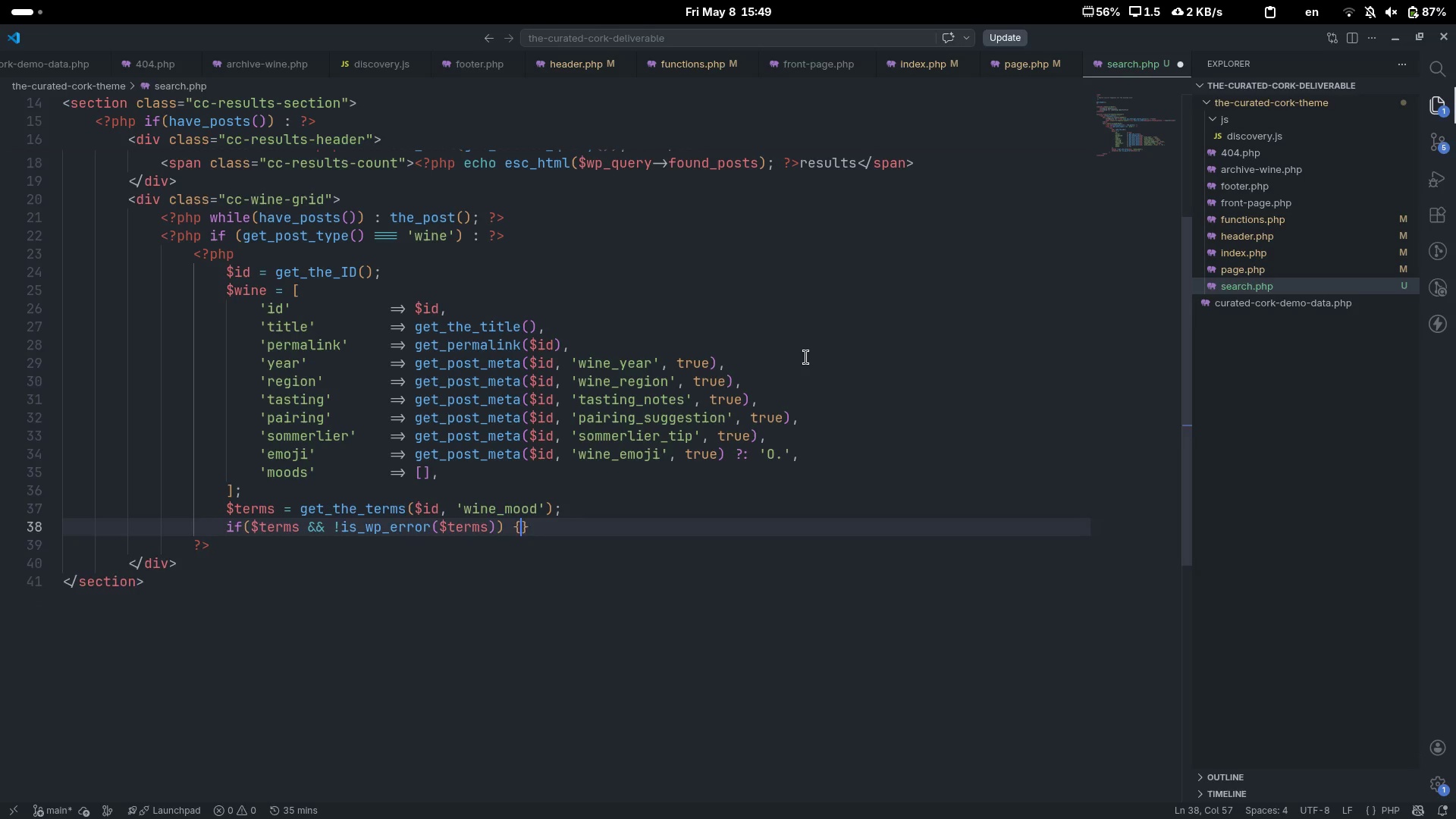 
key(Shift+BracketLeft)
 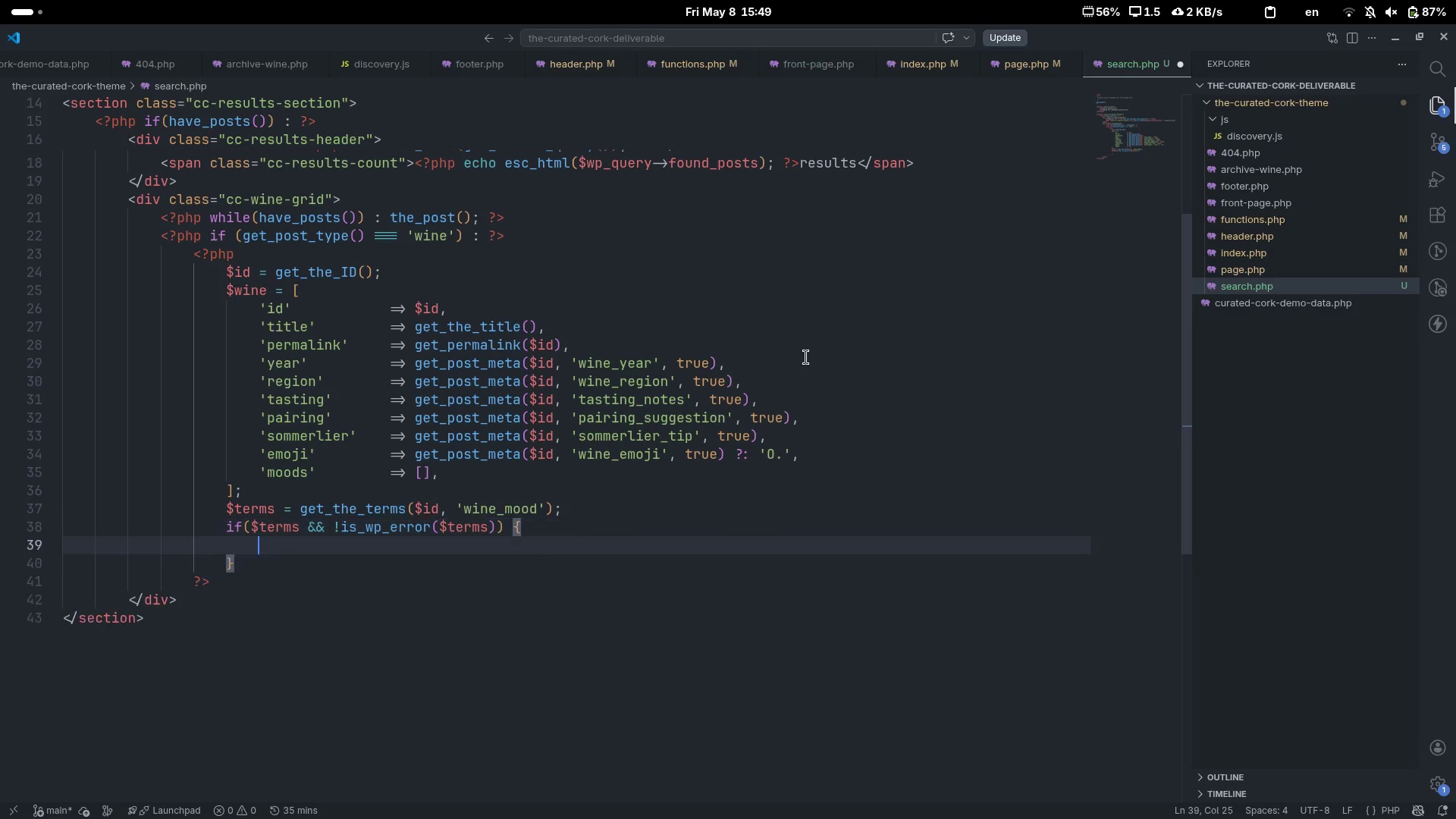 
key(Enter)
 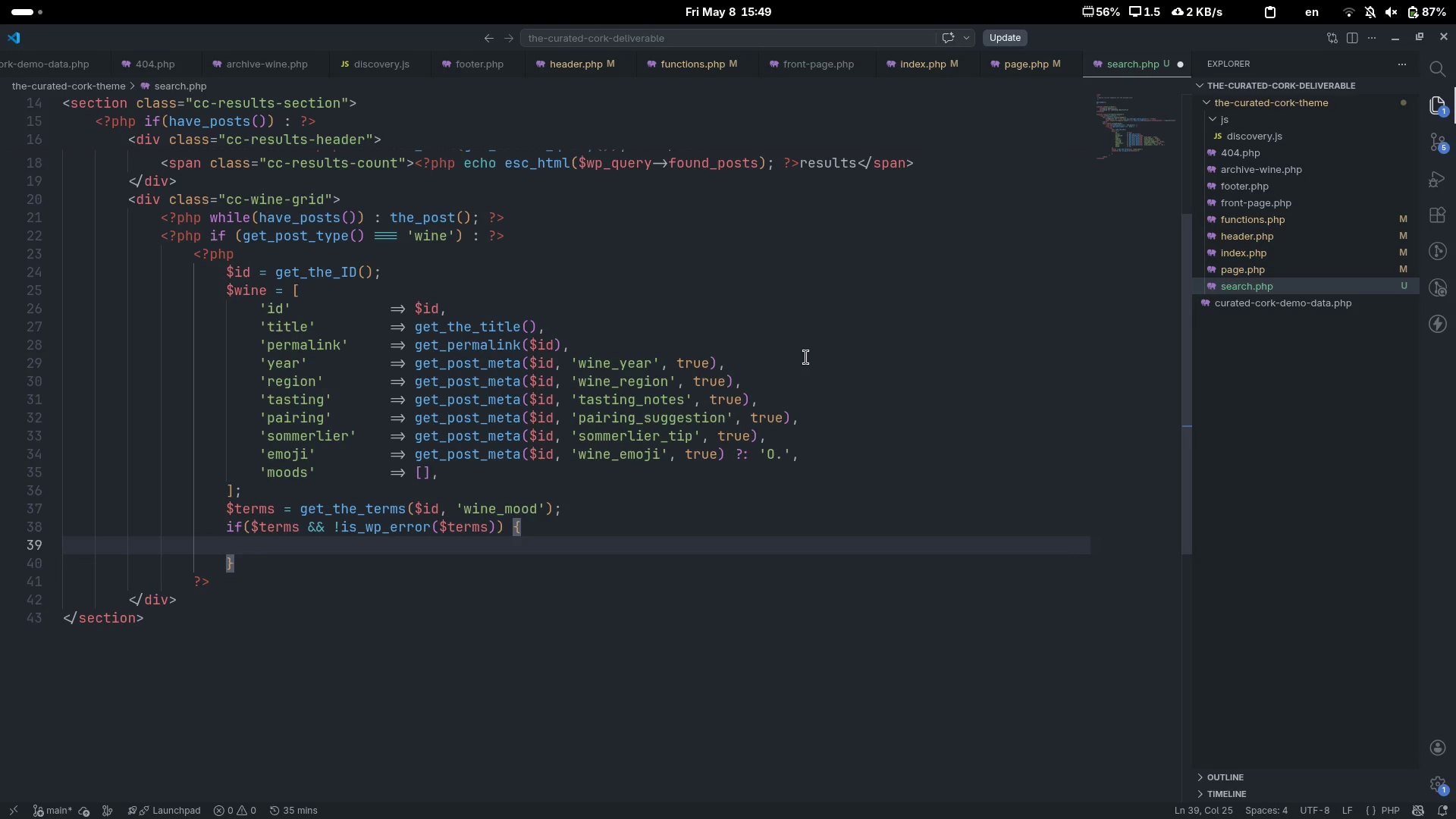 
type(forea)
key(Tab)
type( ($terms as $t)
 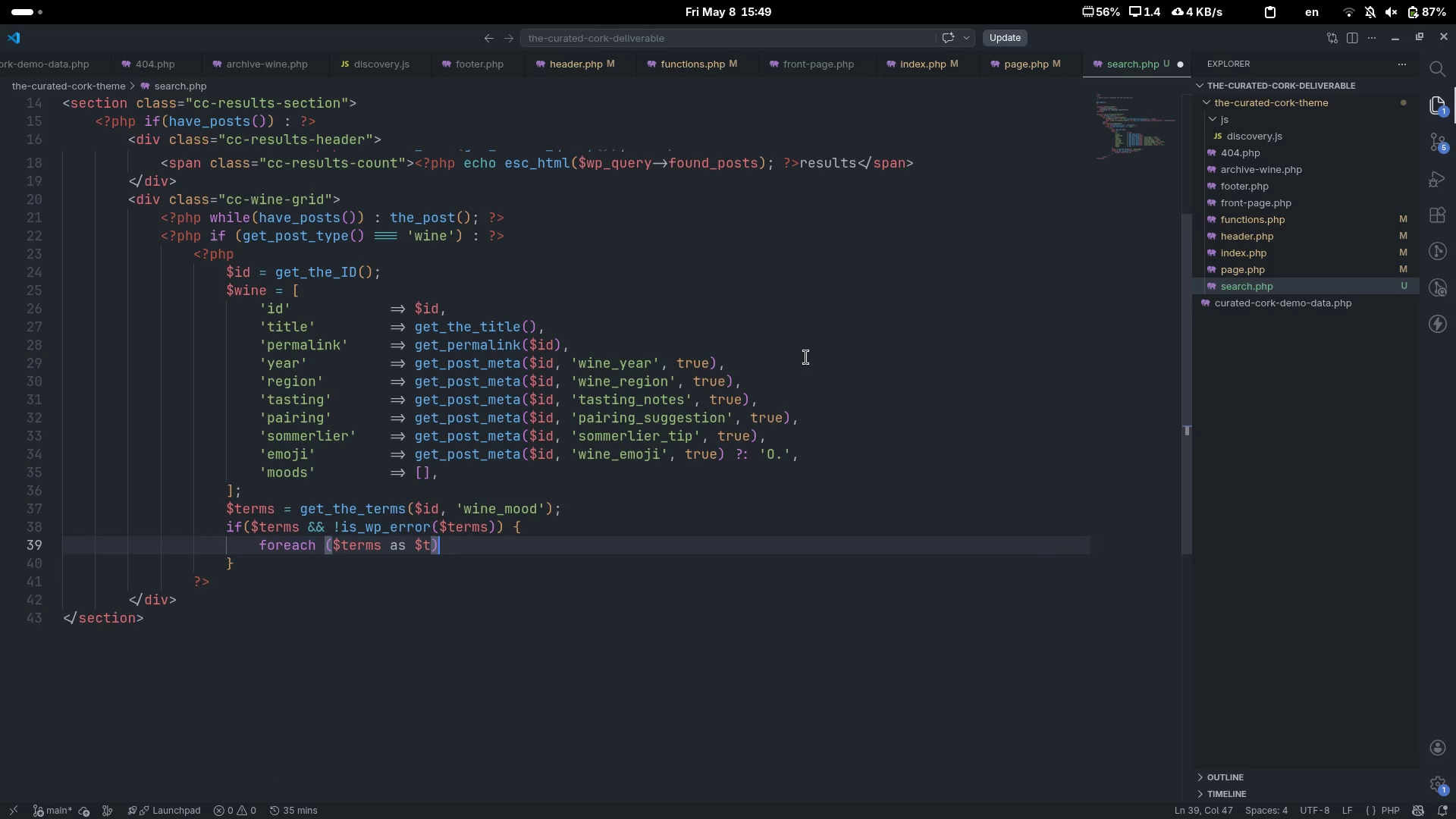 
 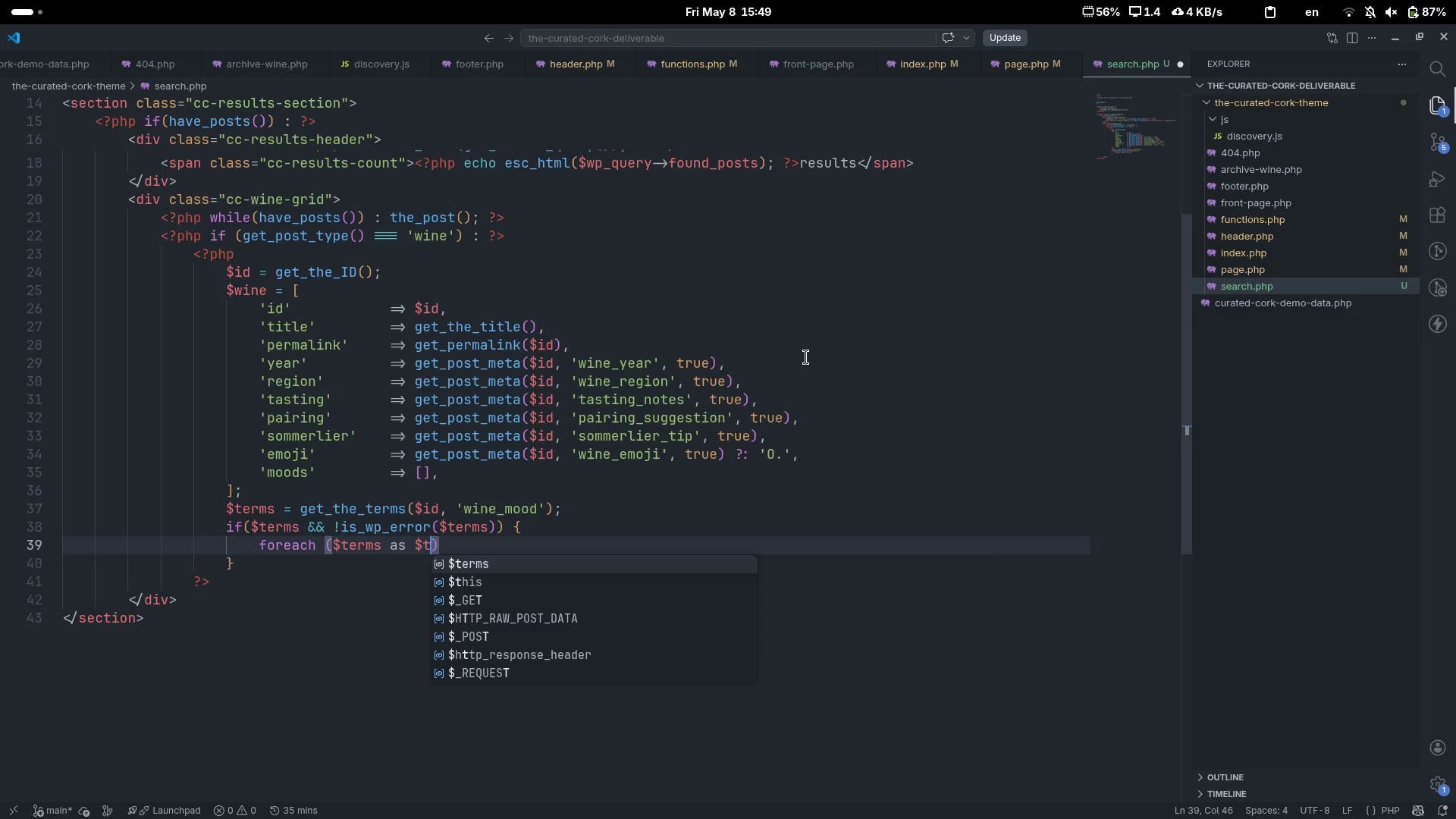 
key(ArrowRight)
 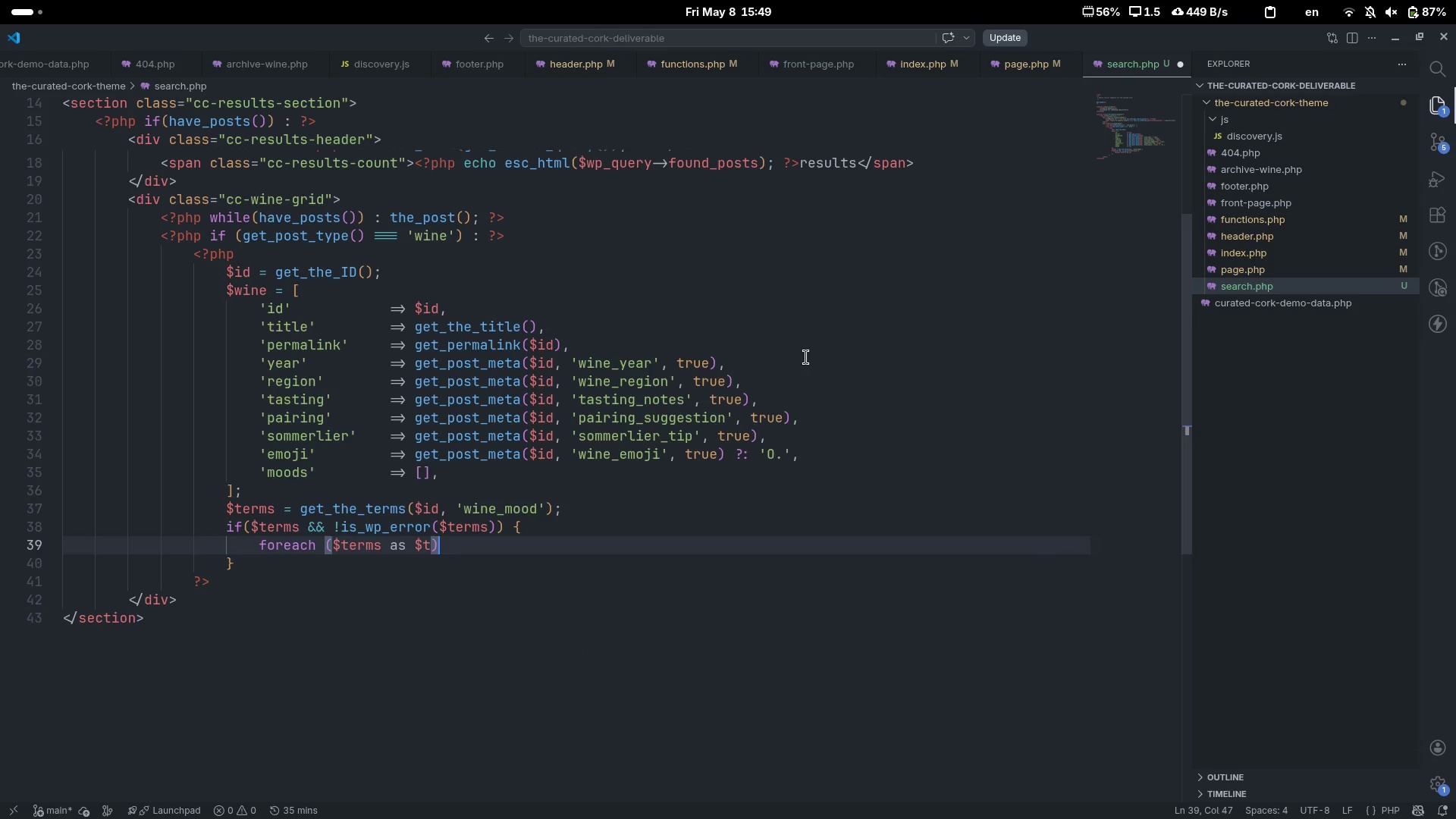 
key(Space)
 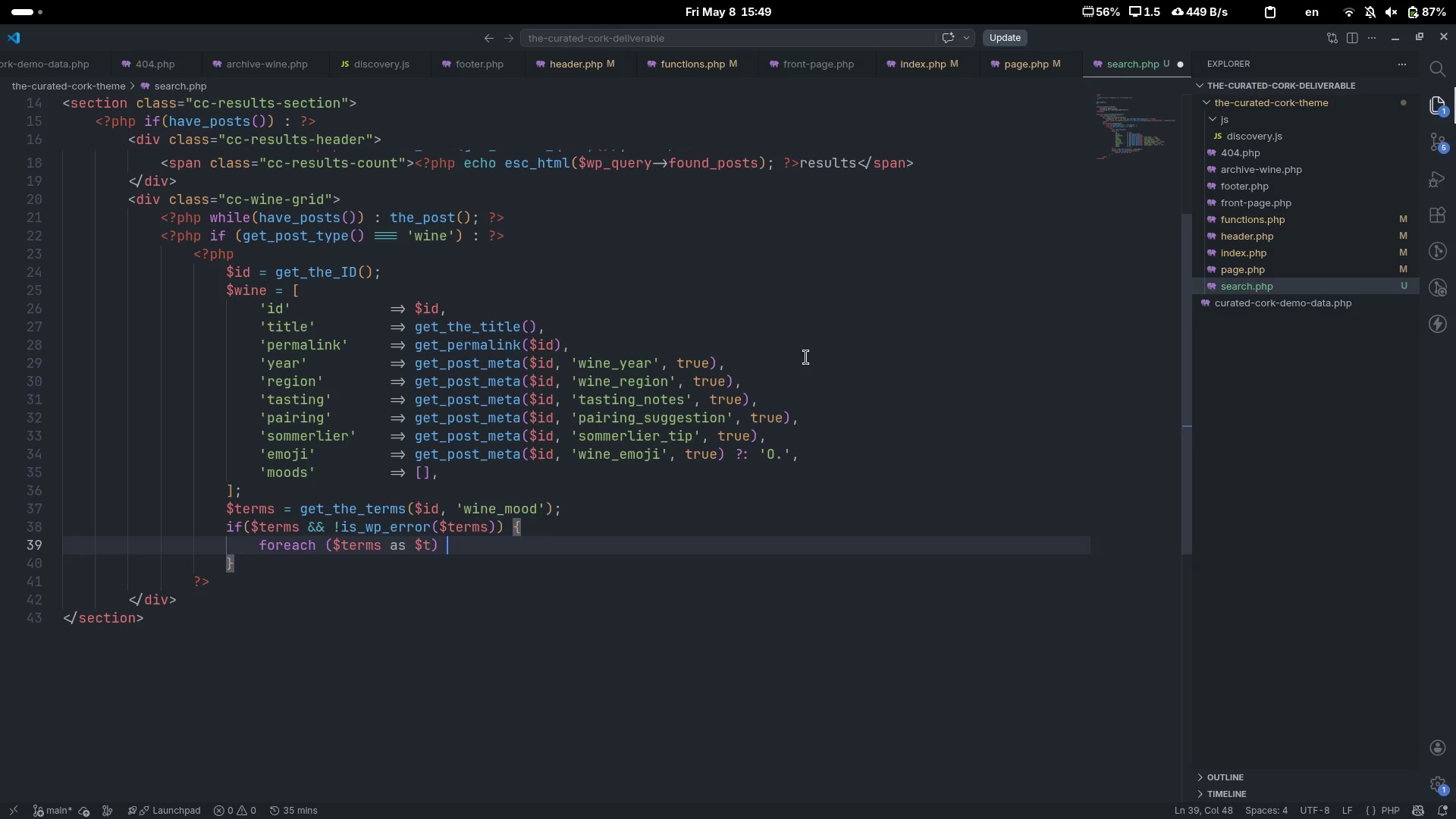 
key(Shift+ShiftLeft)
 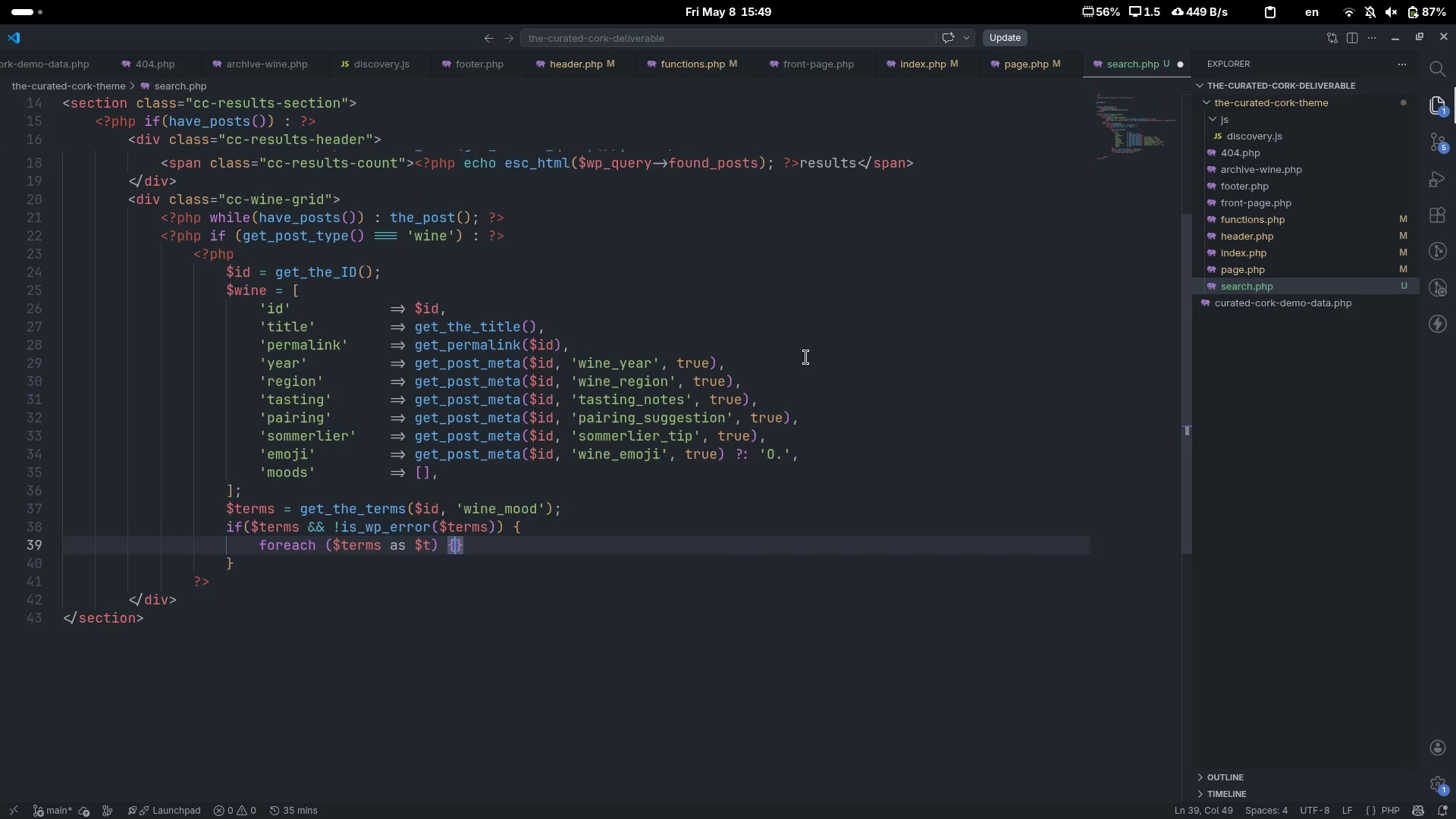 
key(Shift+BracketLeft)
 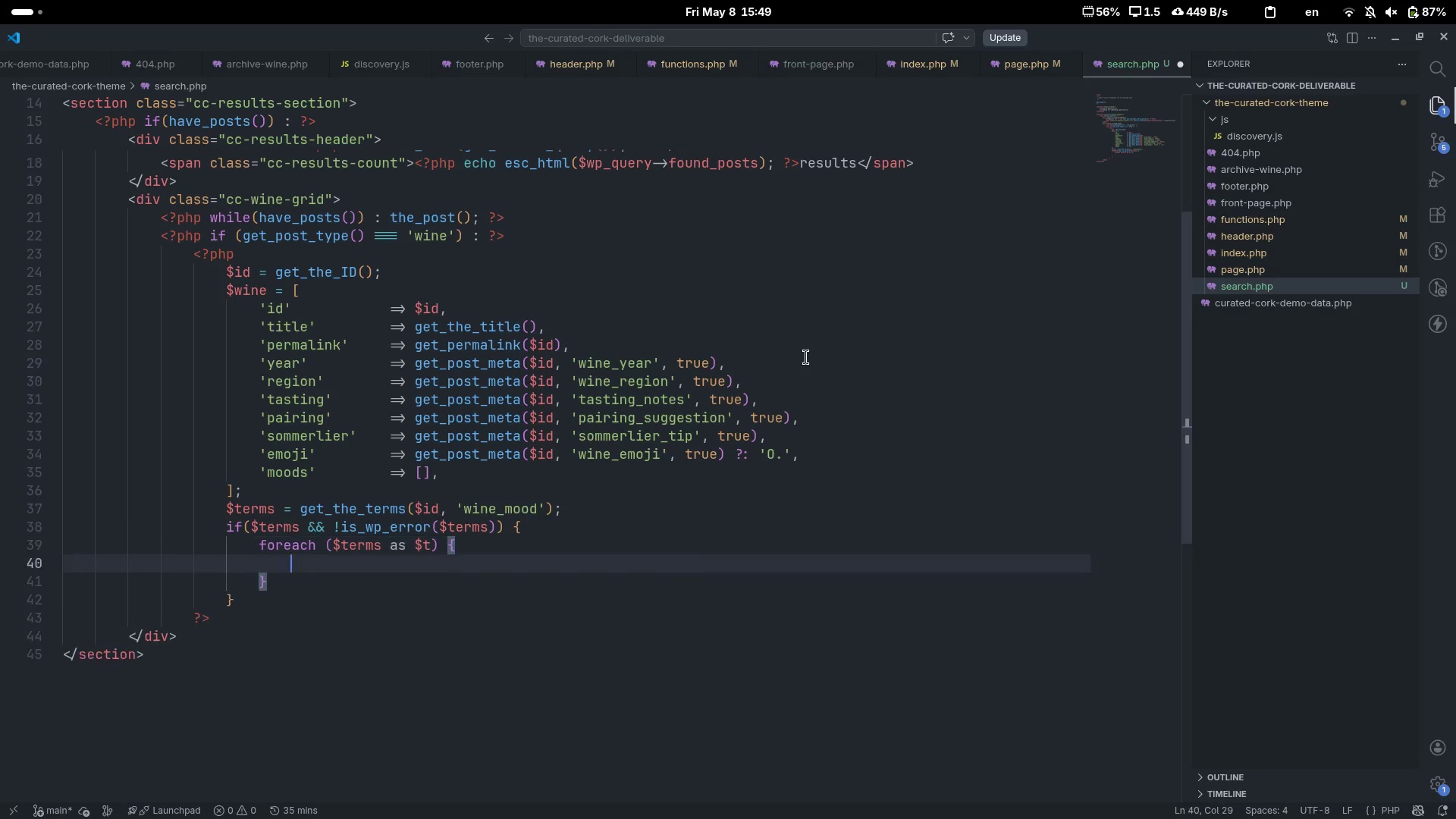 
key(Enter)
 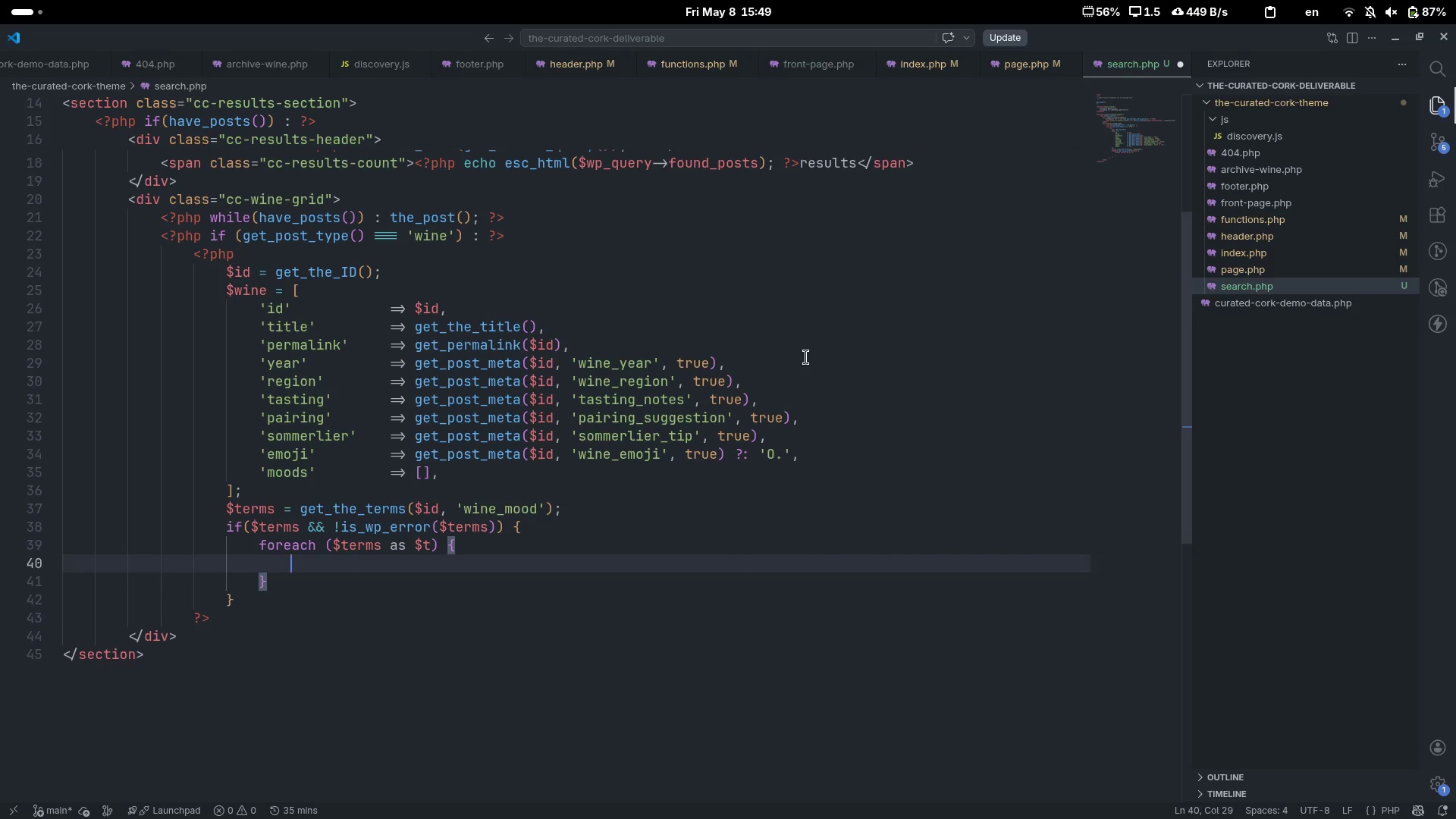 
type($wine()
key(Backspace)
type([',oods)
 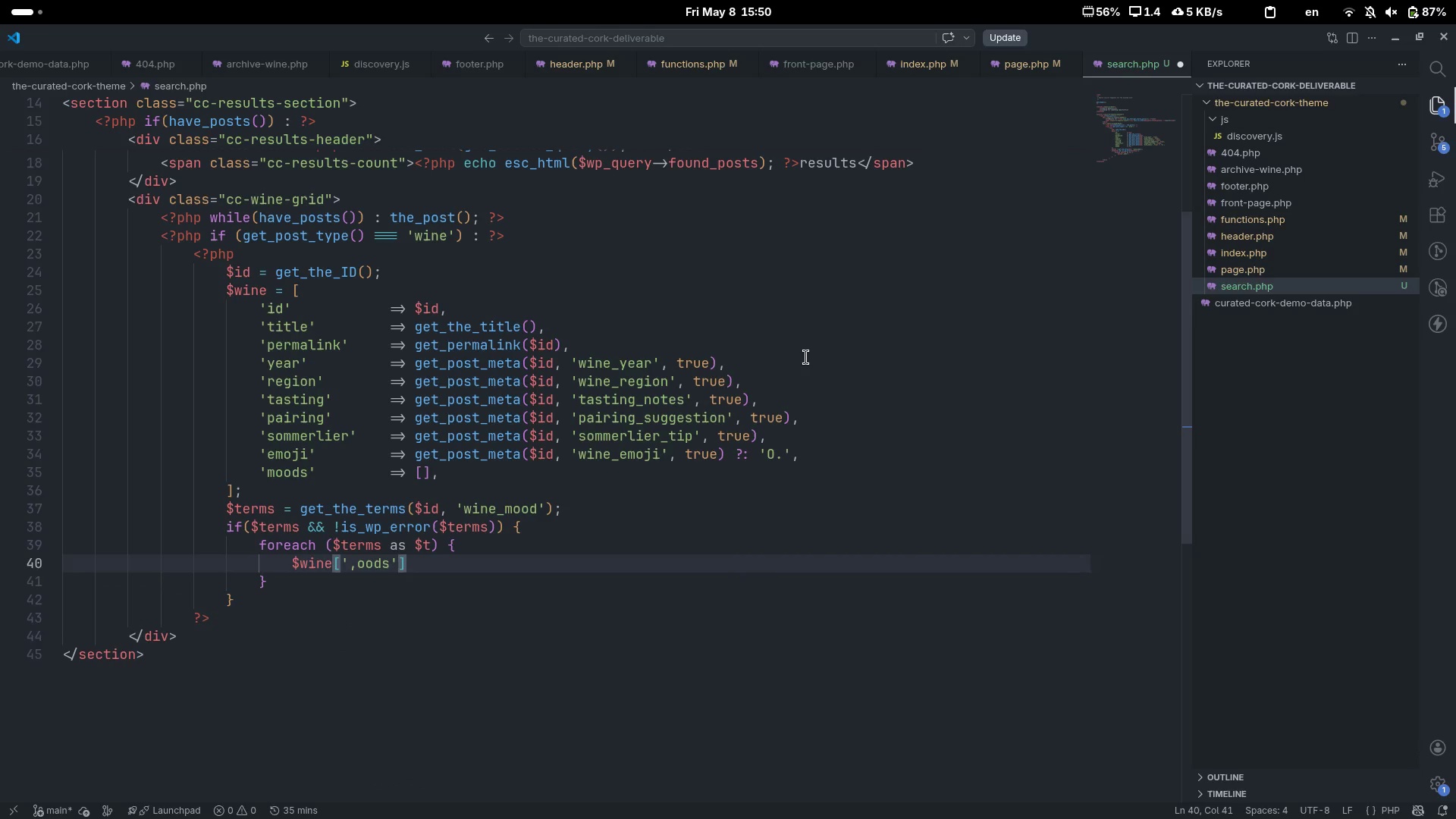 
key(Control+ArrowLeft)
 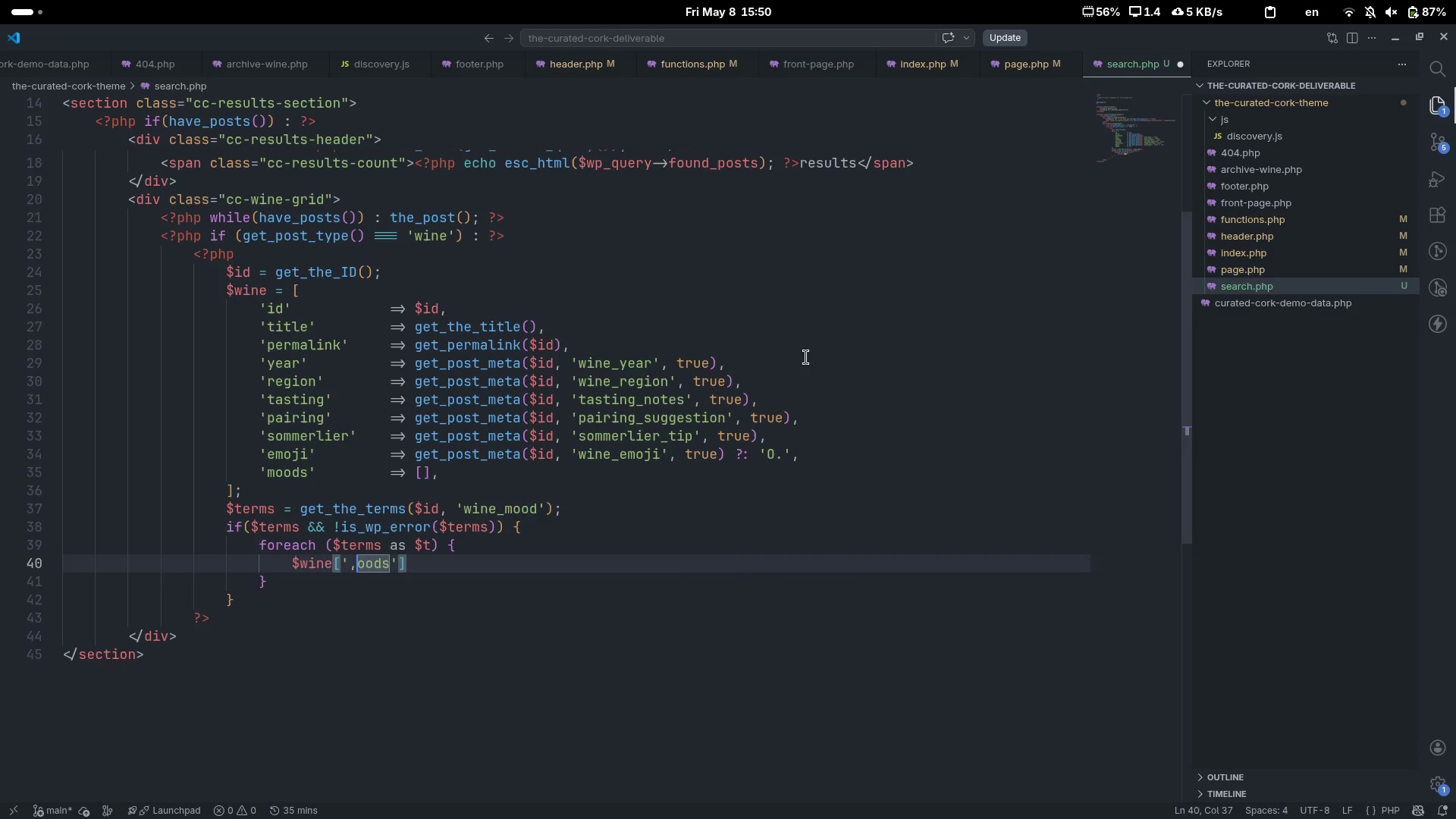 
key(Backspace)
 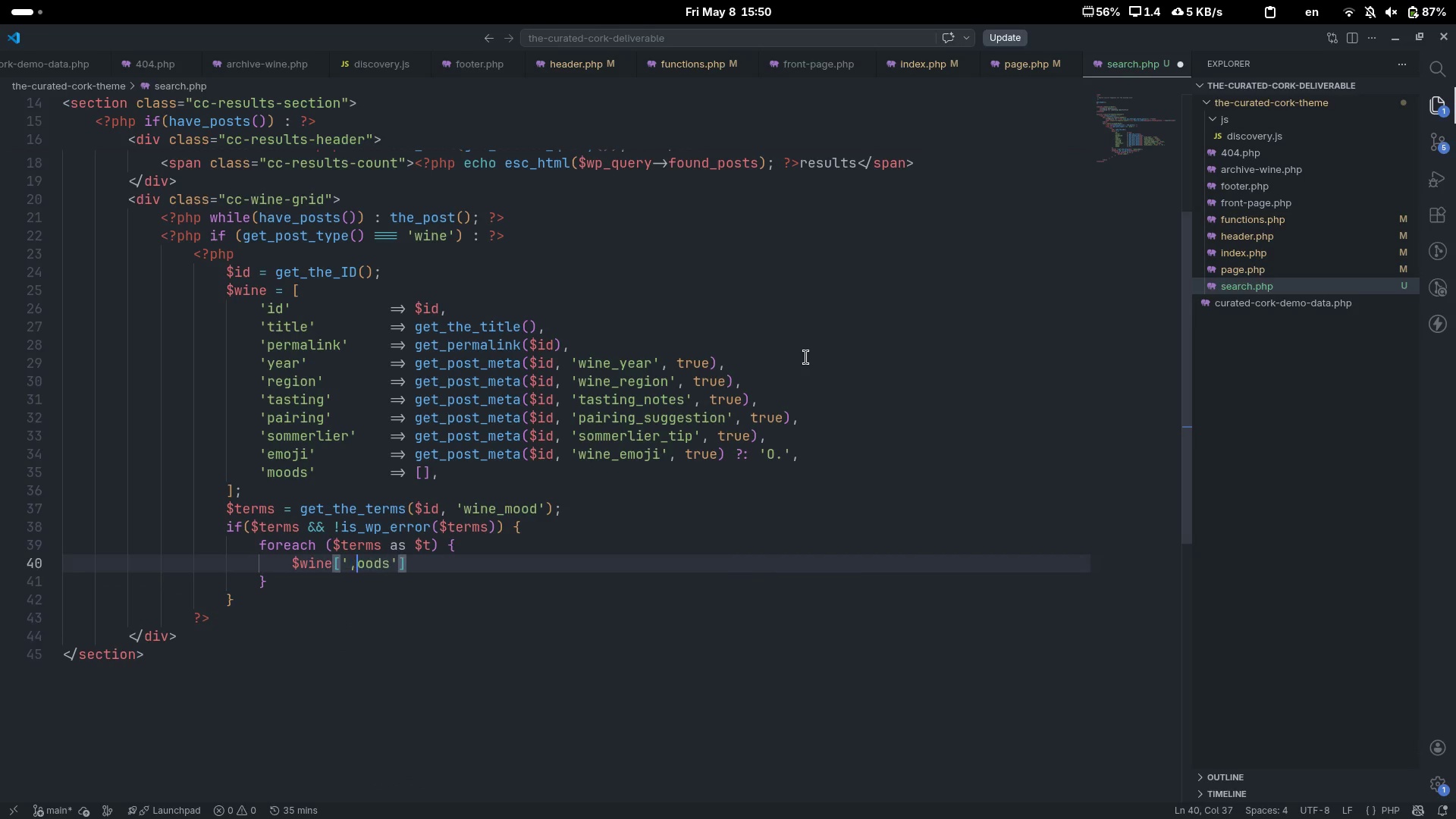 
key(Comma)
 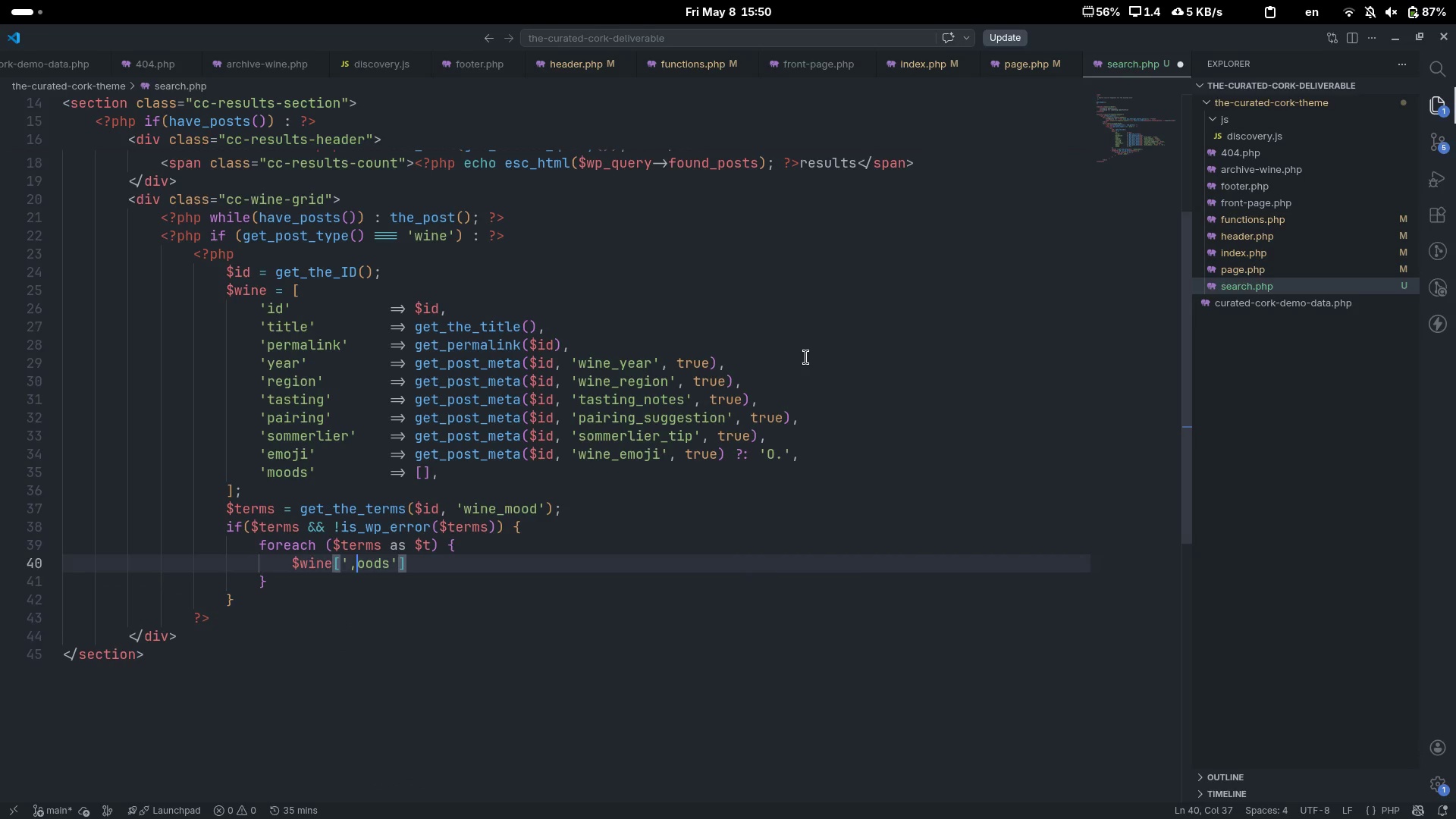 
key(Backspace)
 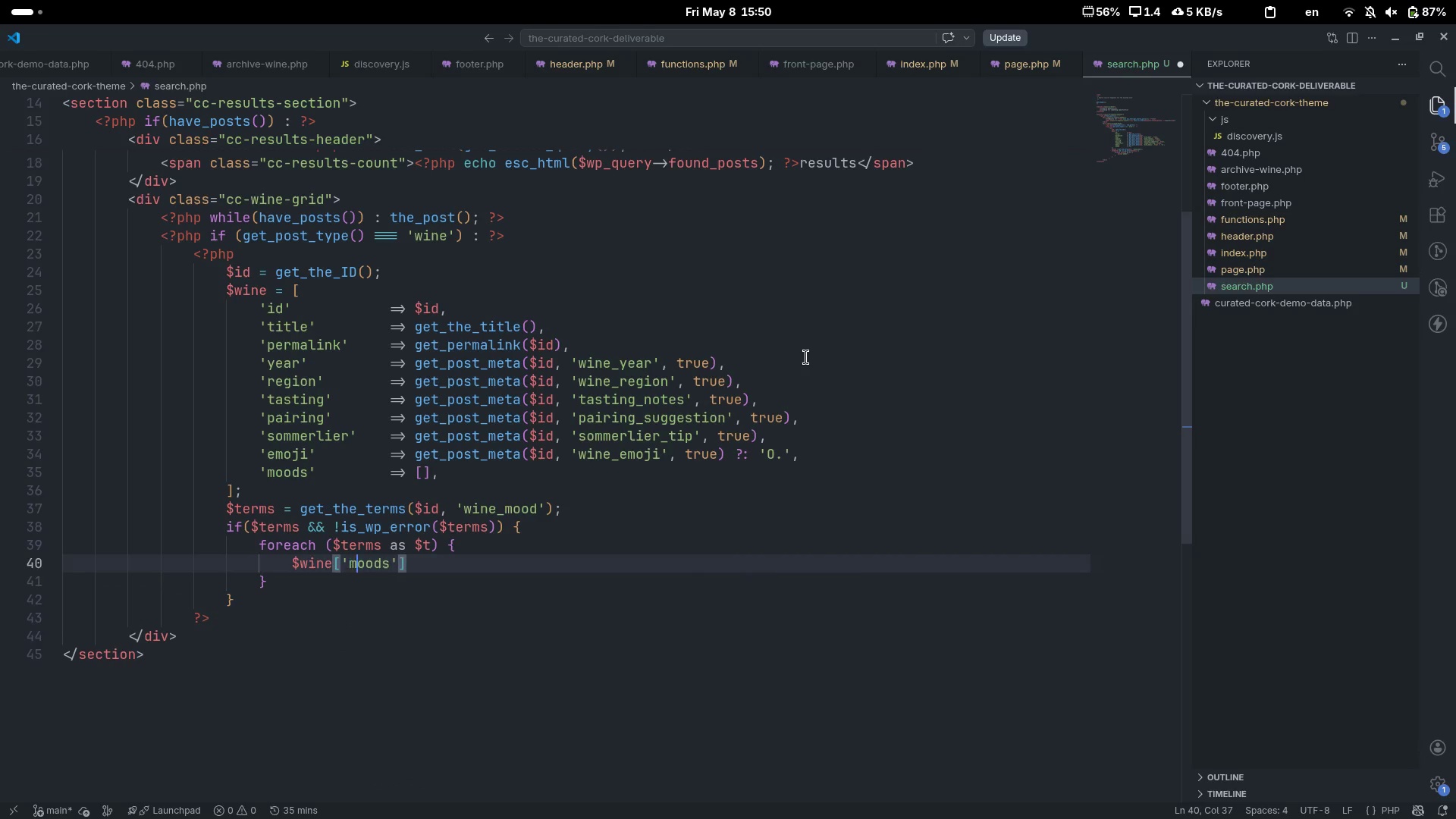 
key(M)
 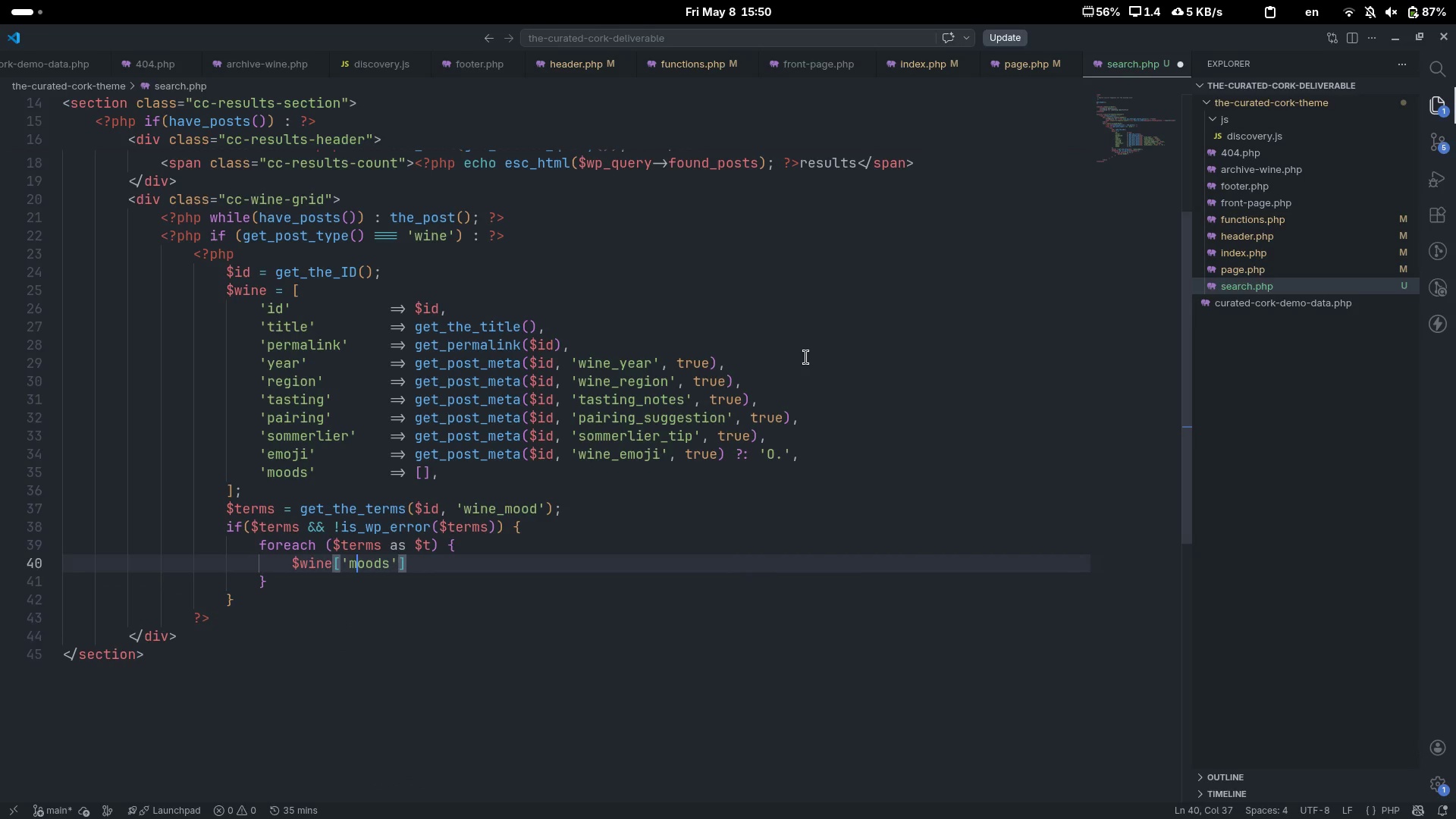 
key(Control+ArrowRight)
 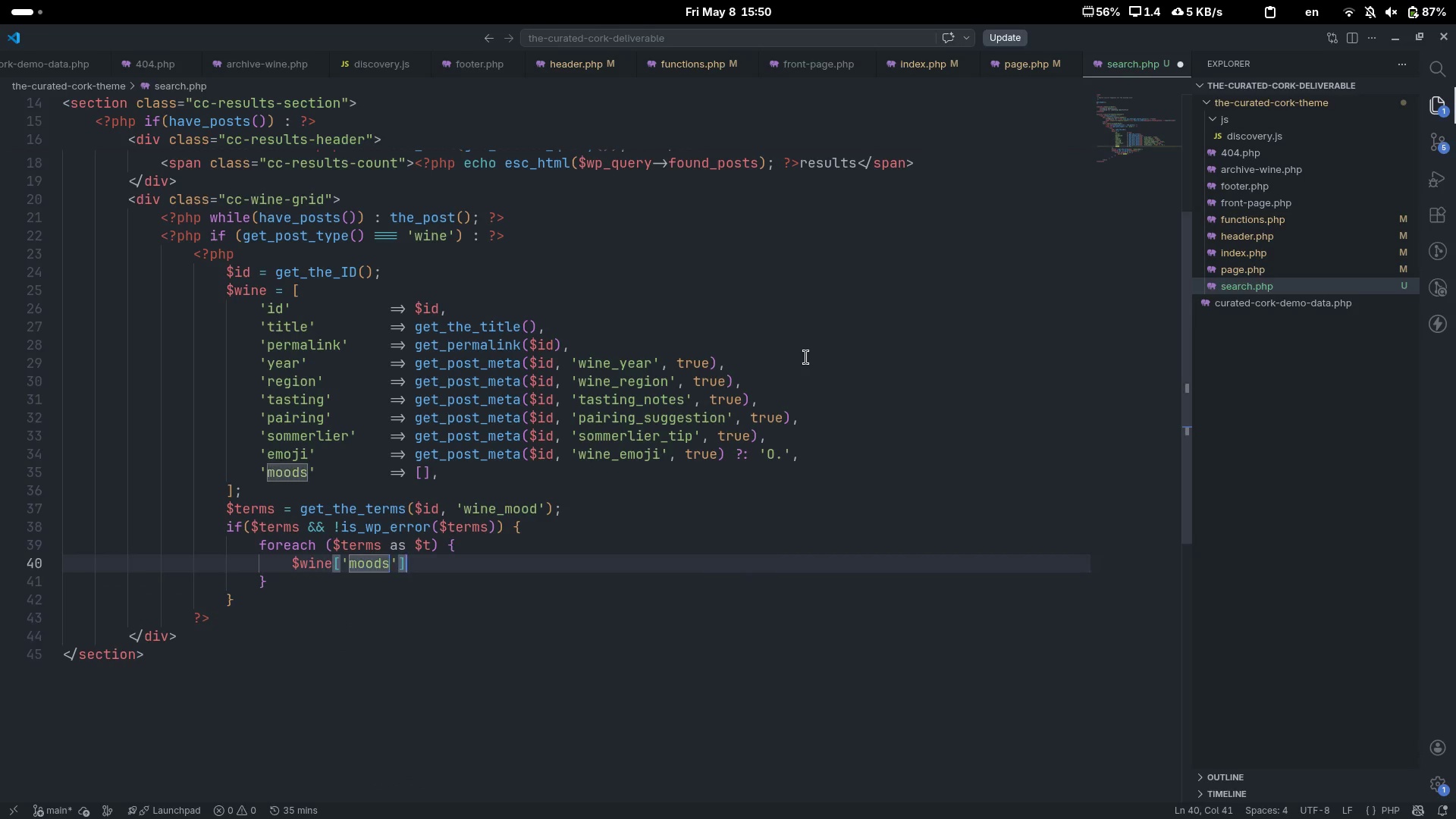 
key(Control+ArrowRight)
 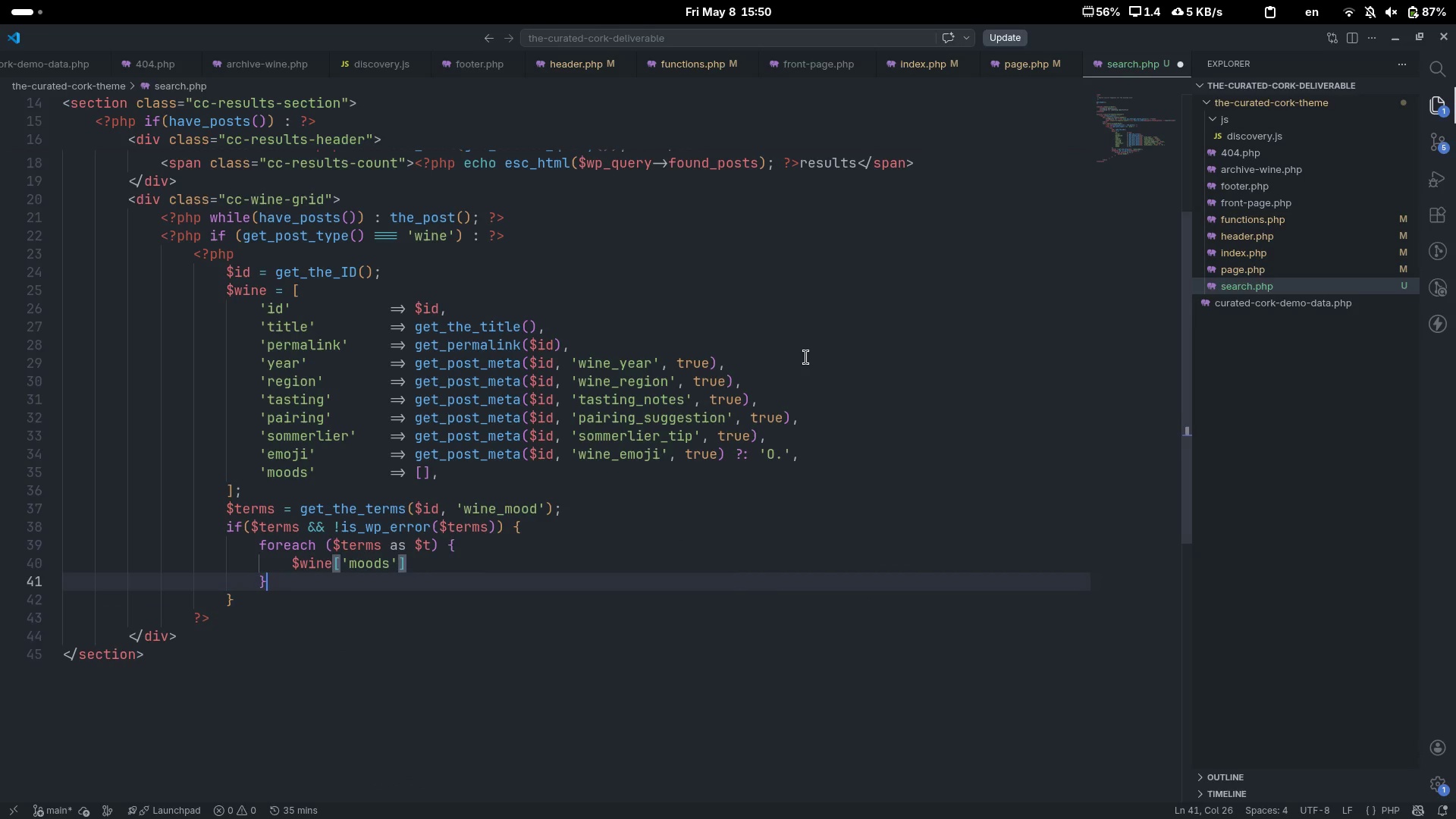 
key(Control+ArrowRight)
 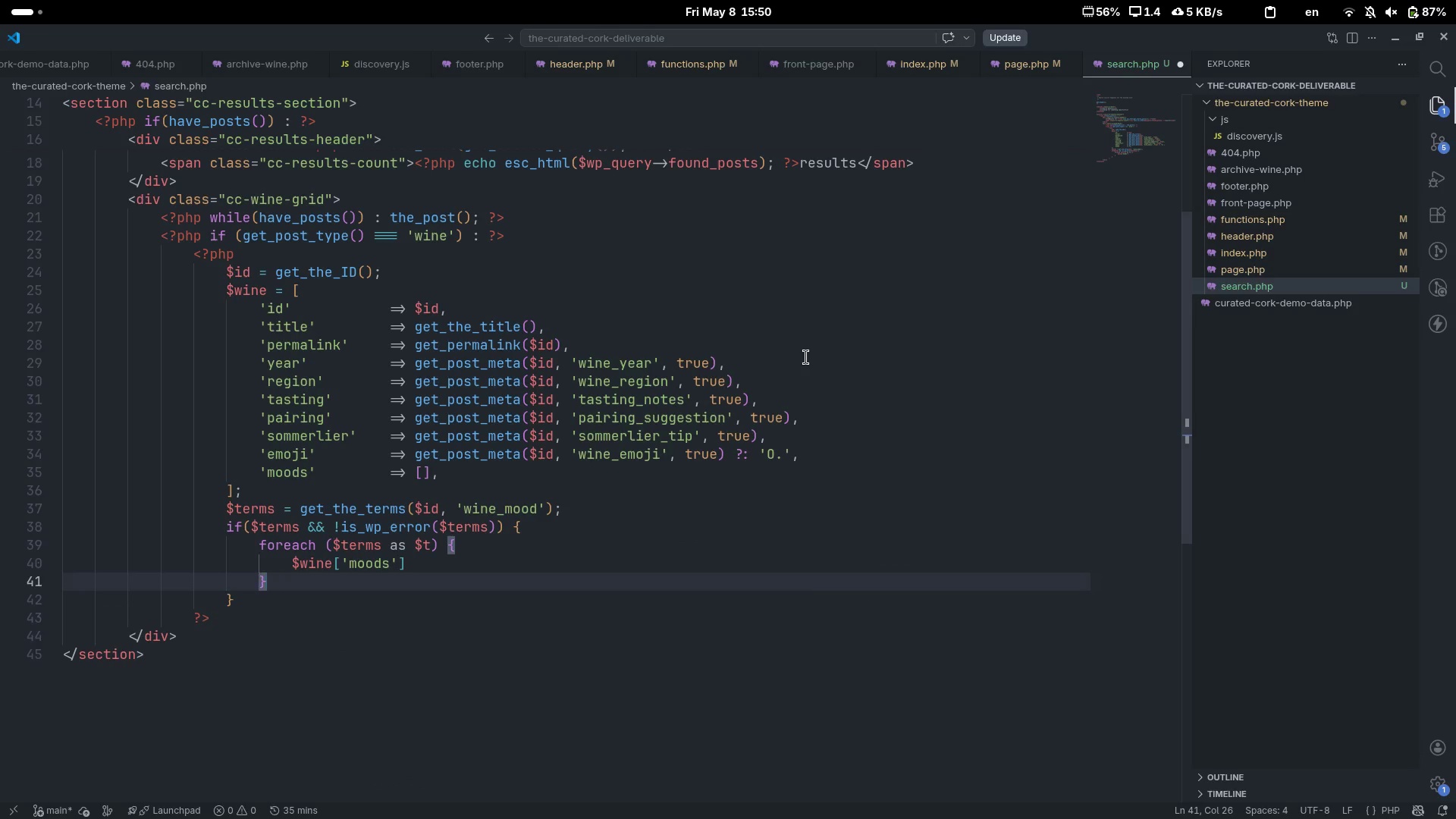 
key(ArrowUp)
 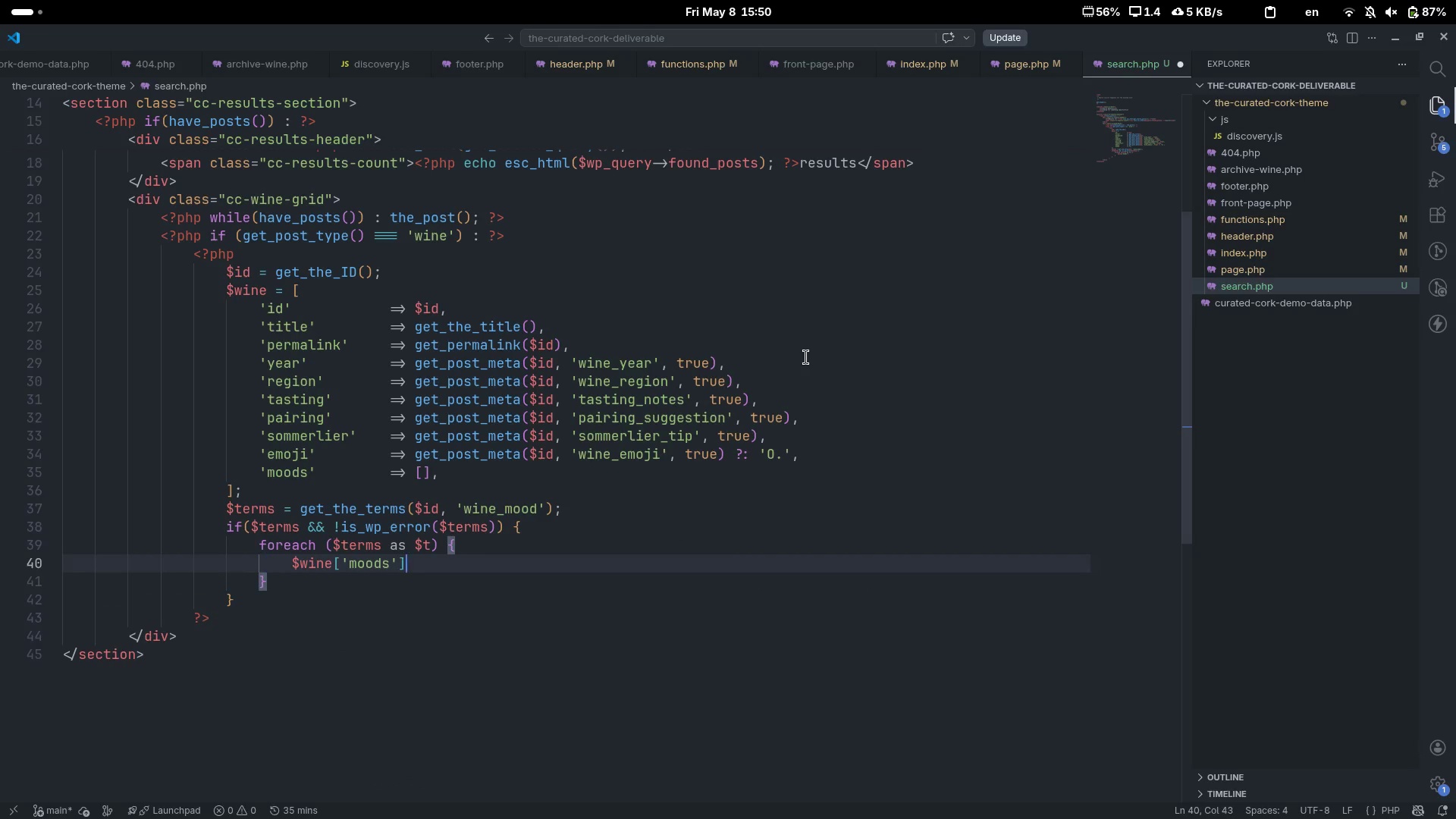 
type([End][] = ['name)
 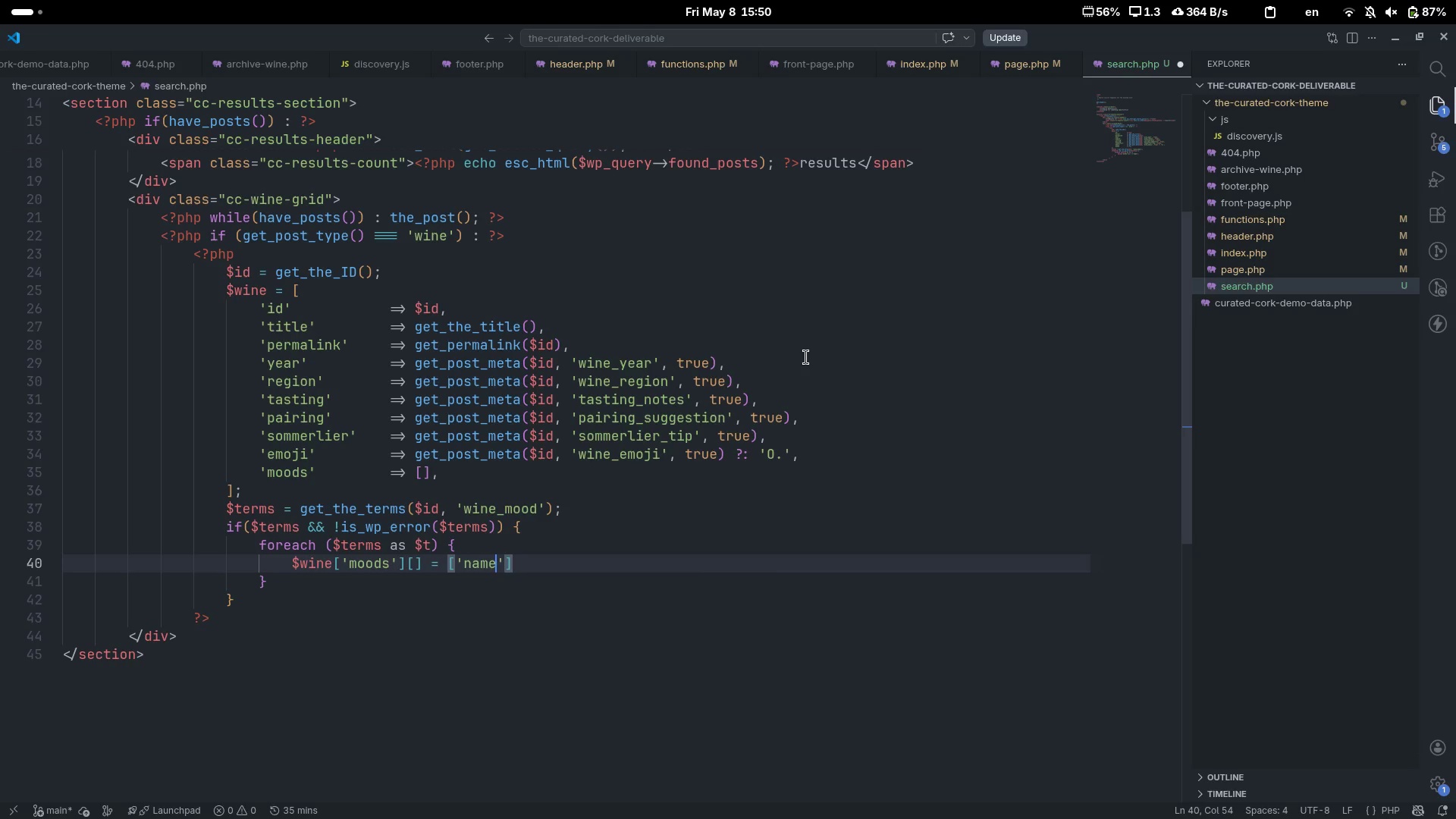 
key(ArrowRight)
 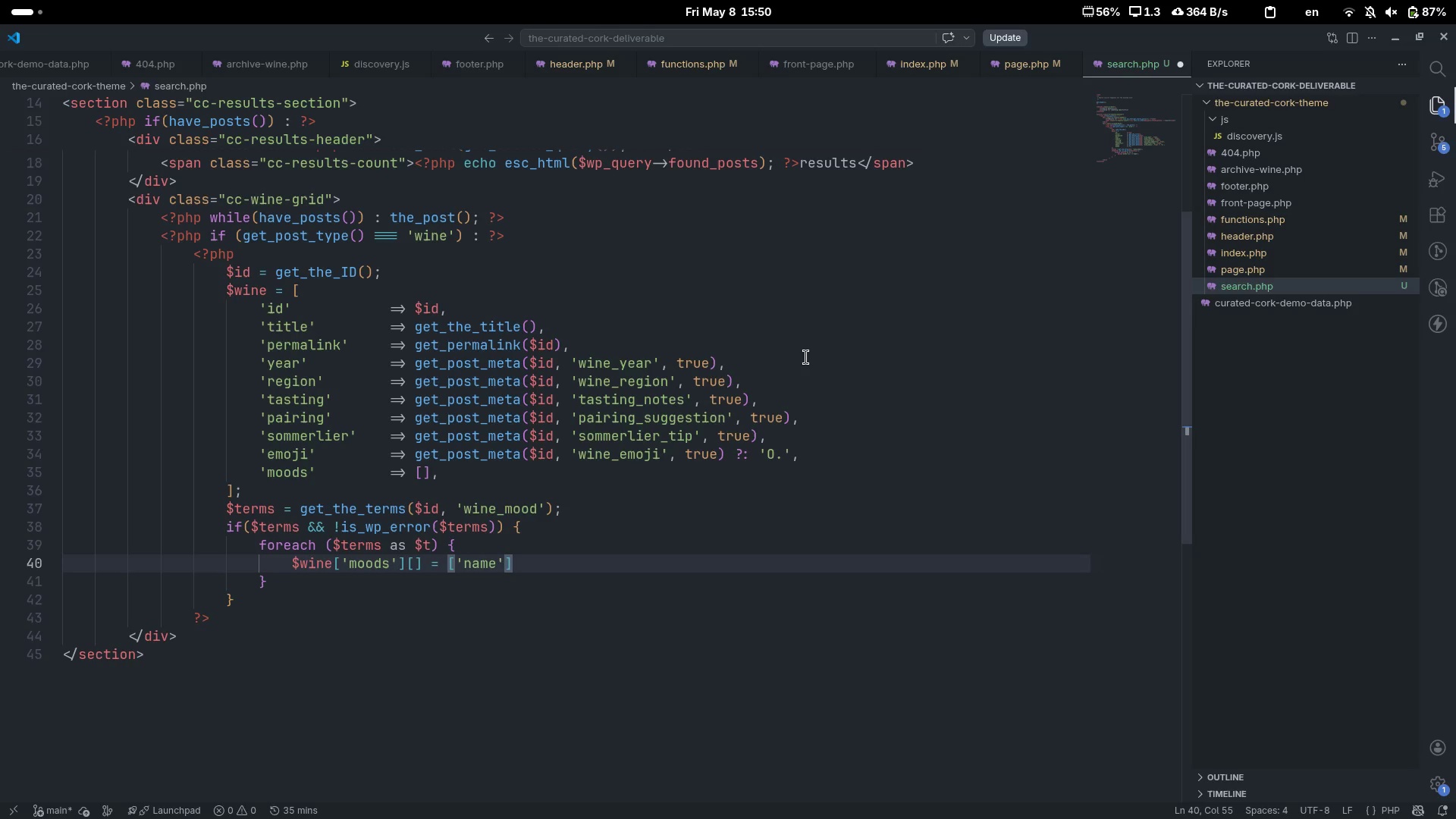 
type( => $t-<)
key(Backspace)
type(>name, 'slug)
 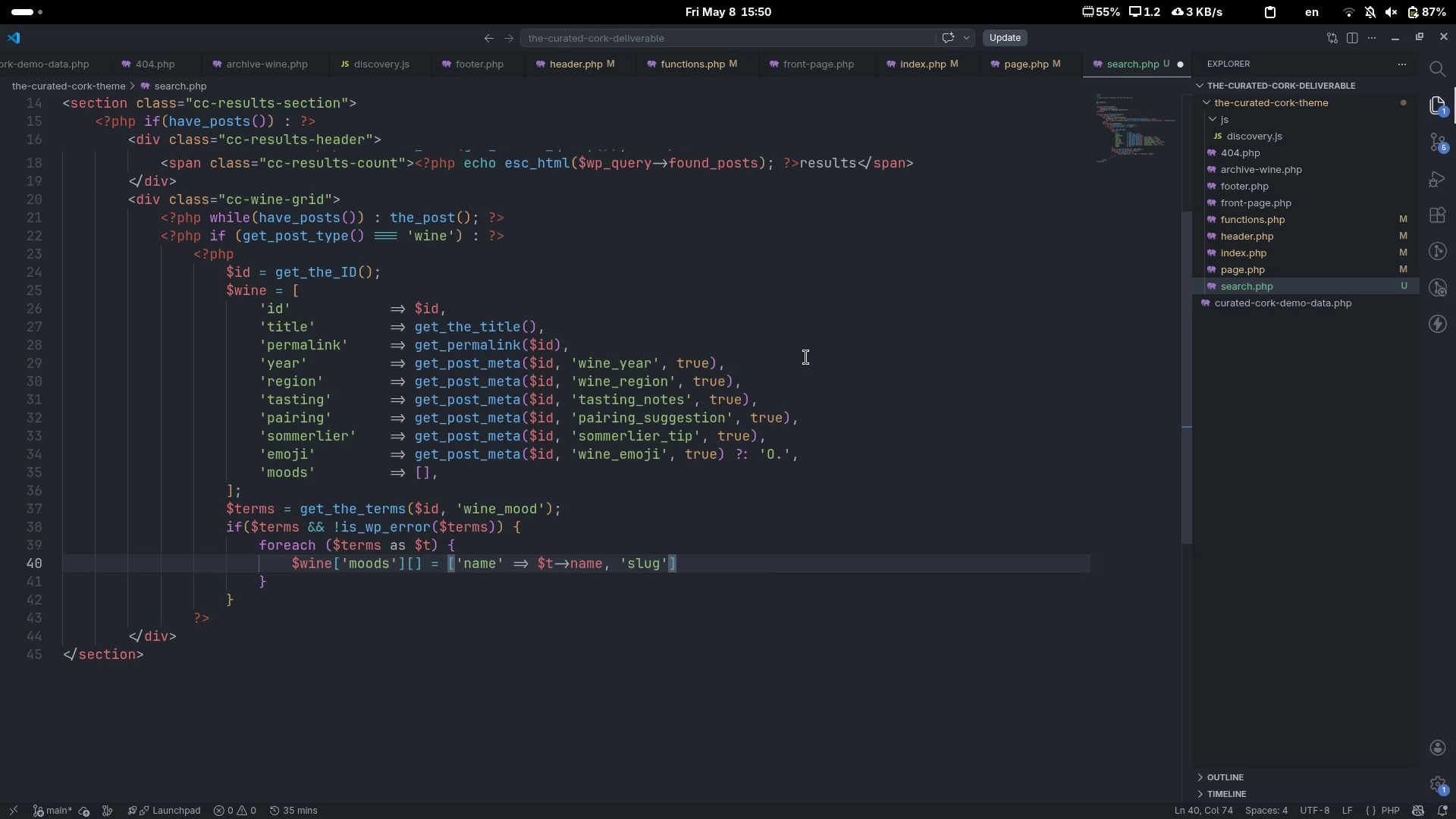 
key(ArrowRight)
 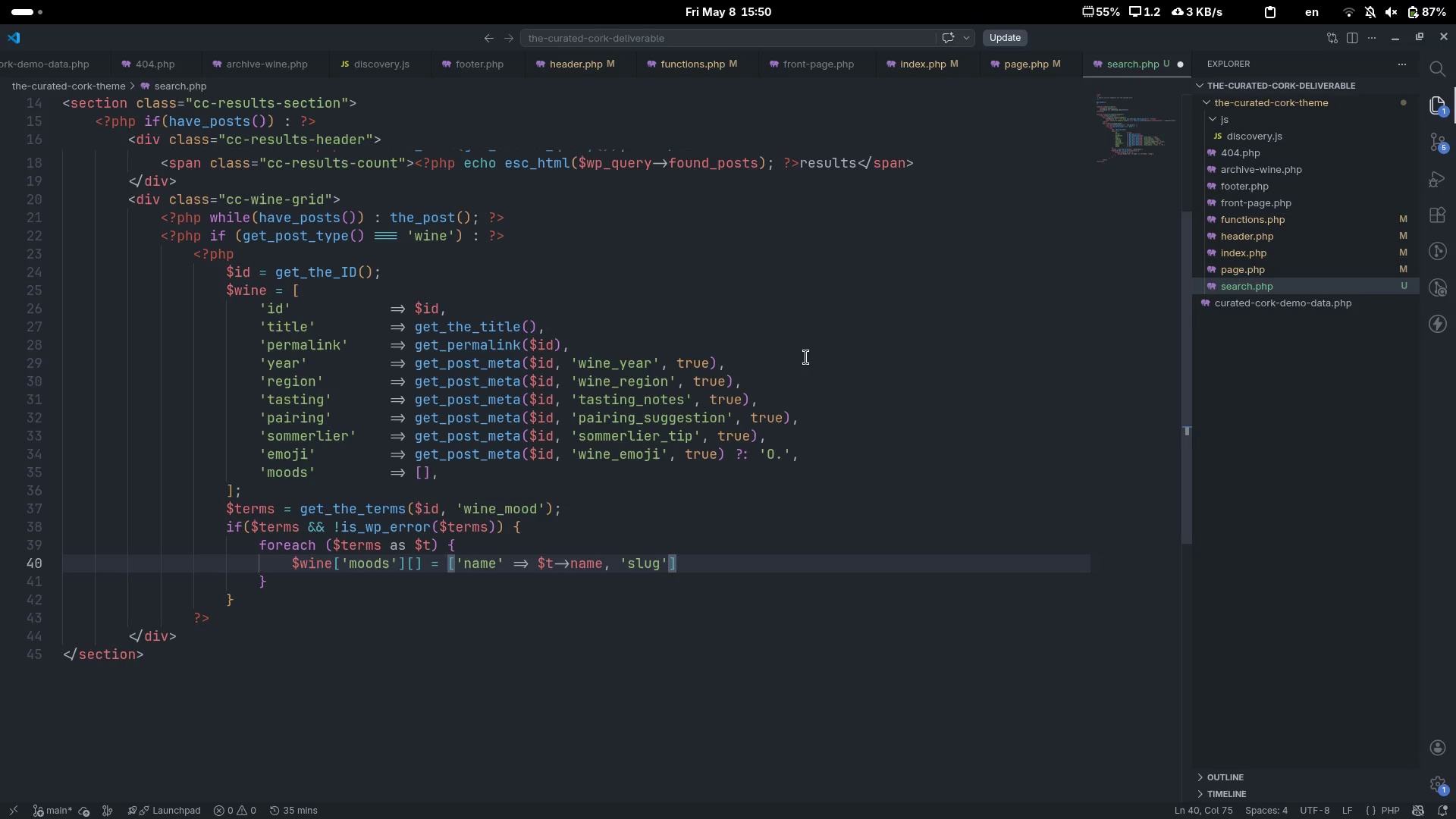 
type( => %t)
key(Backspace)
key(Backspace)
type($t-> slug)
 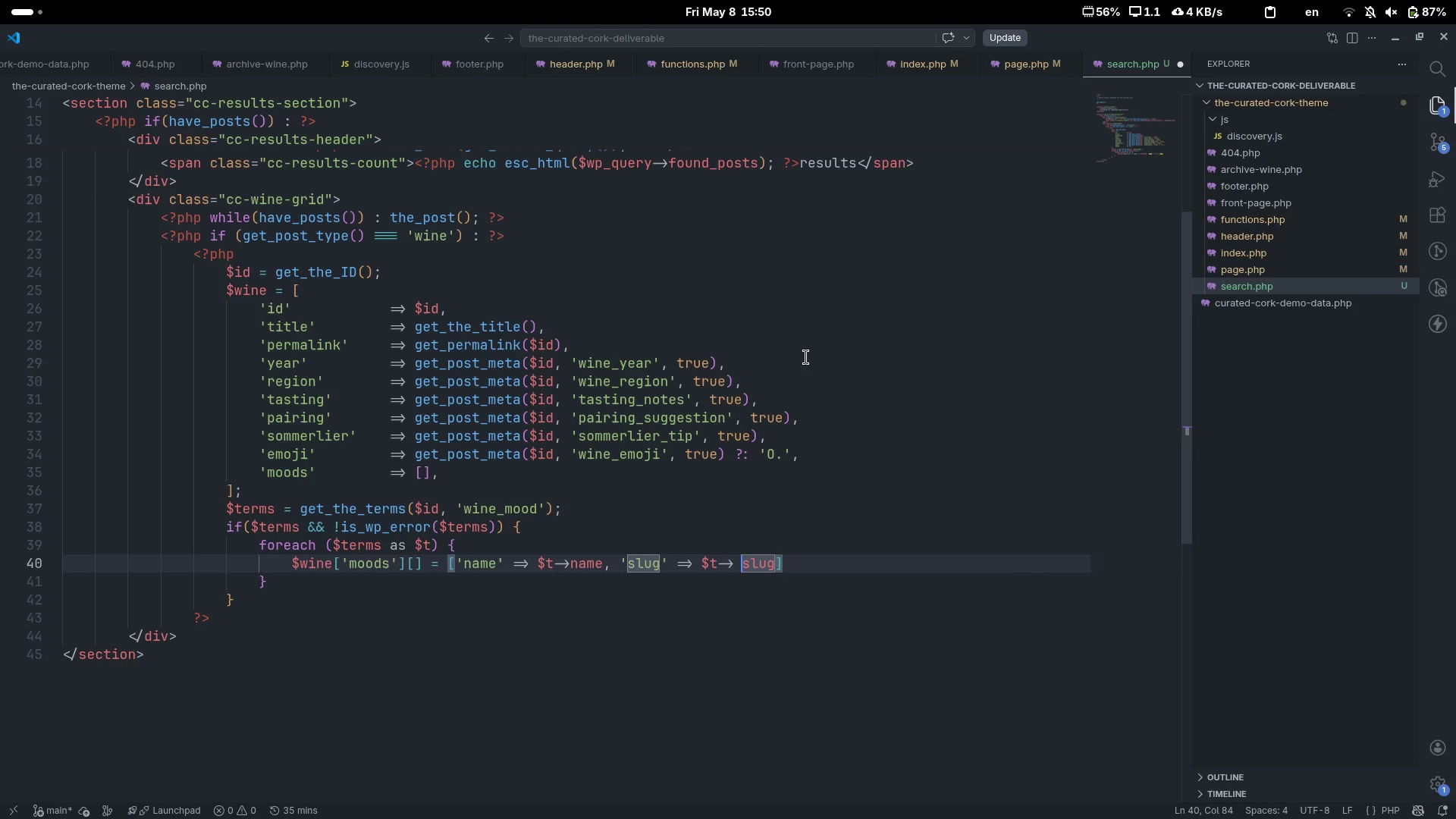 
 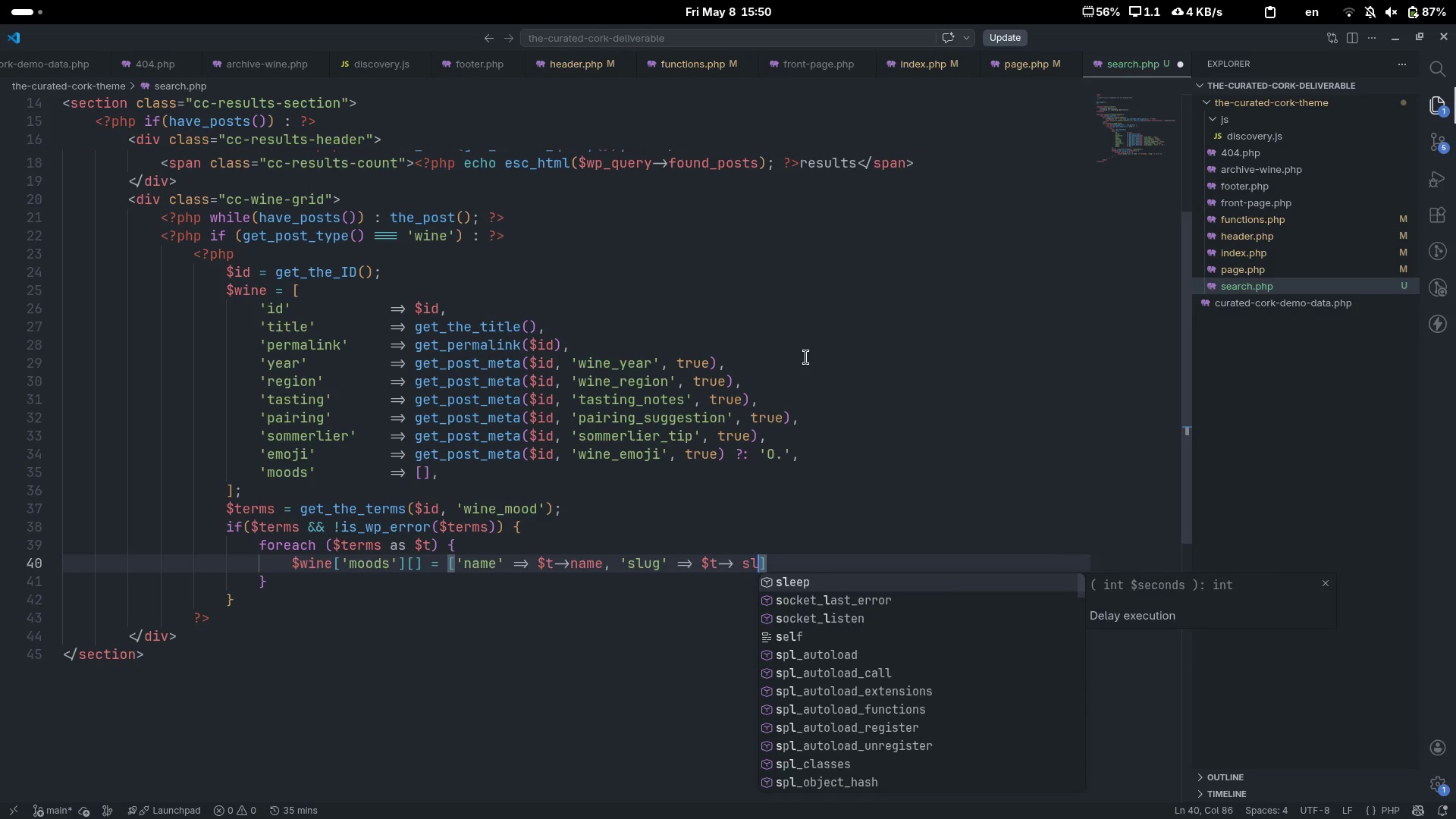 
key(Control+ControlLeft)
 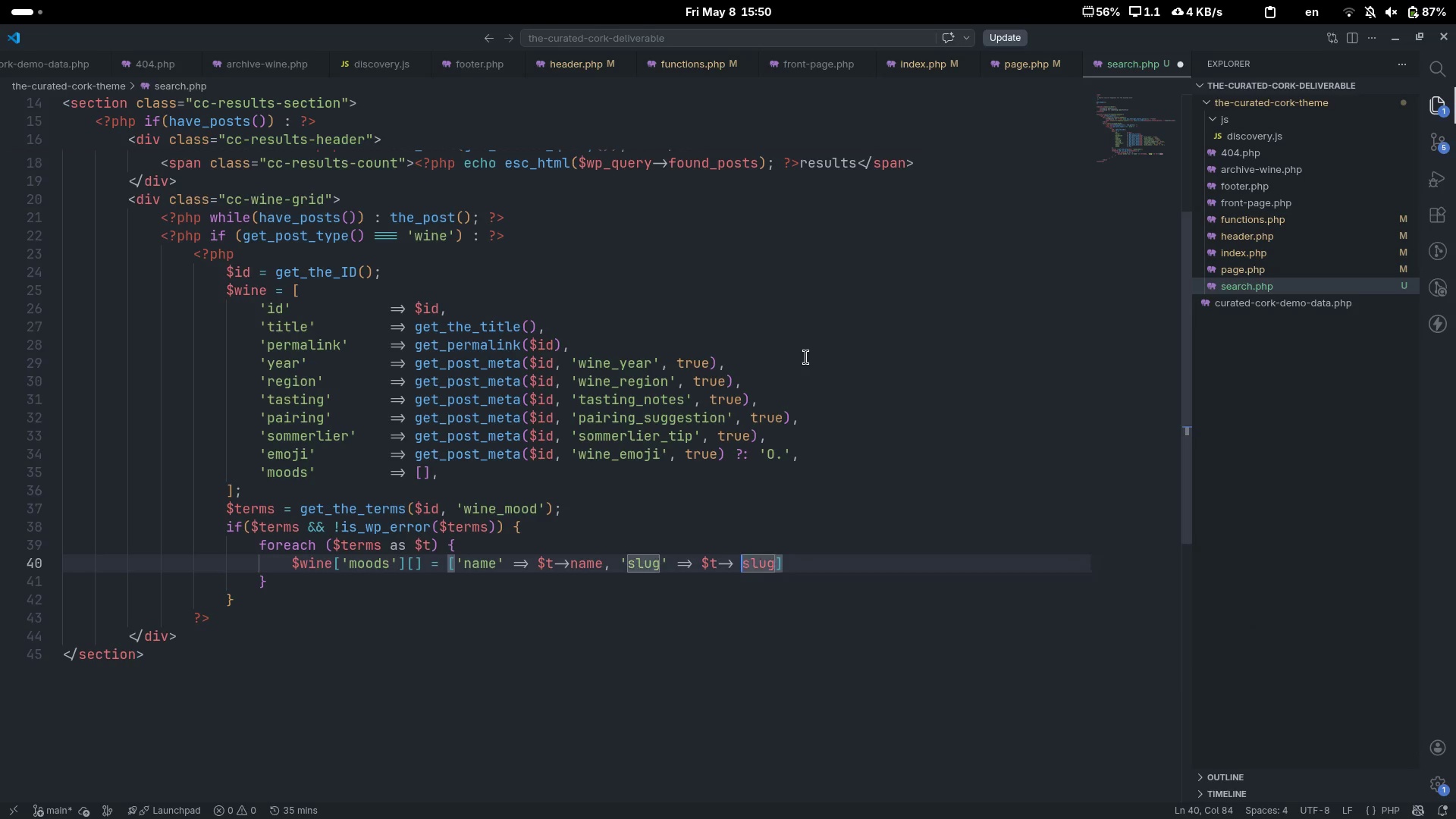 
key(Control+ArrowLeft)
 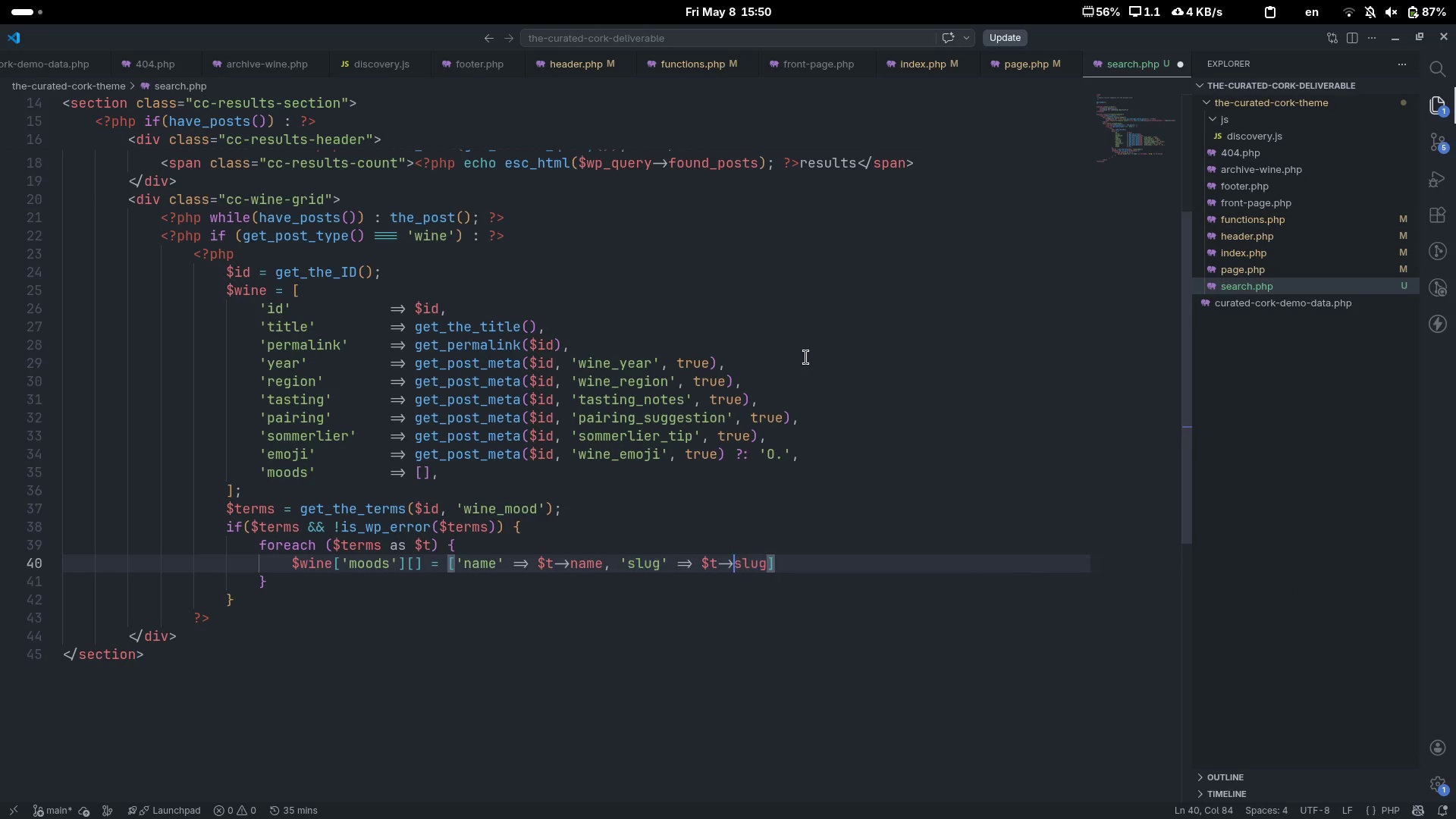 
key(Backspace)
 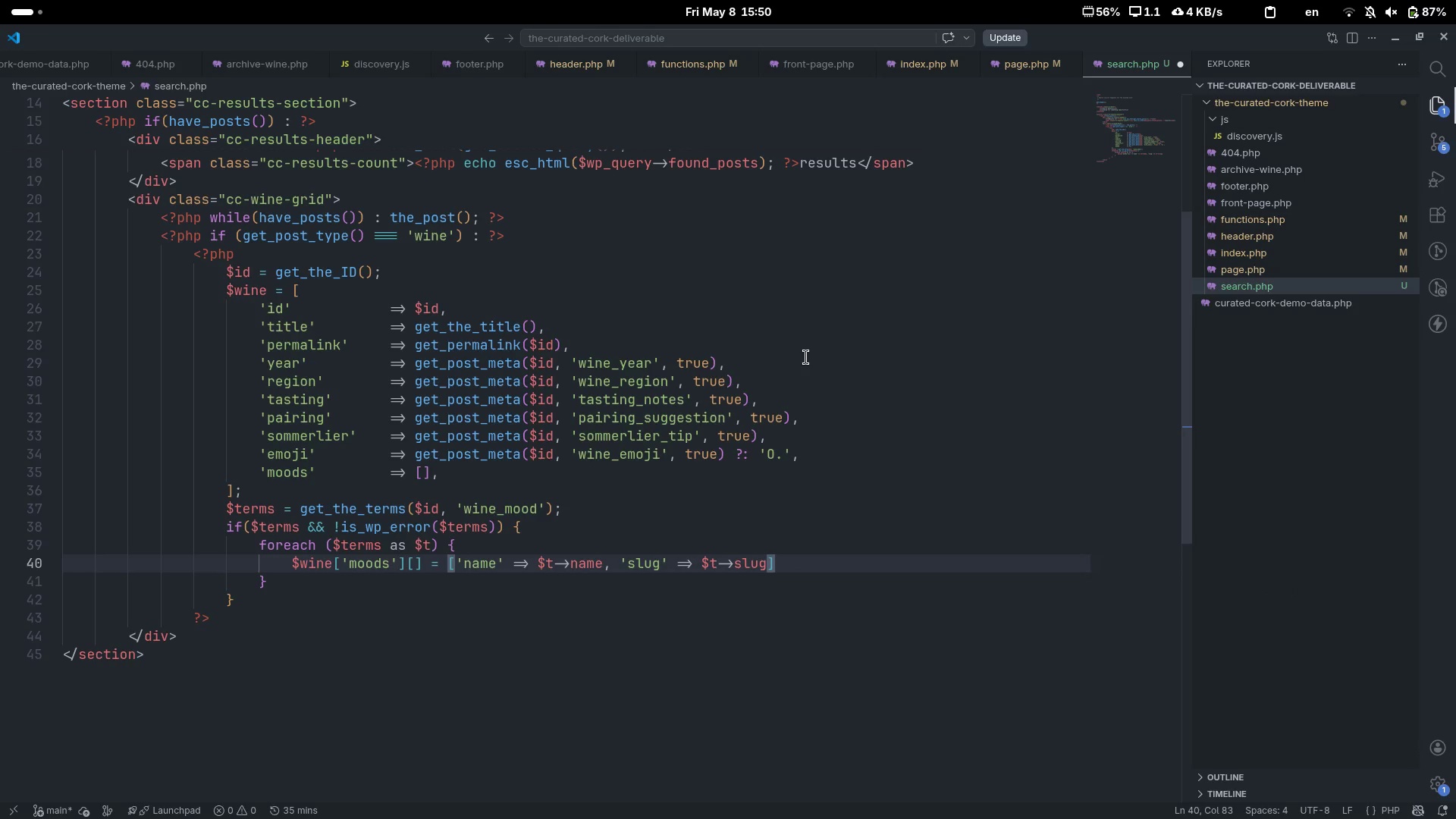 
key(End)
 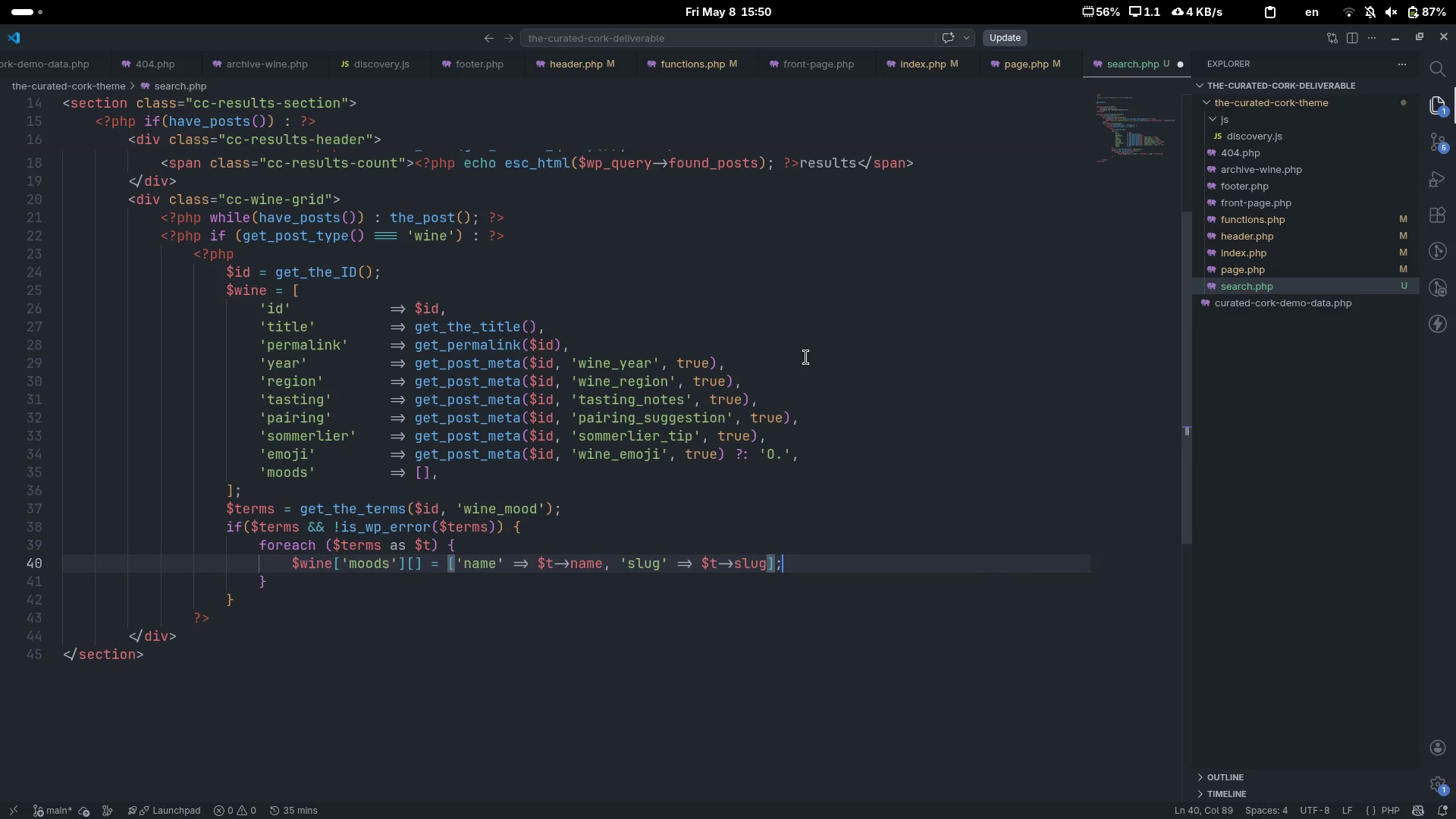 
key(Semicolon)
 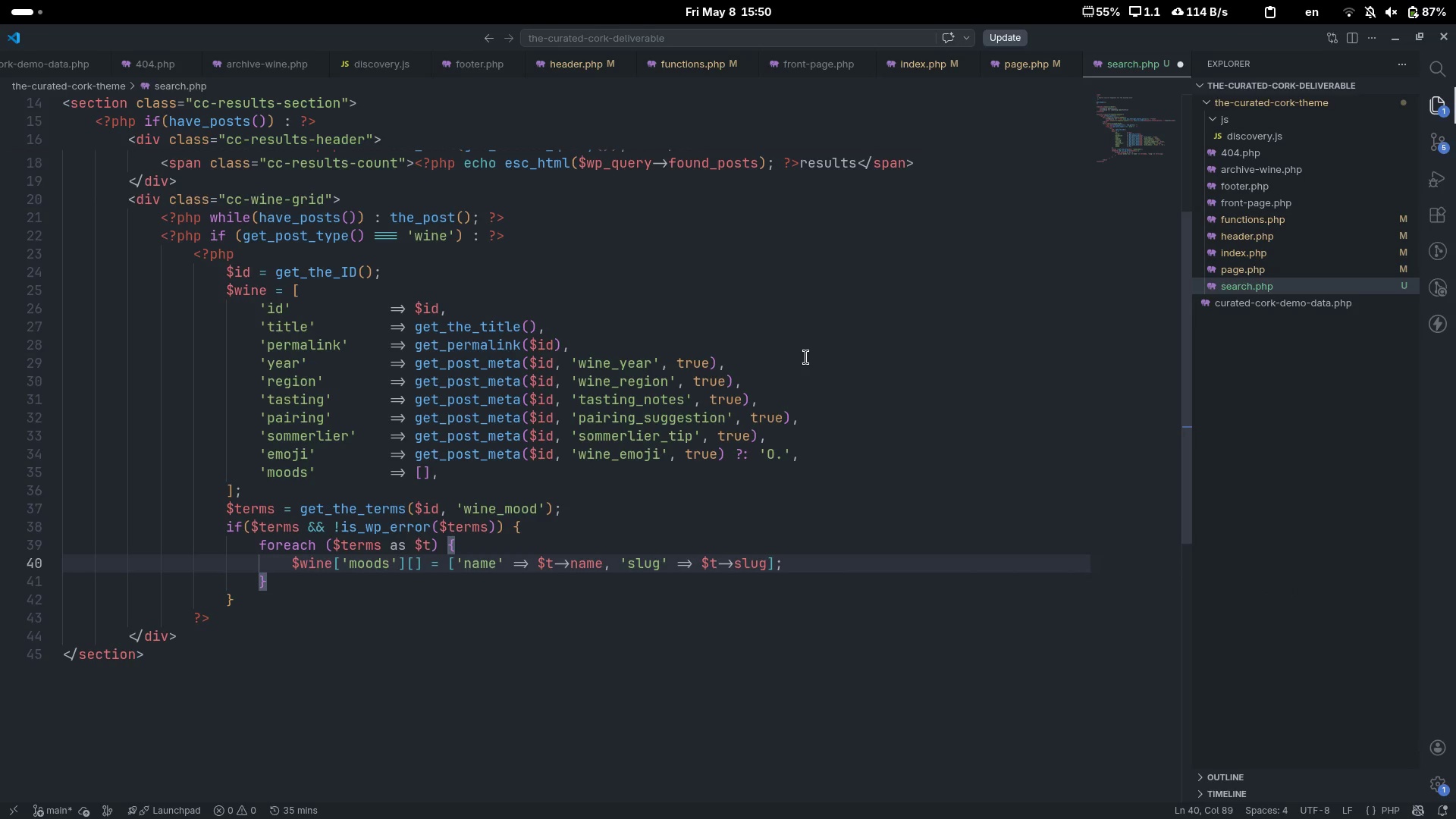 
key(ArrowDown)
 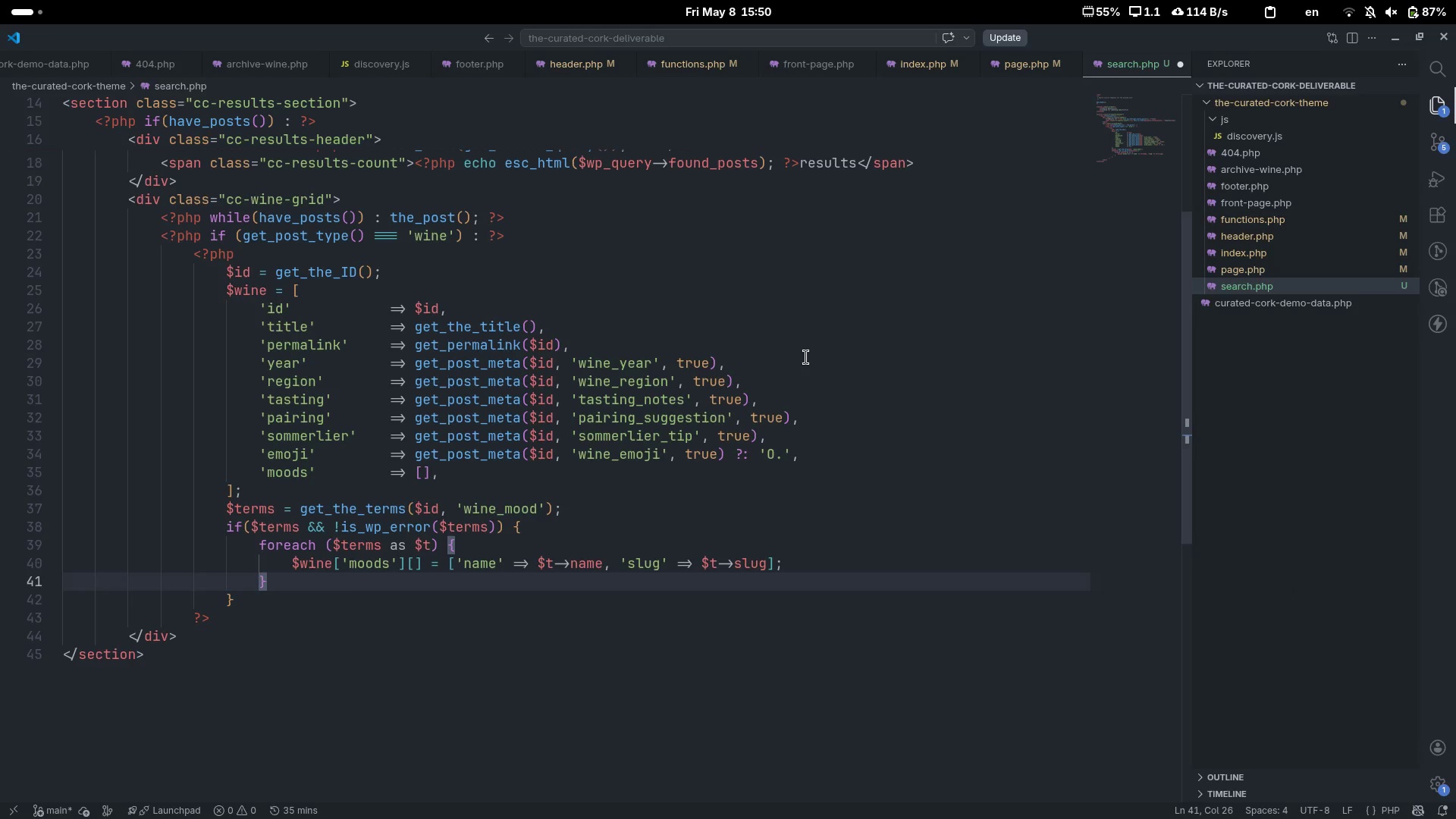 
key(ArrowDown)
 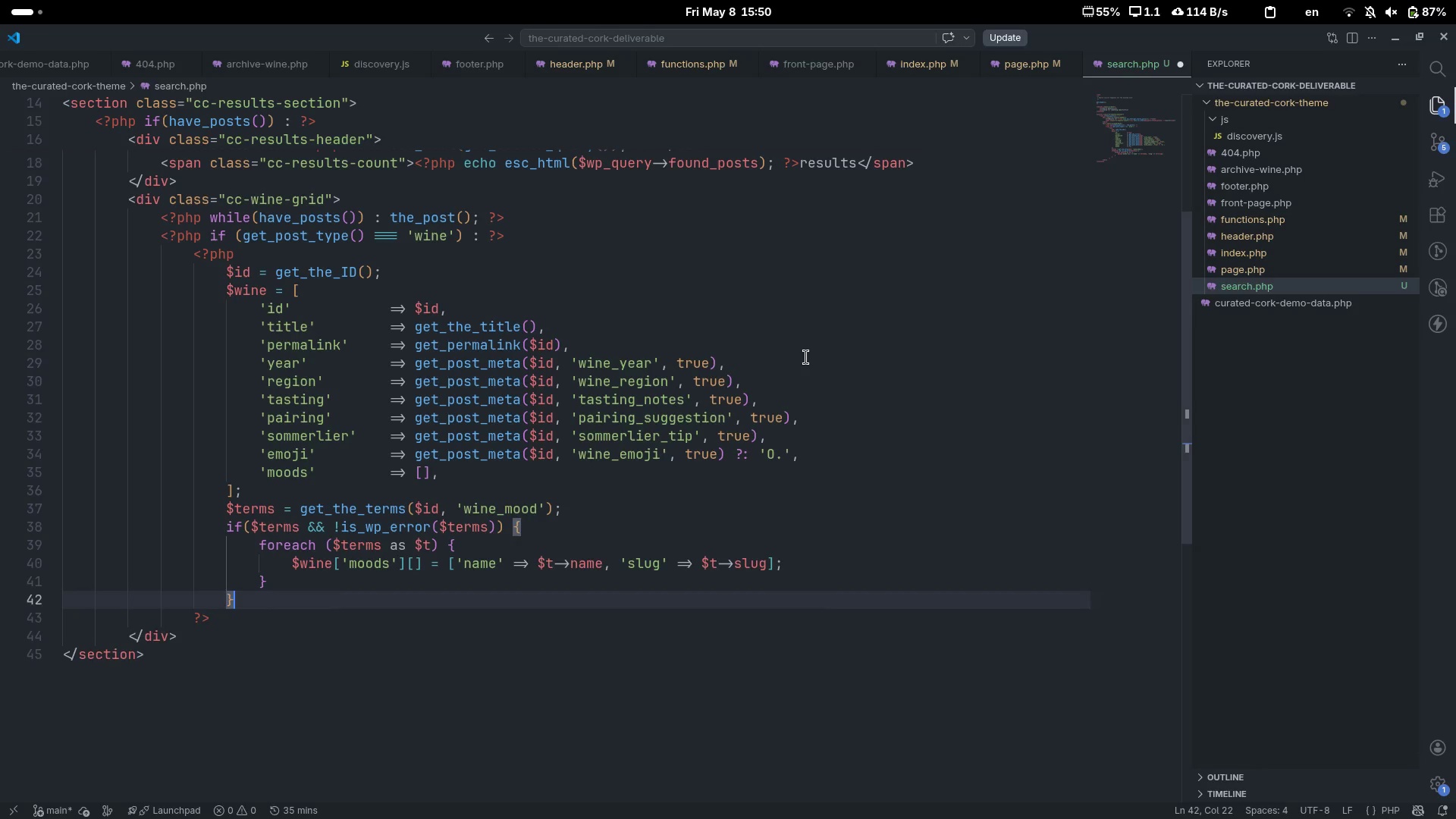 
key(Enter)
 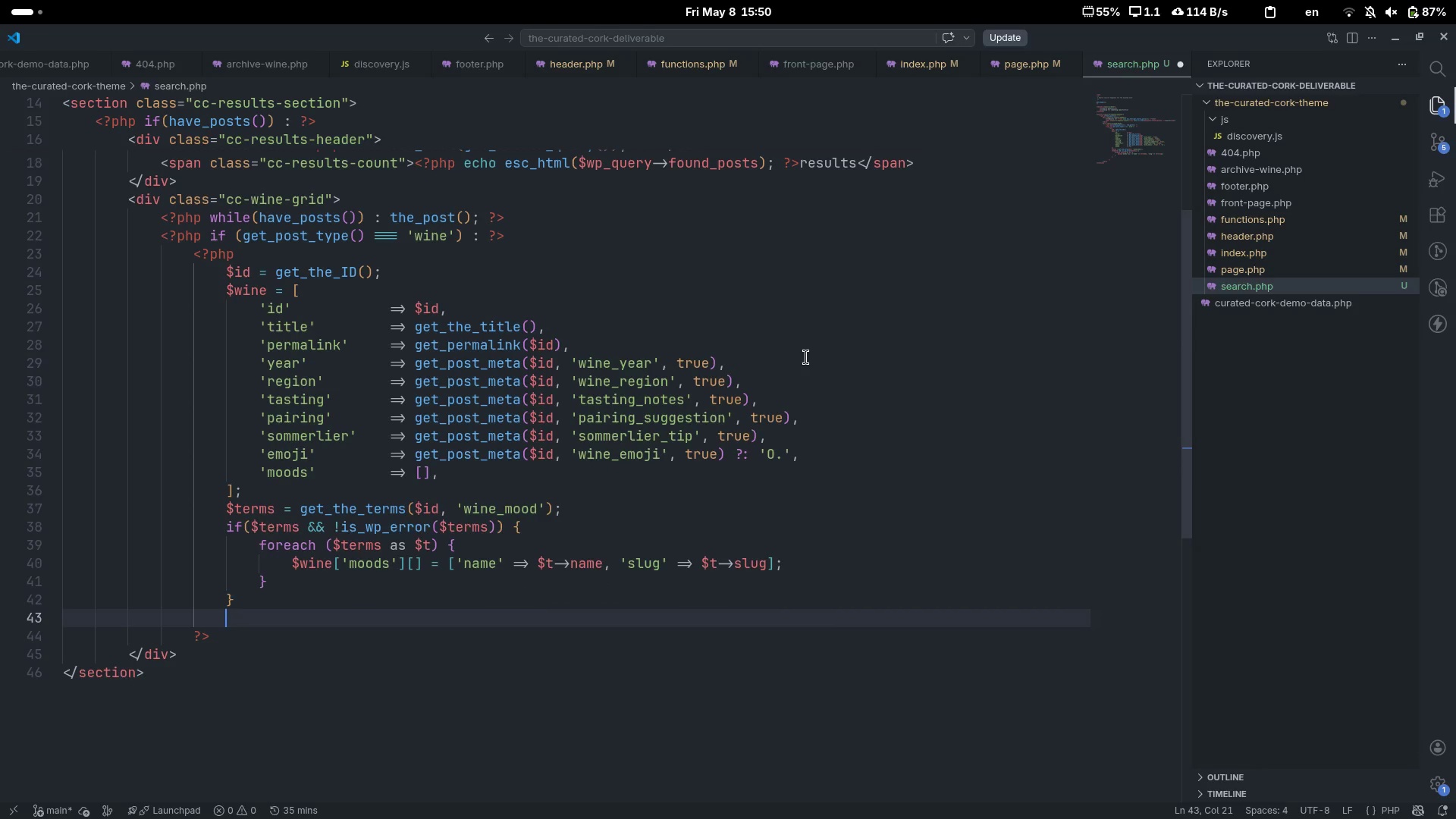 
type(set_query_var('wine)
 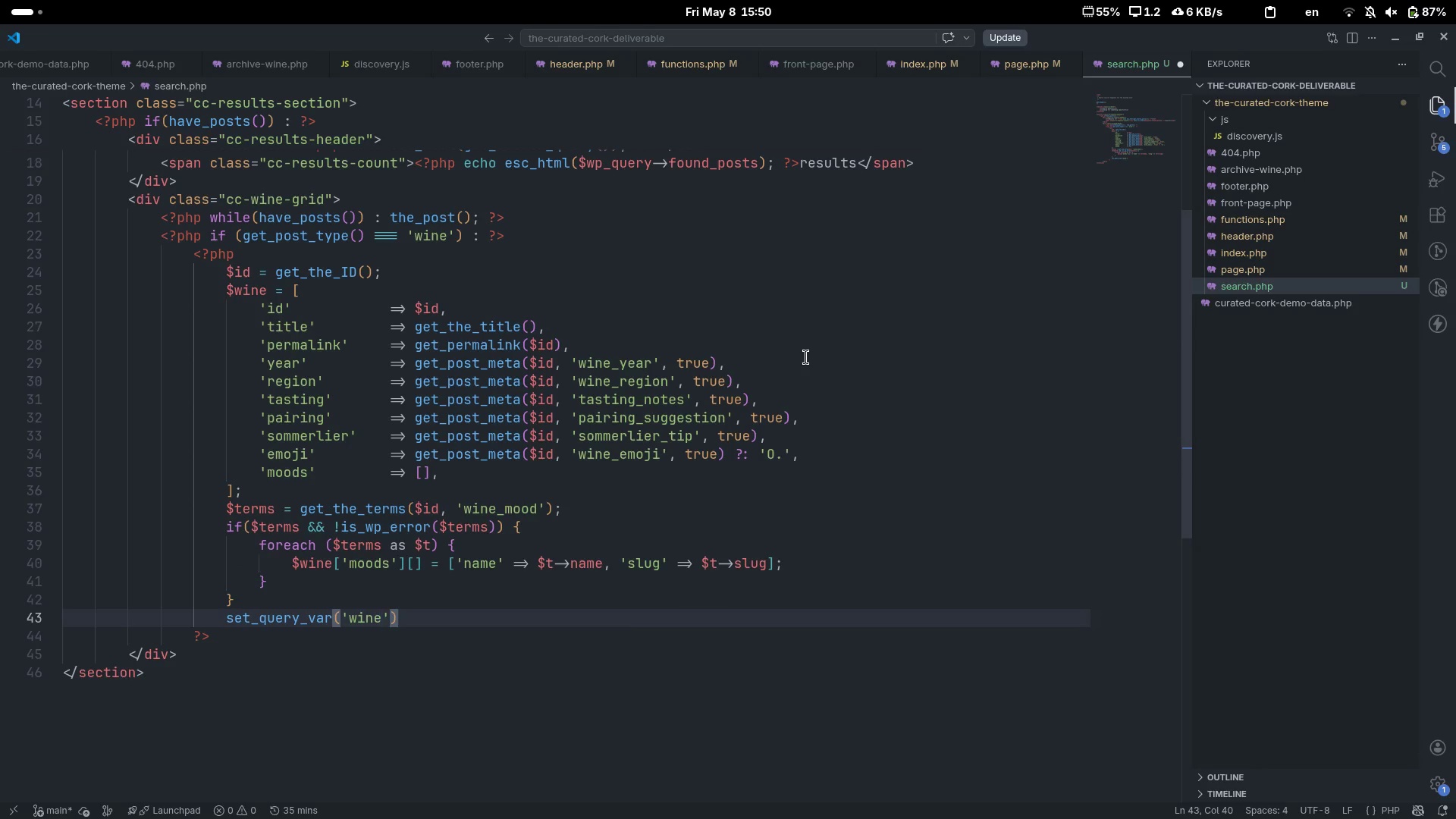 
key(ArrowRight)
 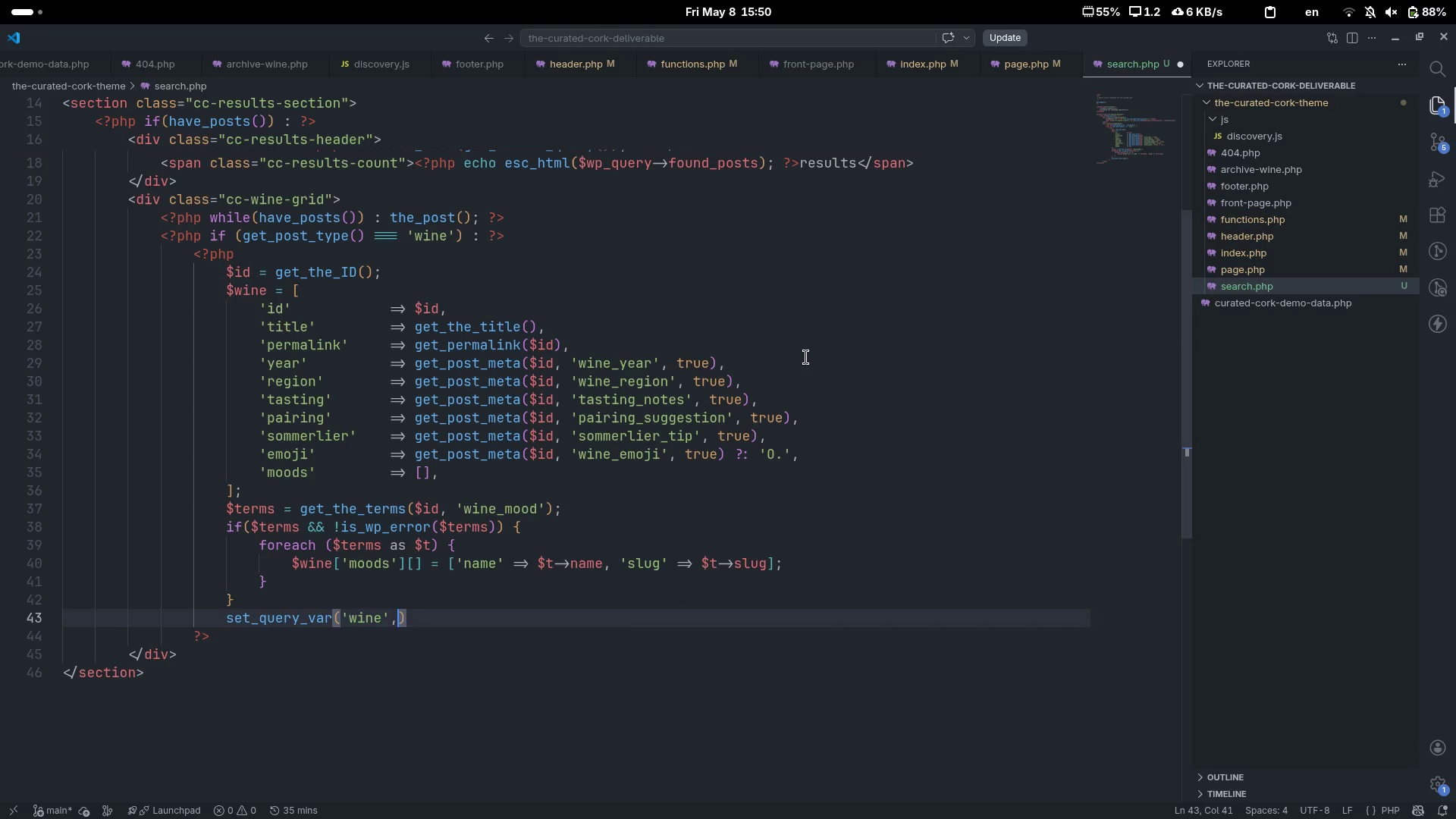 
type(, $win)
key(Tab)
 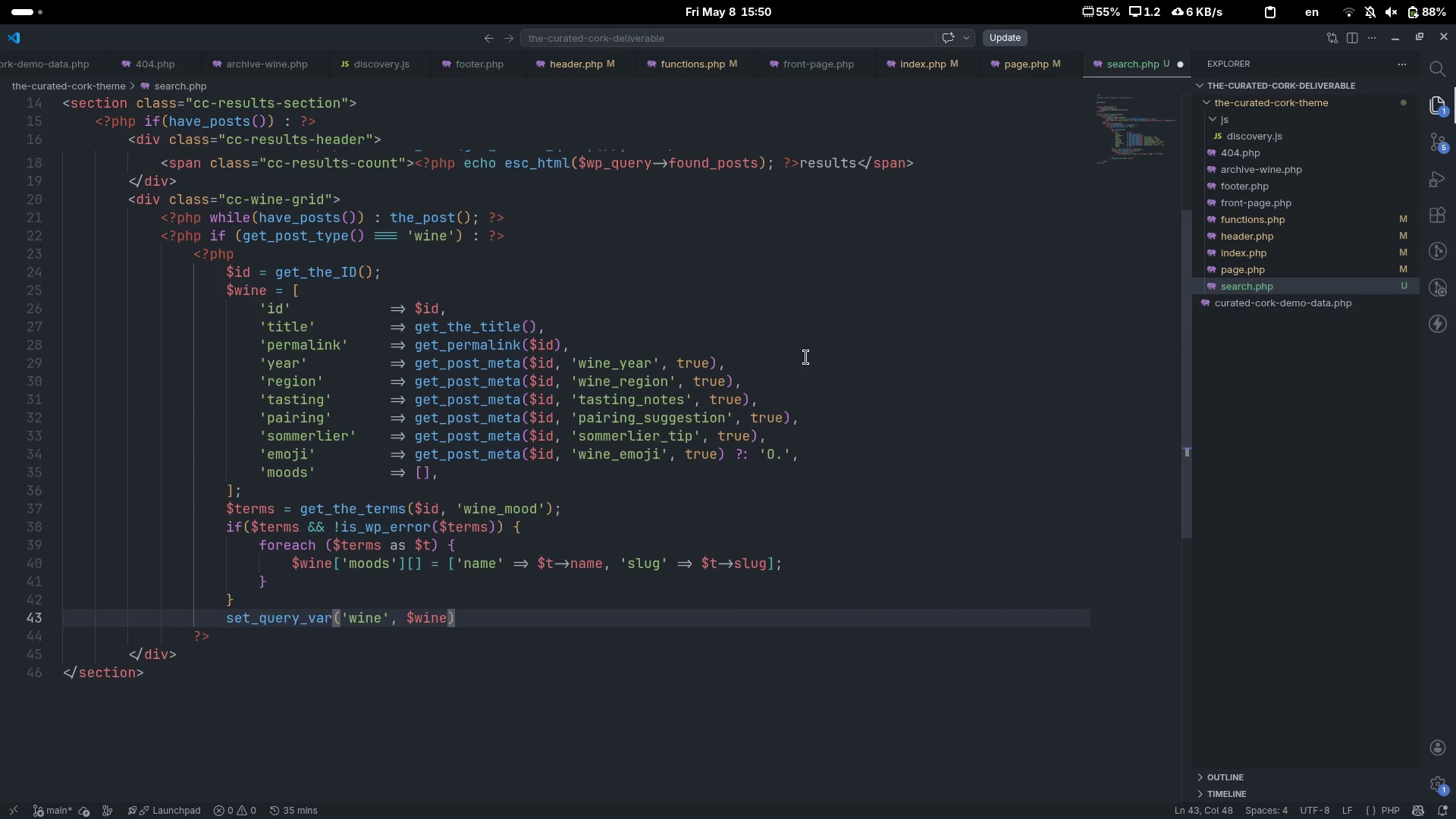 
 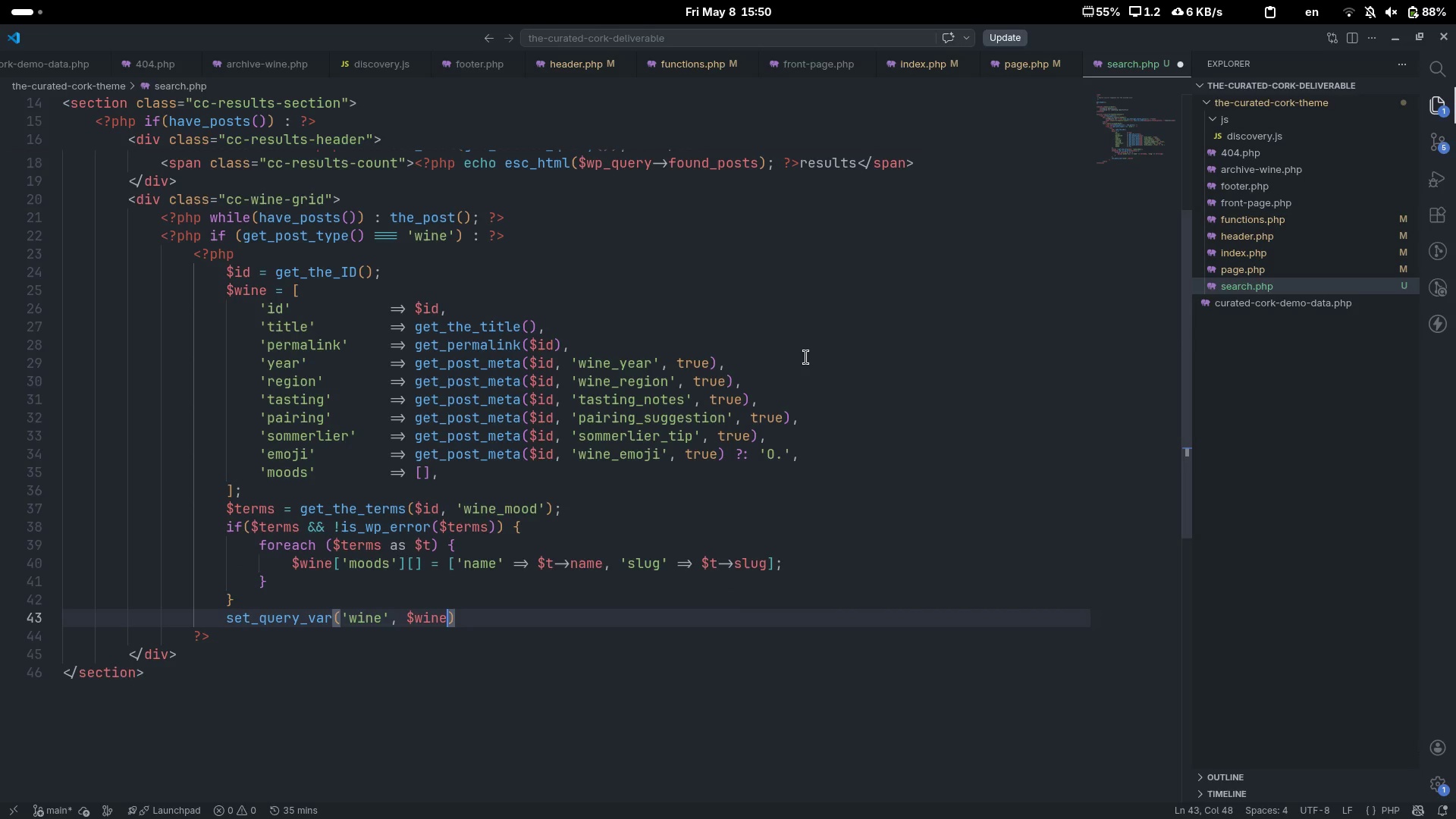 
key(ArrowRight)
 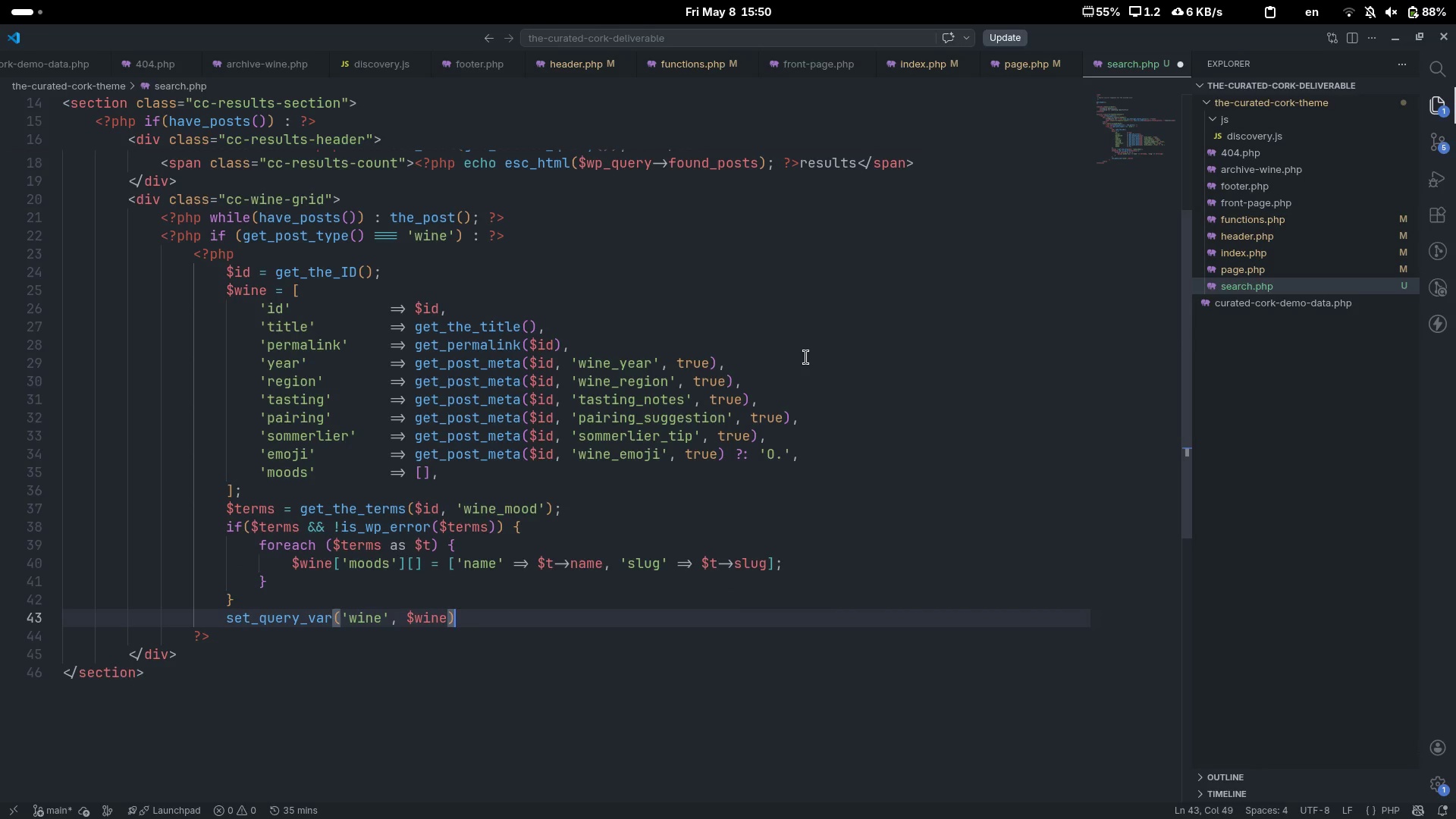 
key(Semicolon)
 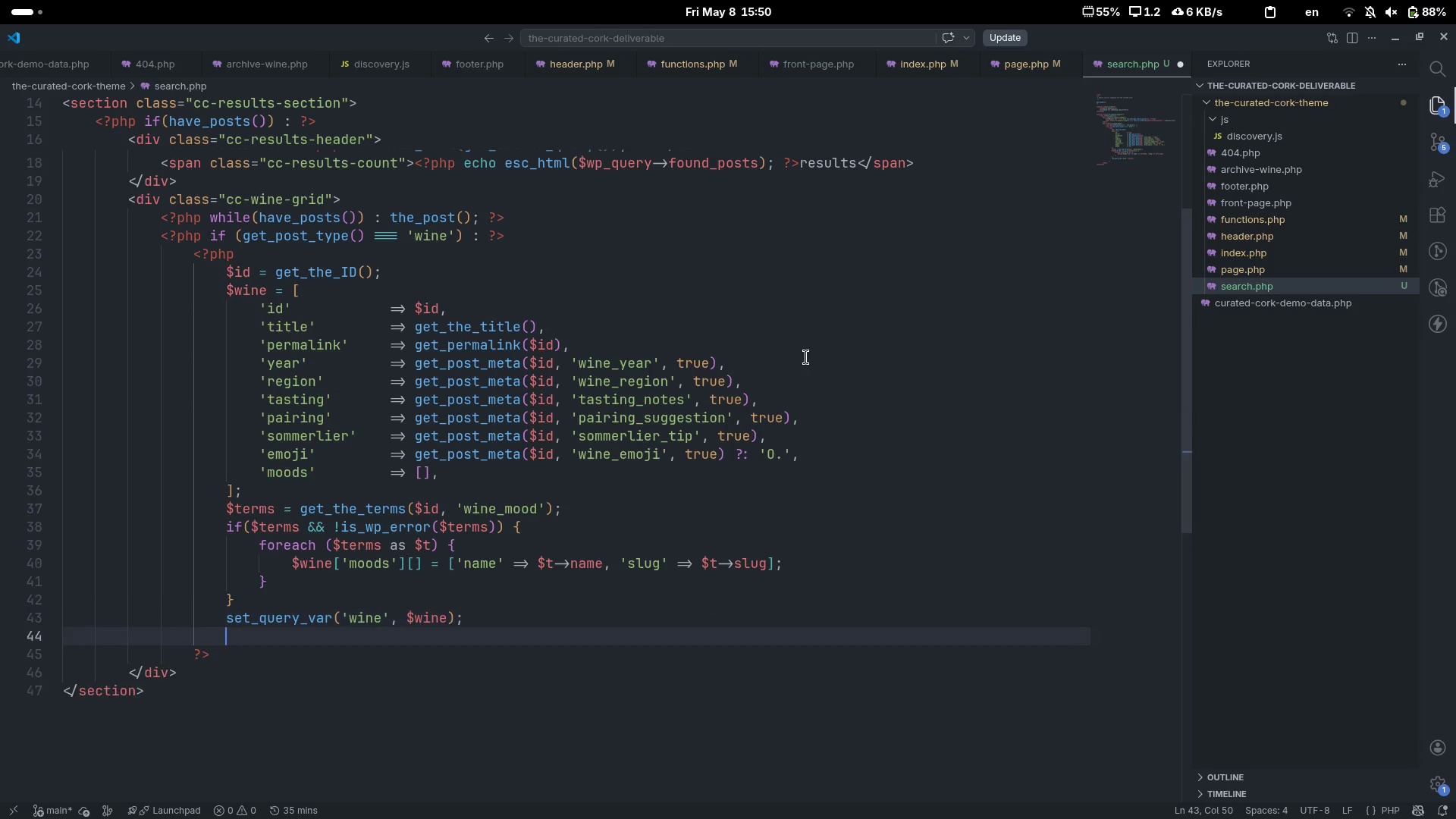 
key(Enter)
 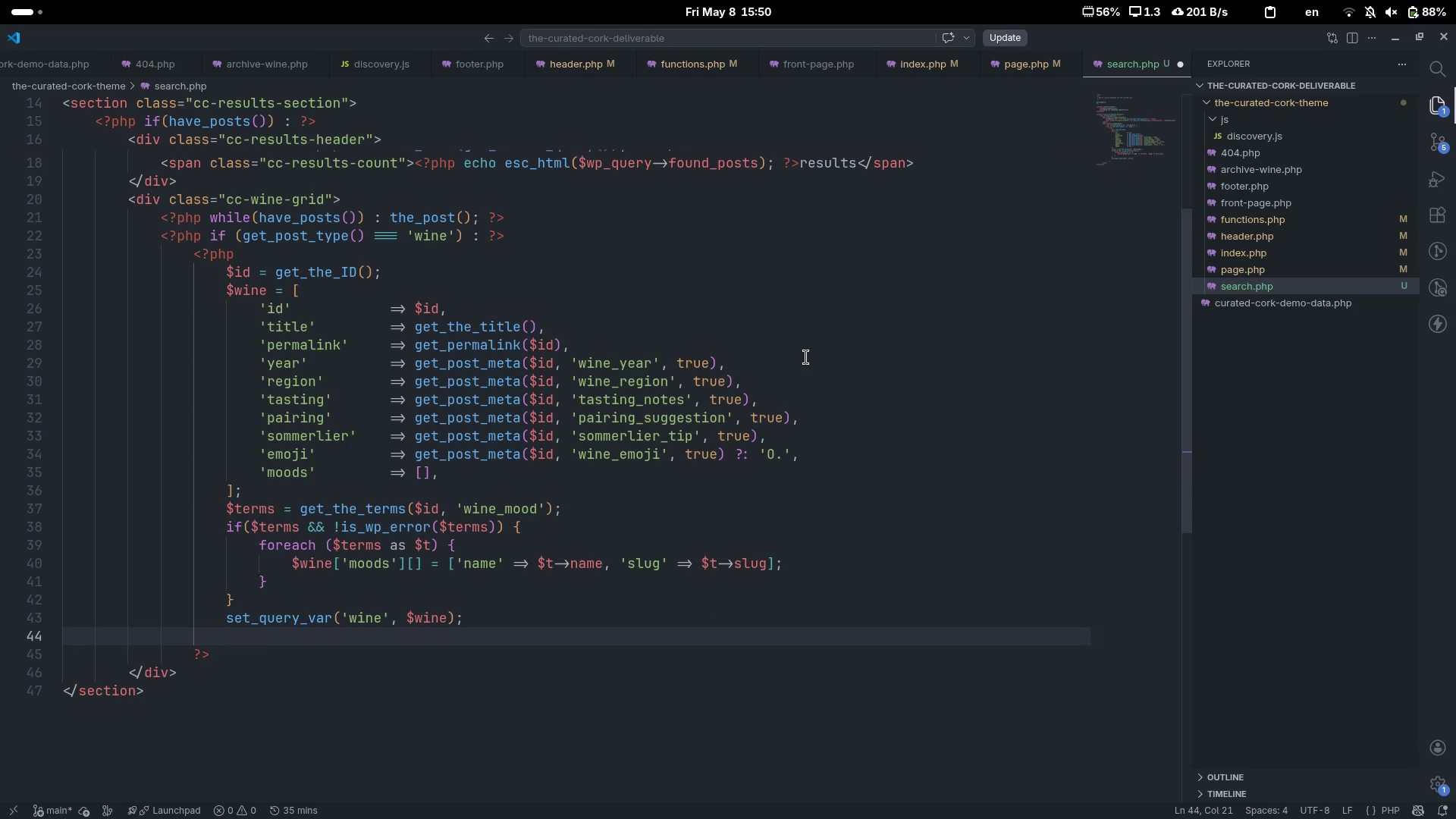 
type(get_template('template/)
key(Backspace)
type(-parts/wine)
 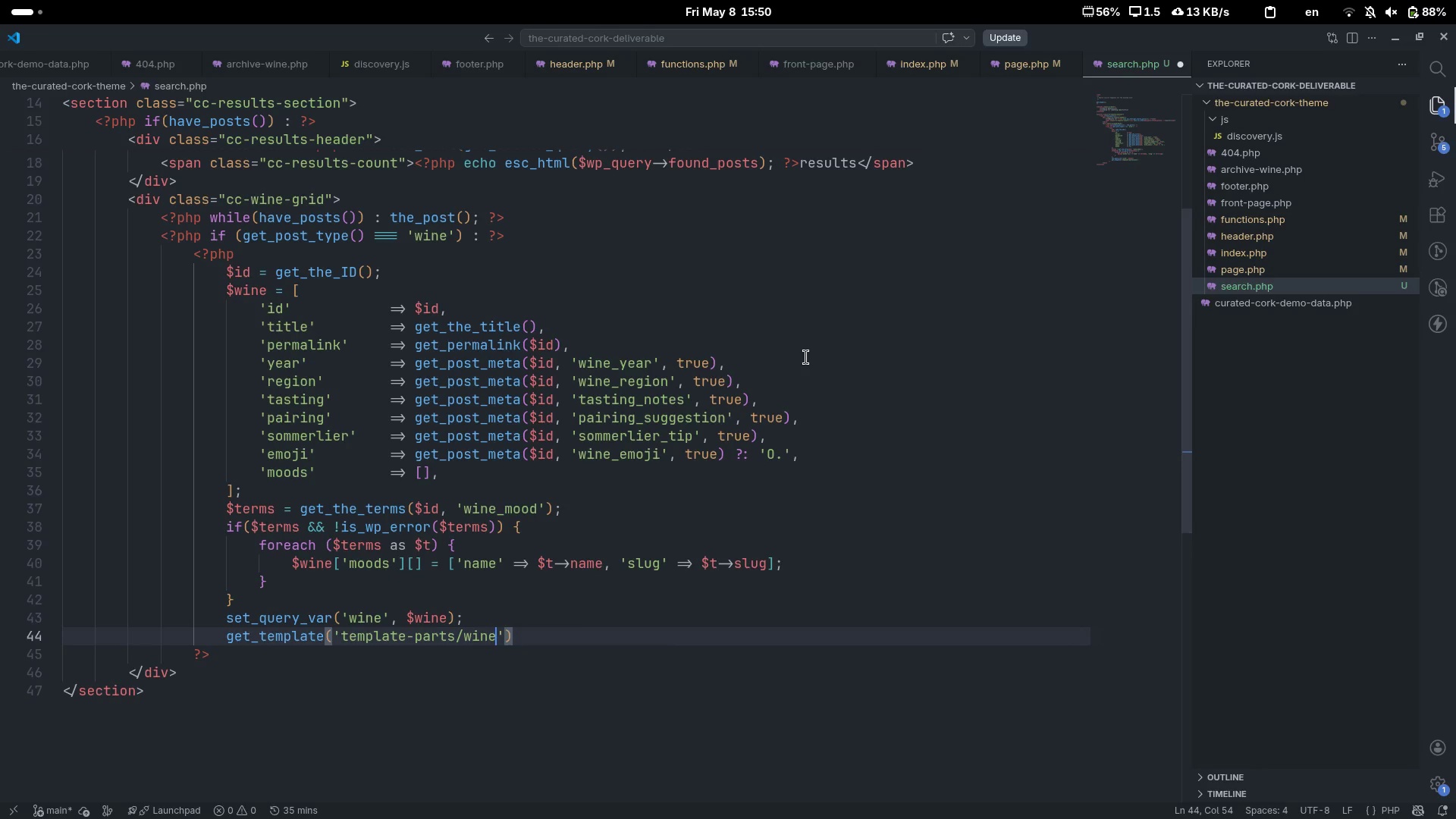 
key(ArrowRight)
 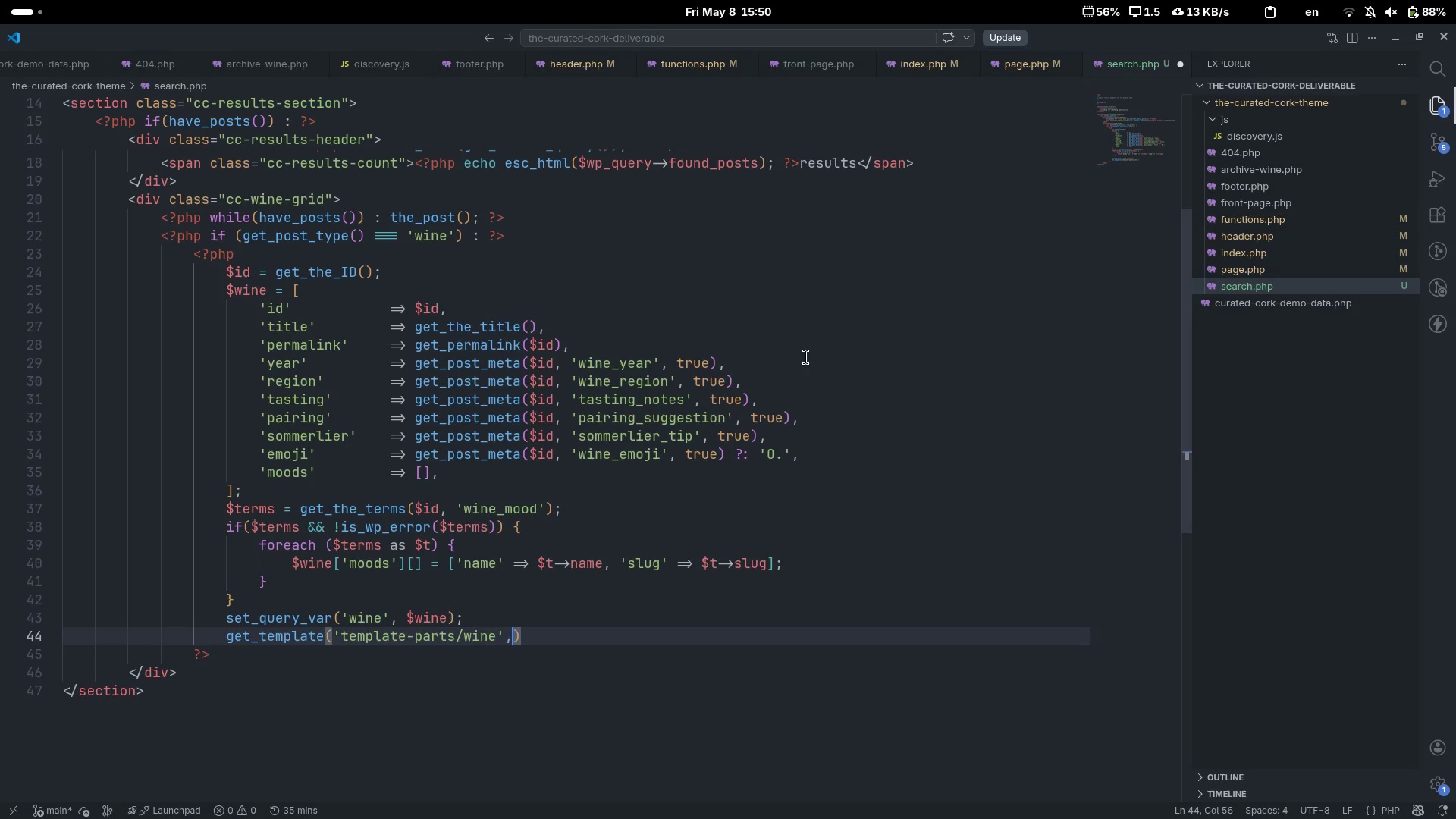 
type(, t)
key(Backspace)
type(c)
key(Backspace)
type('card)
 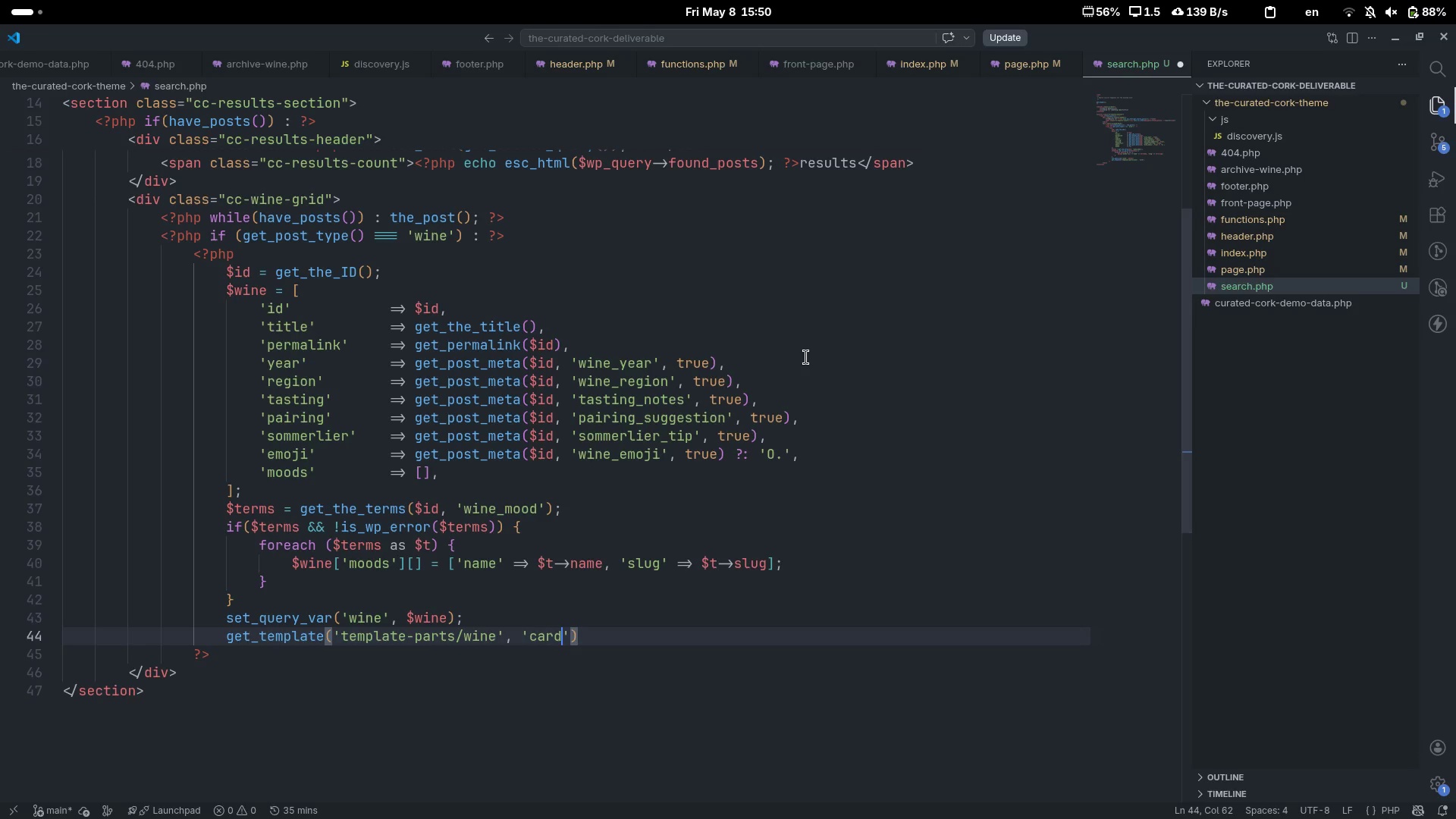 
key(Control+ControlLeft)
 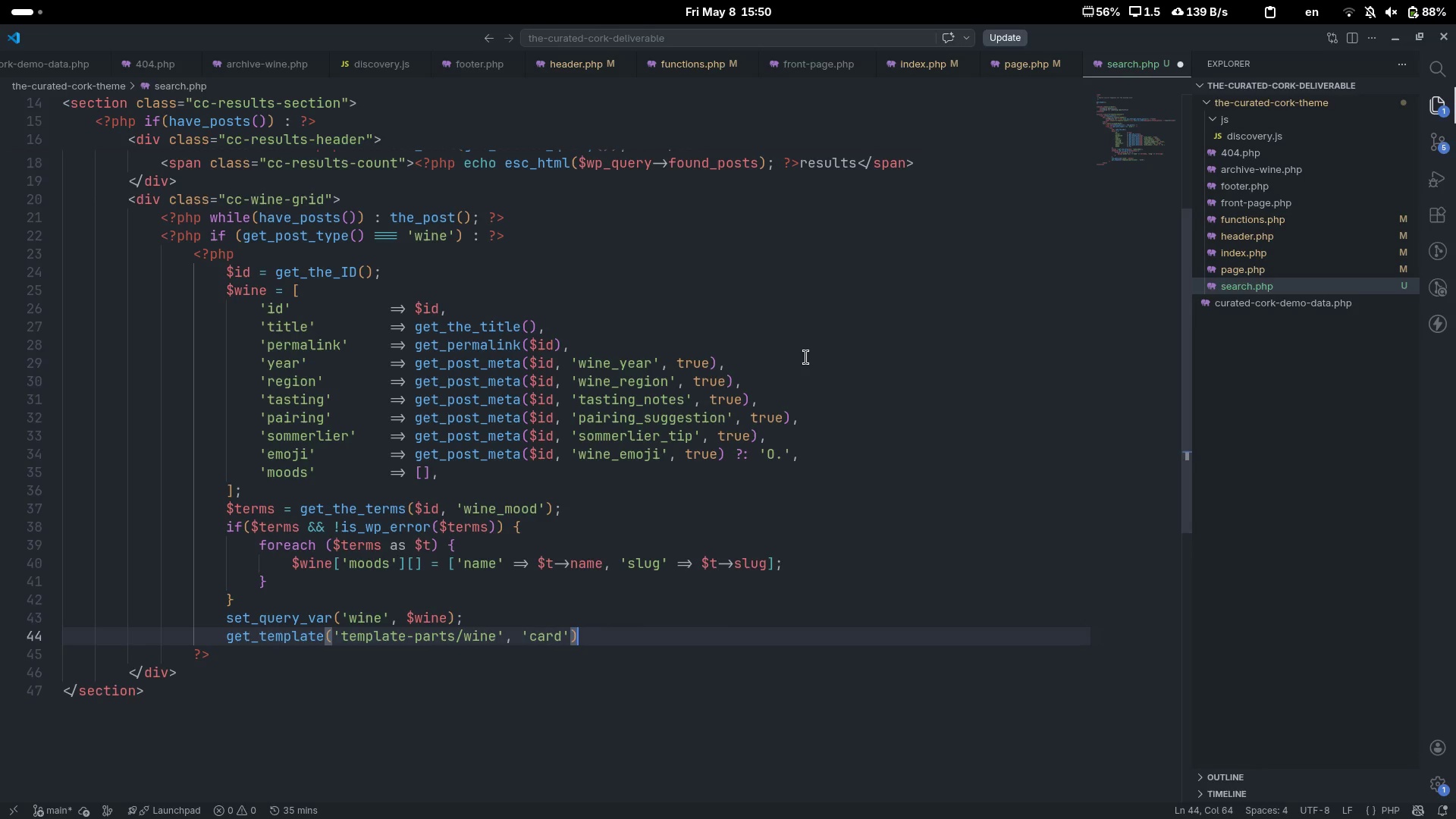 
key(Control+ArrowRight)
 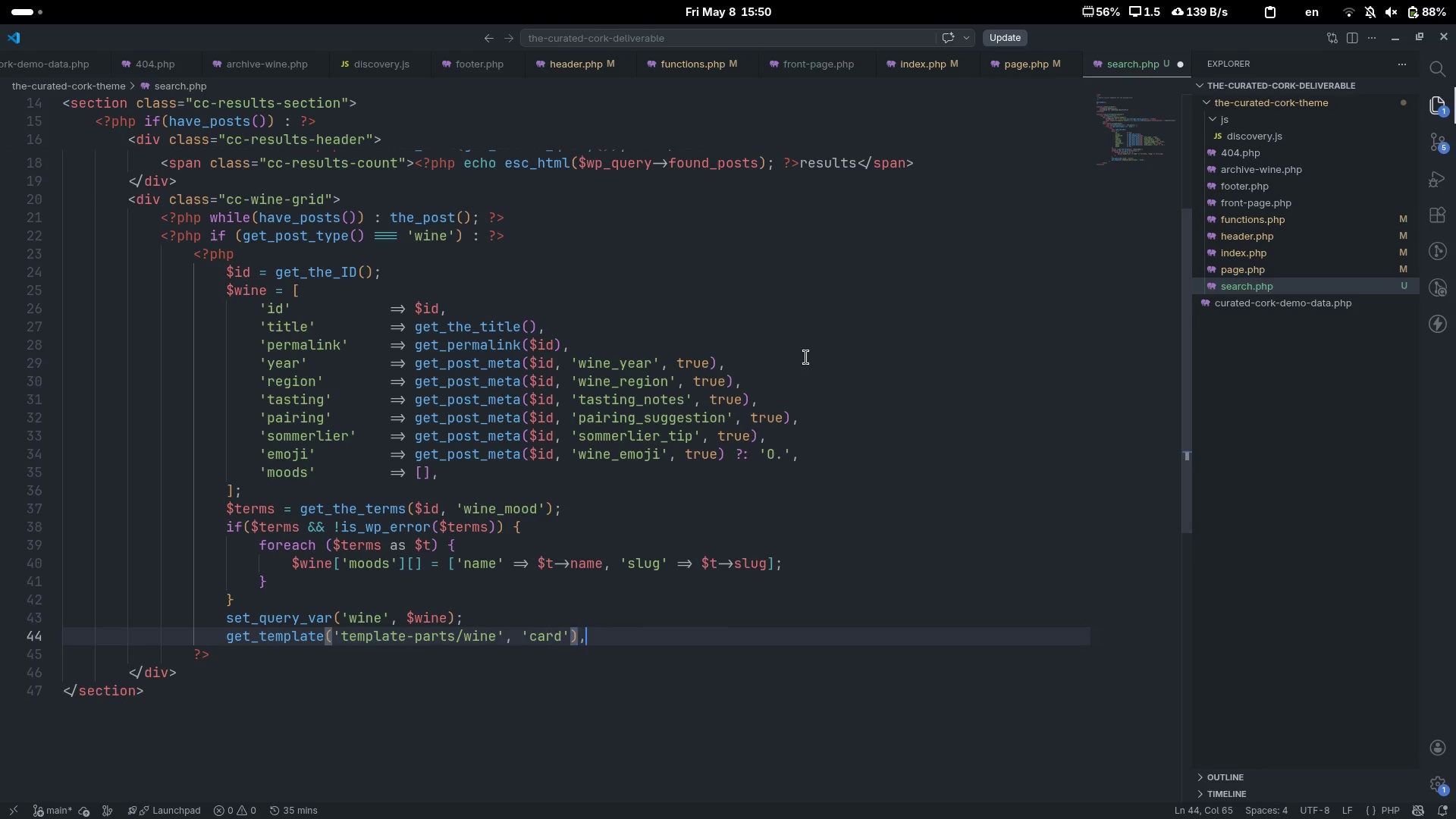 
key(Comma)
 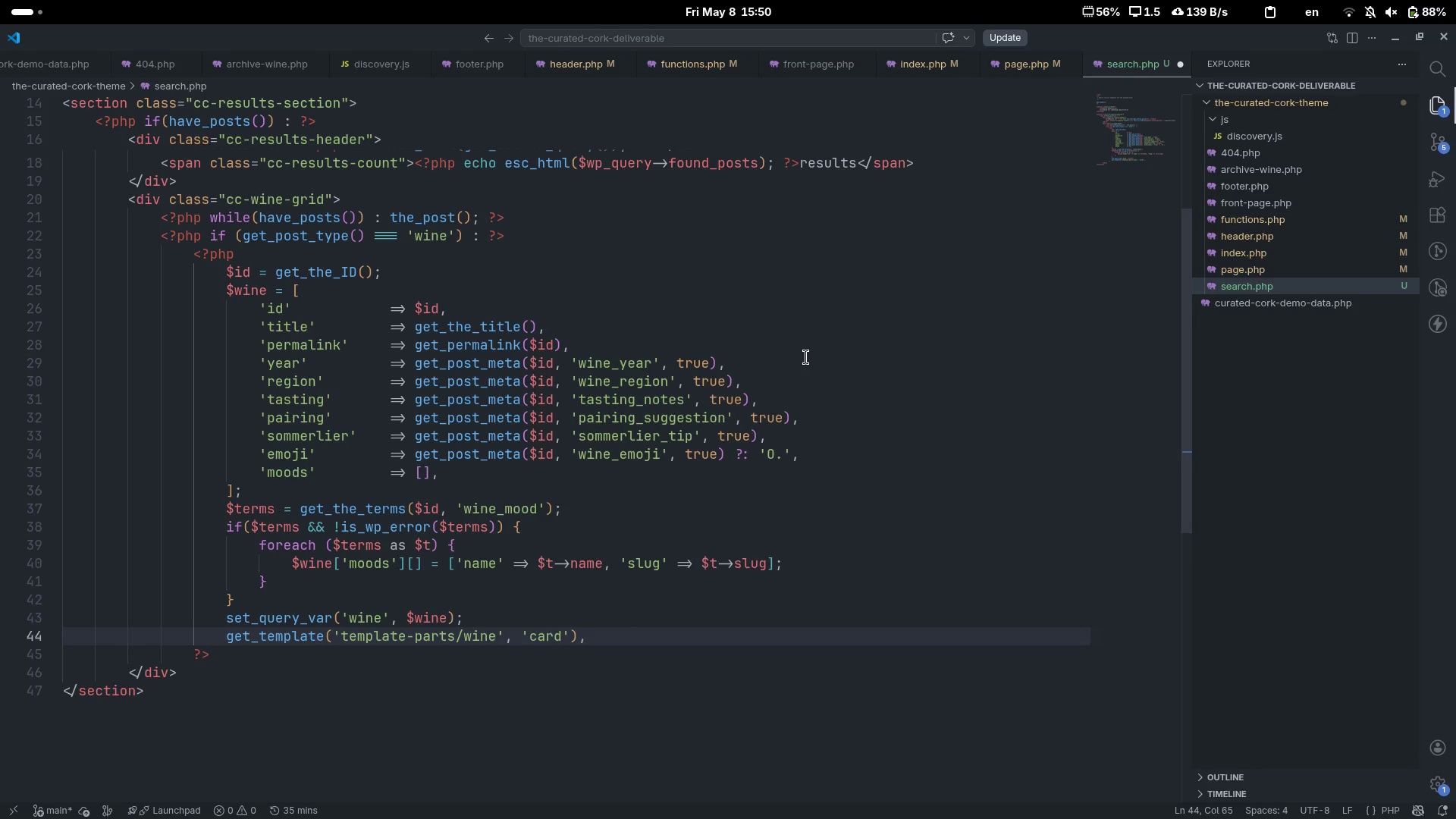 
key(Backspace)
 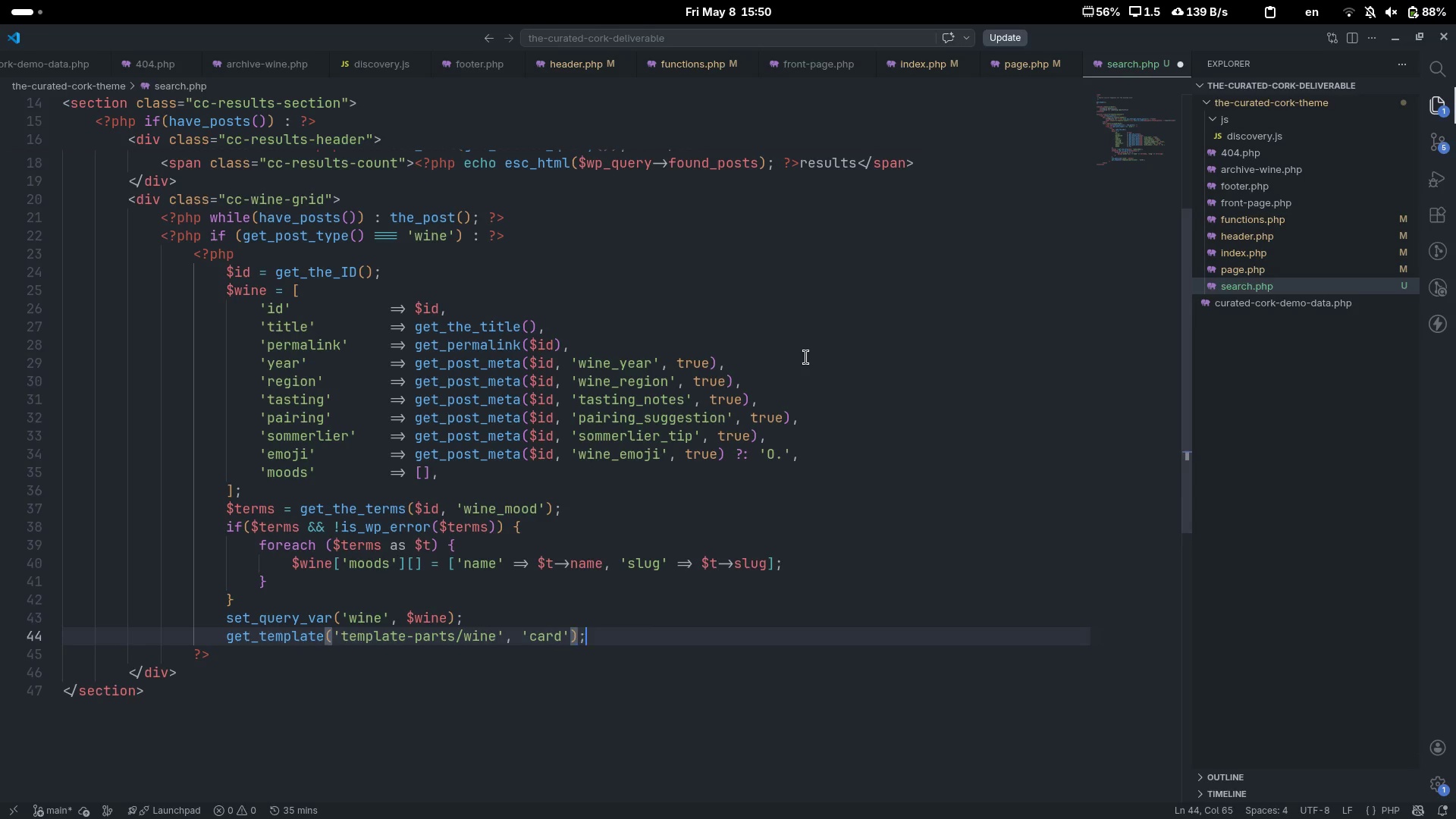 
key(Semicolon)
 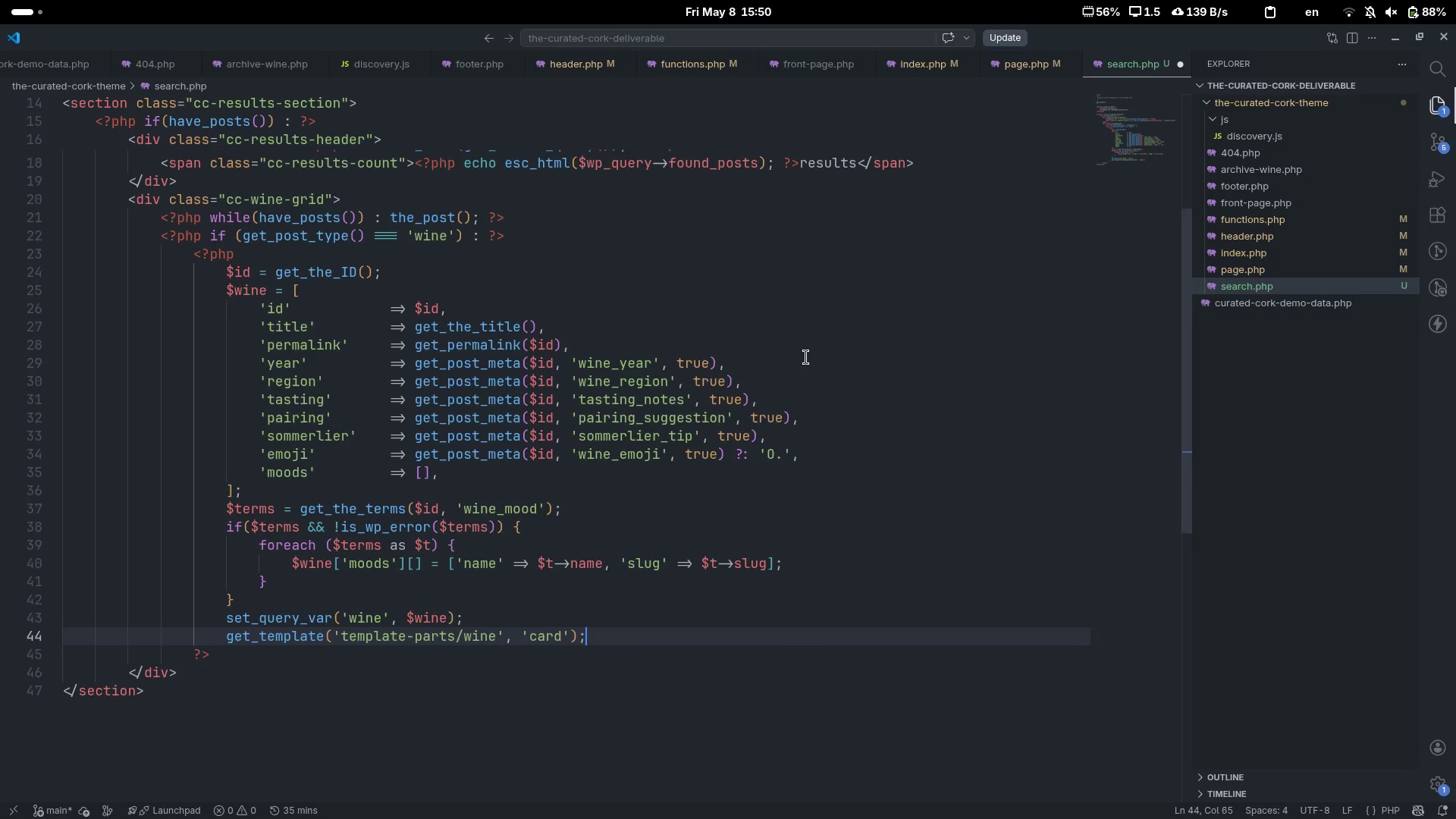 
scroll: coordinate [806, 357], scroll_direction: down, amount: 3.0
 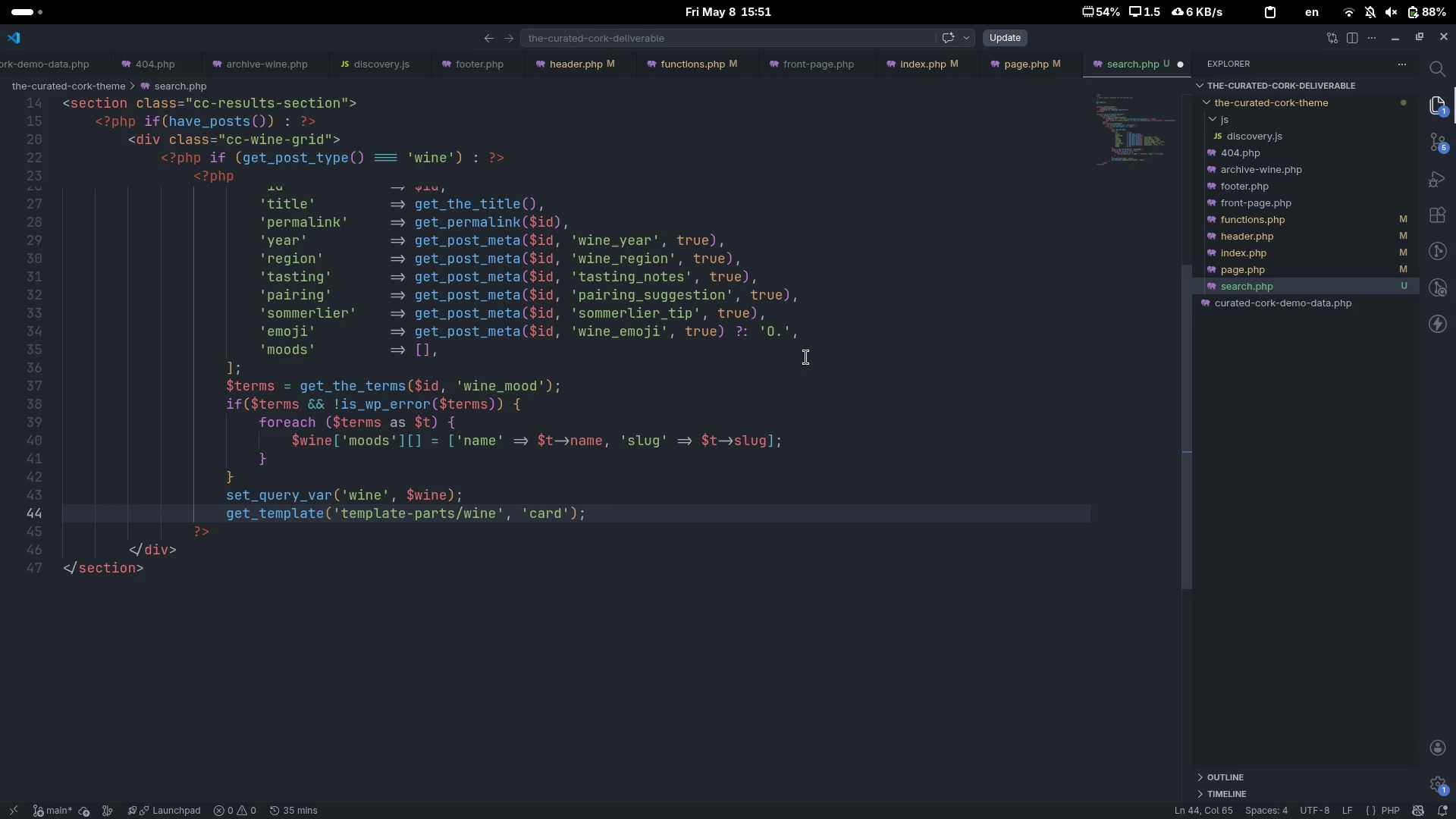 
wait(20.32)
 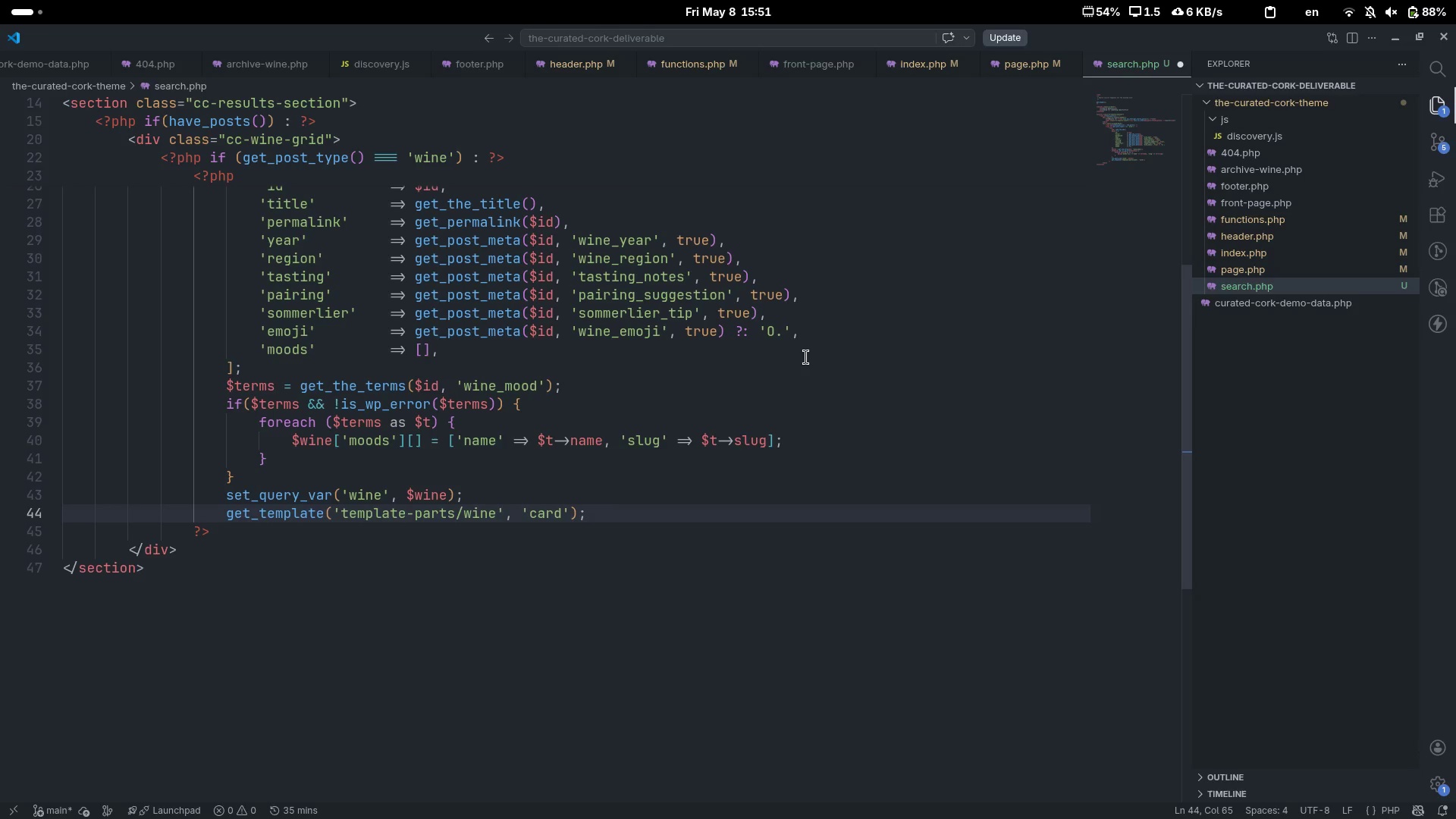 
key(ArrowDown)
 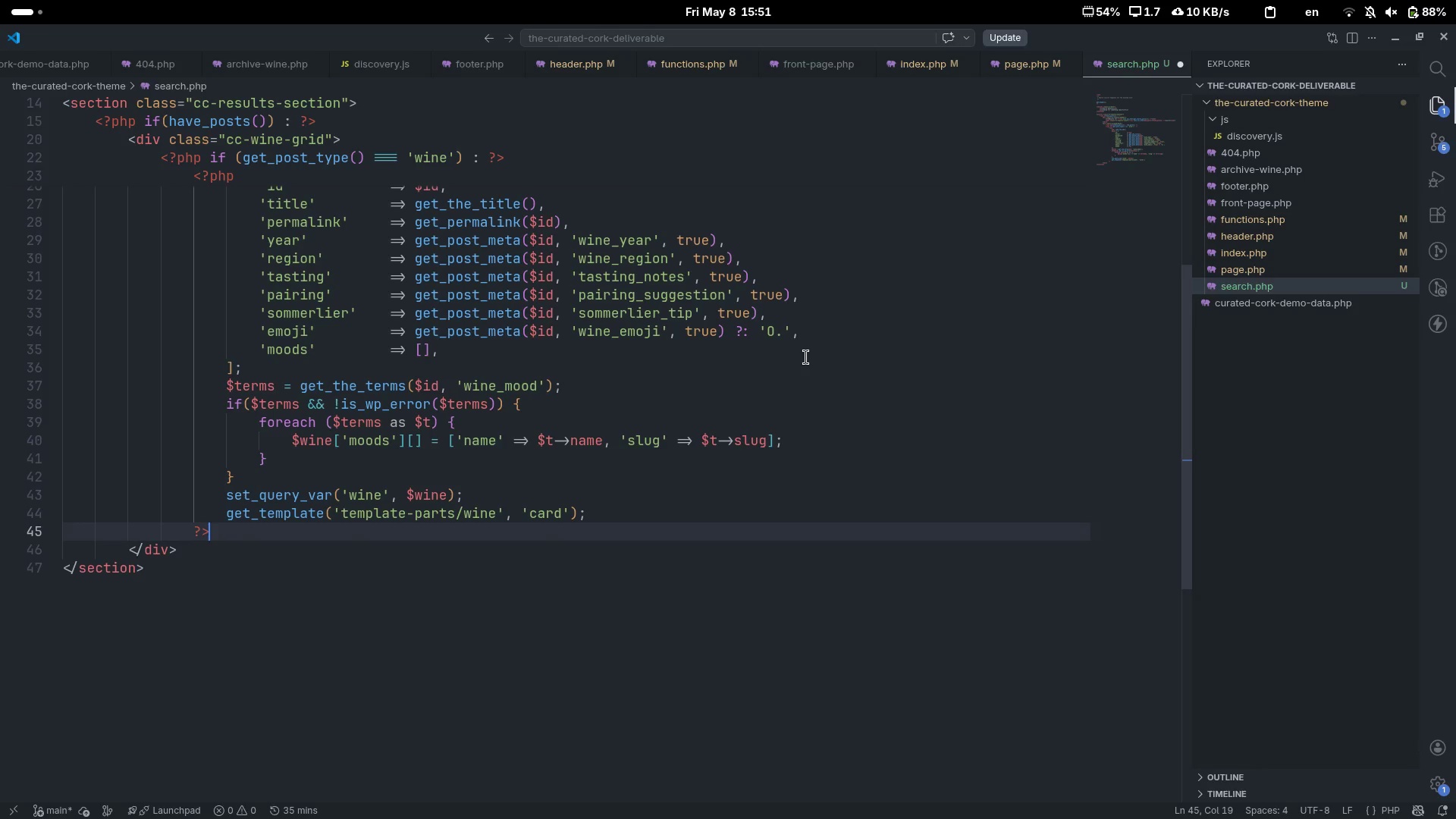 
key(Enter)
 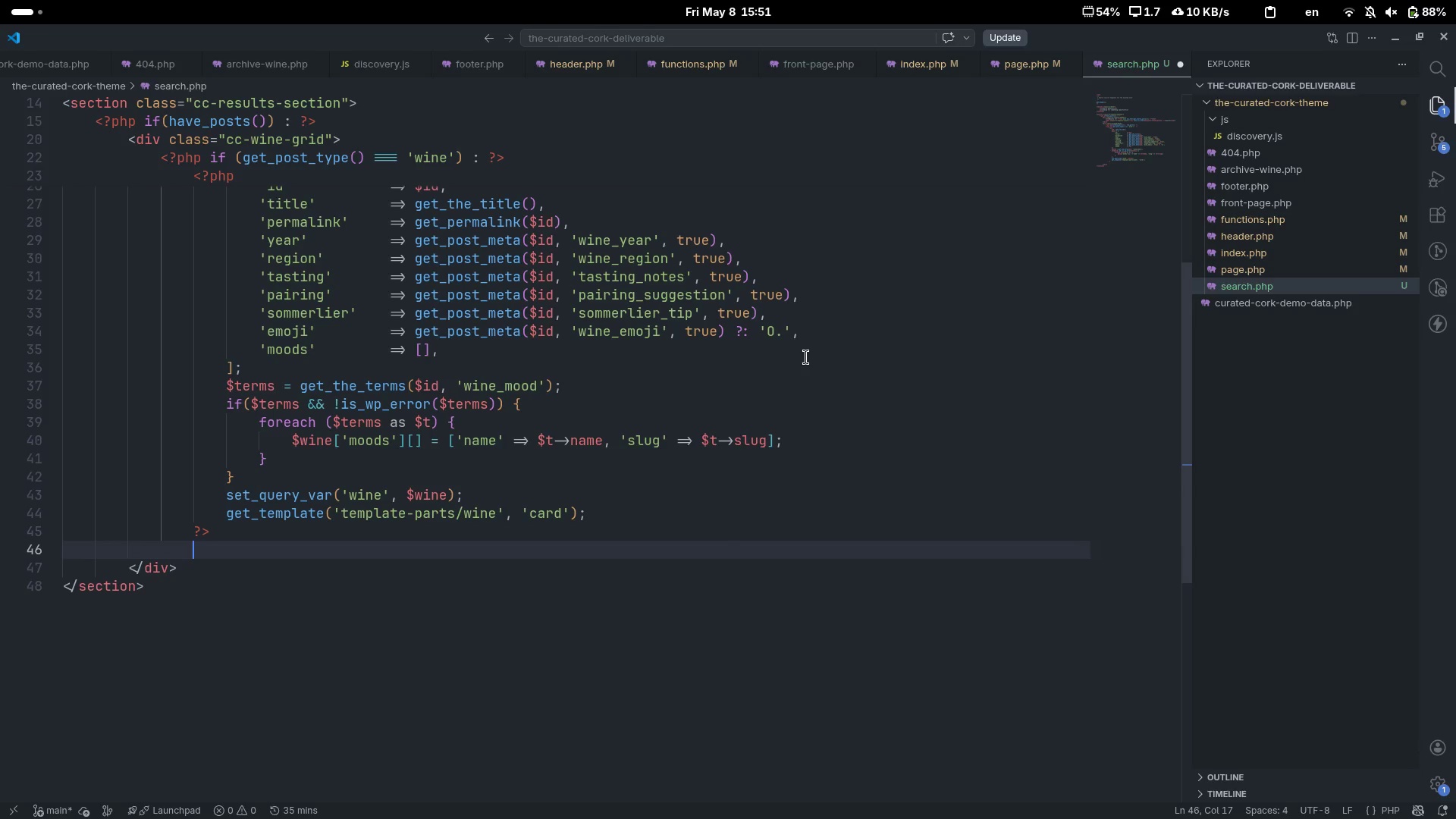 
key(Backspace)
type(<?)
key(Tab)
type( else : ?>)
 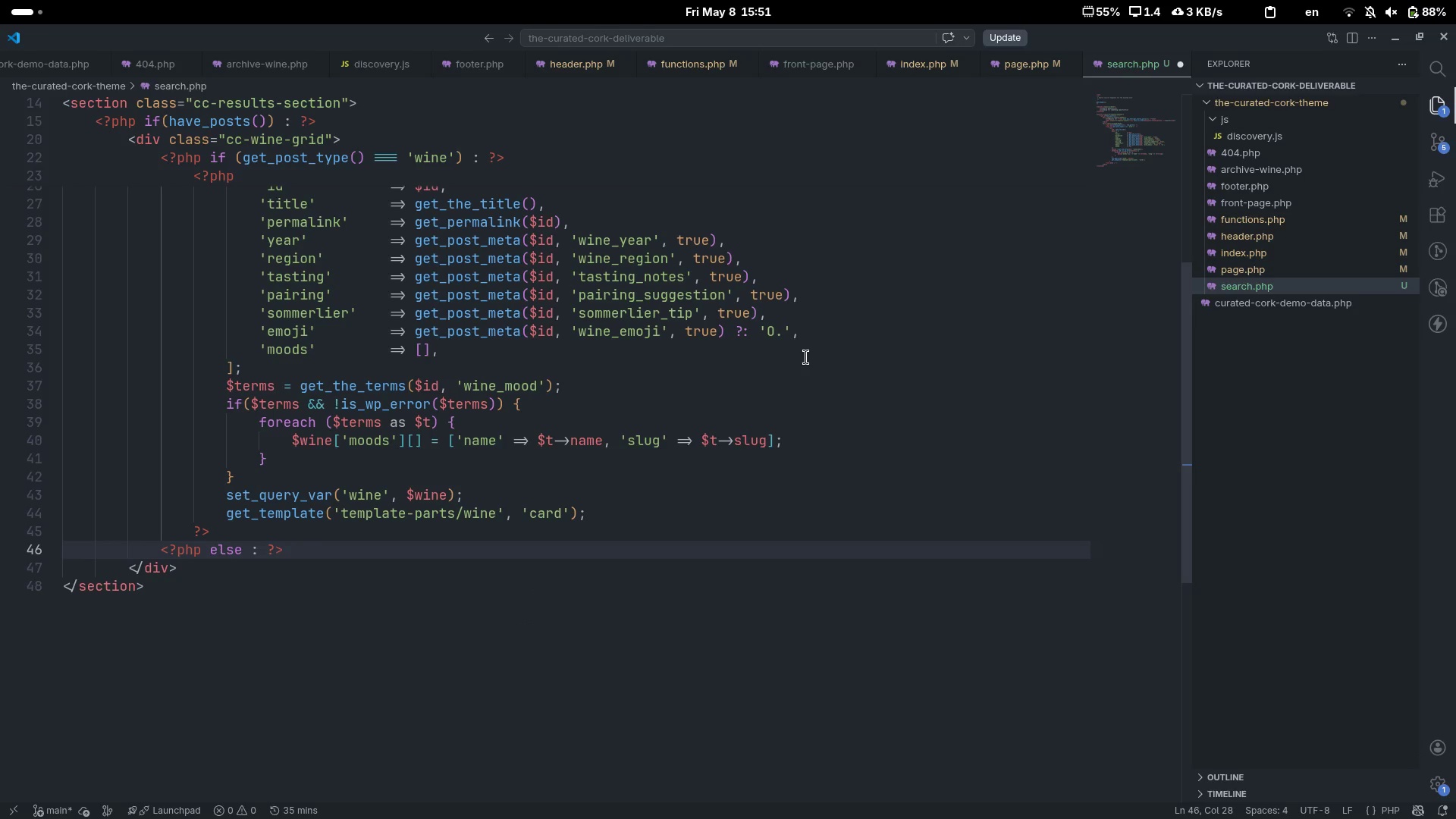 
key(Enter)
 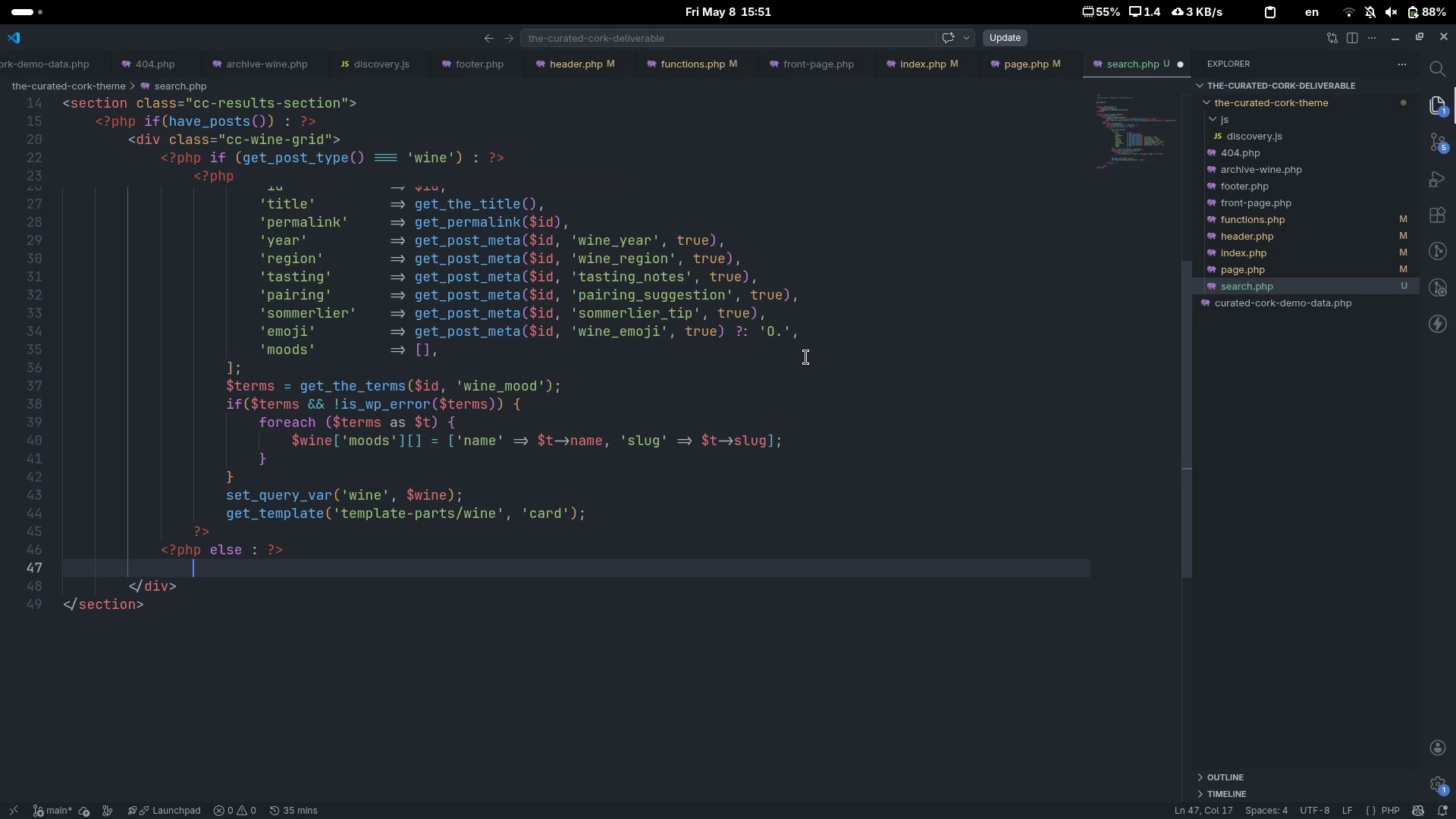 
type(arg)
key(Backspace)
type(ti)
key(Tab)
 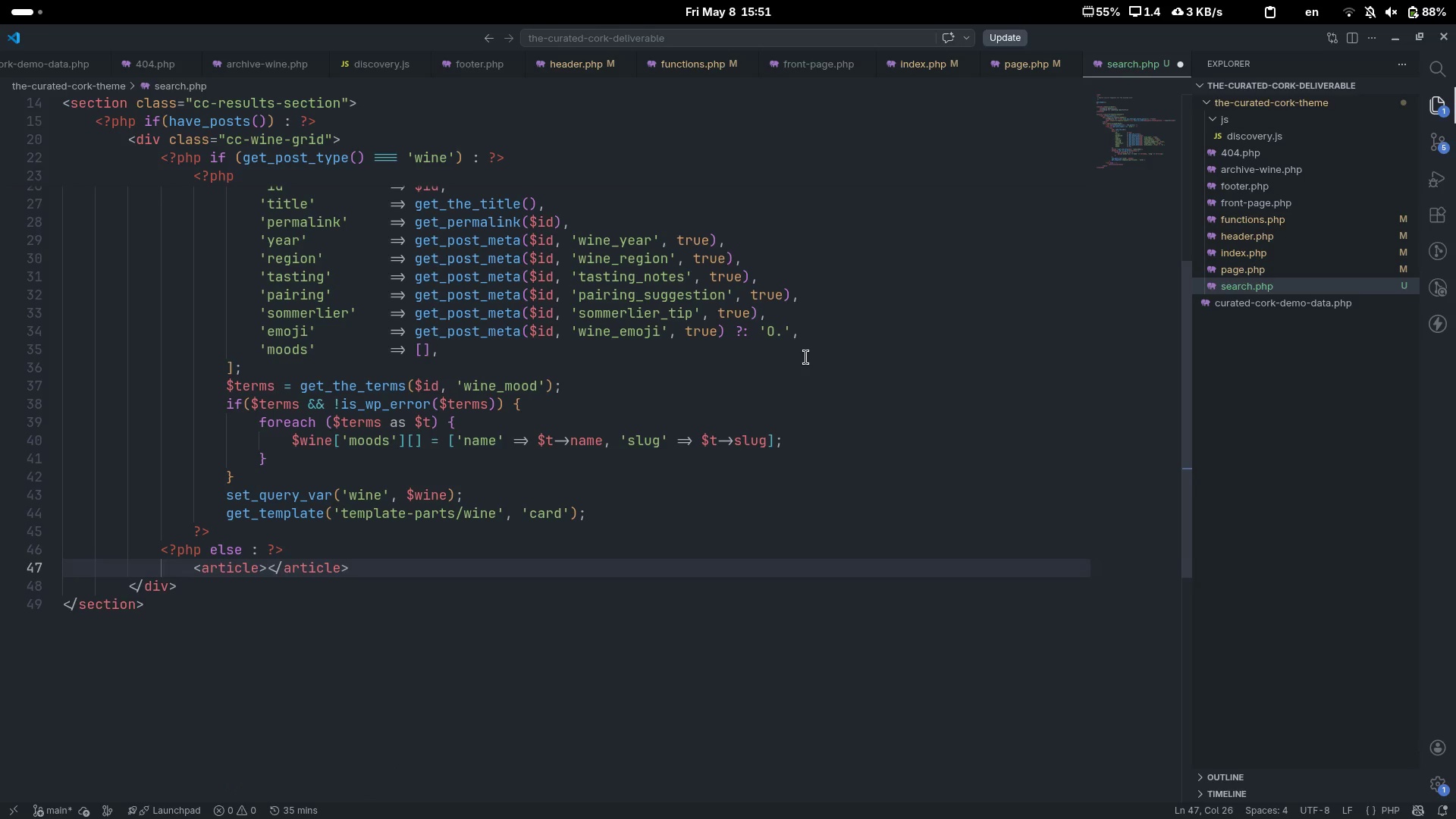 
key(Enter)
 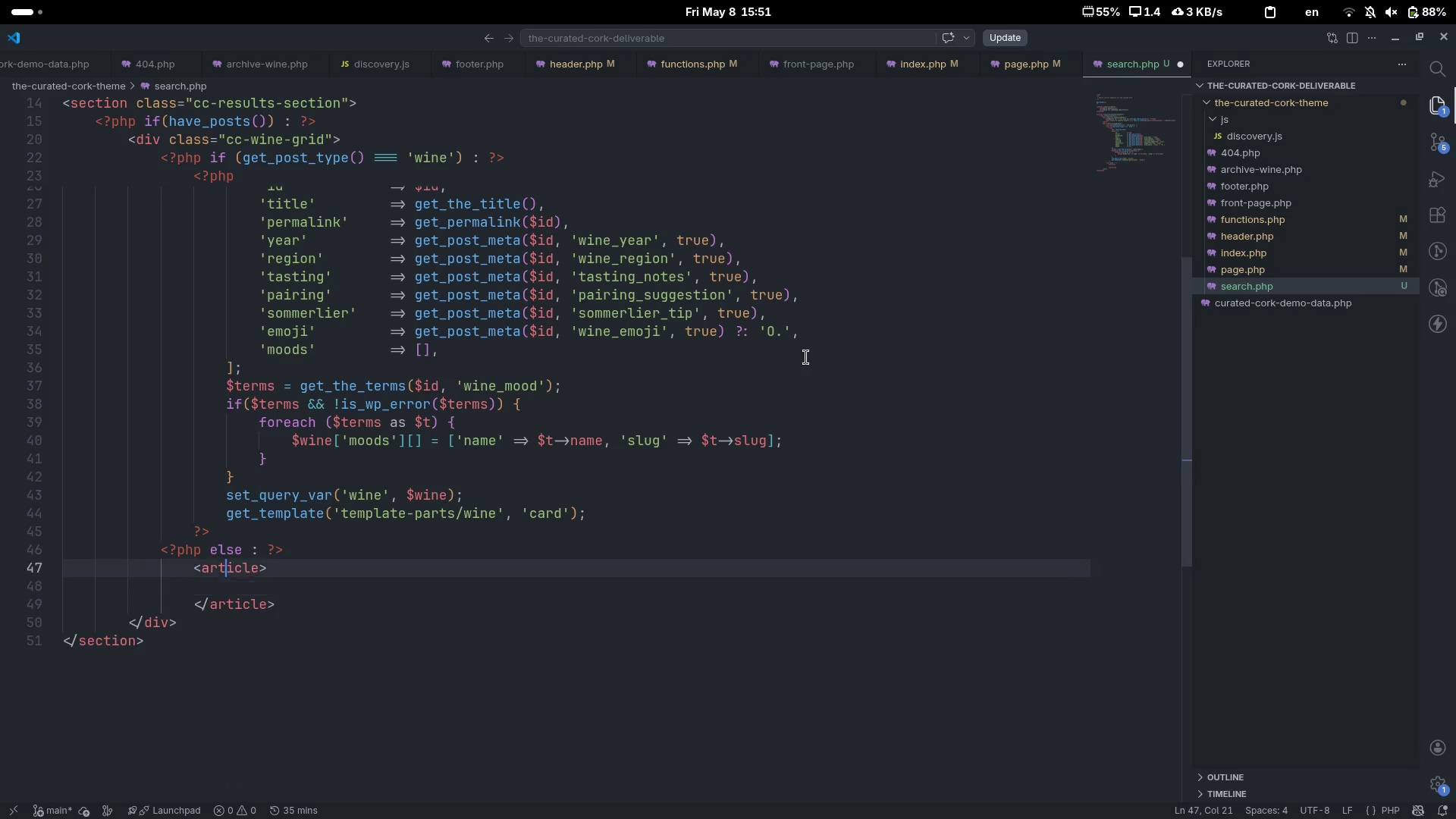 
key(ArrowUp)
 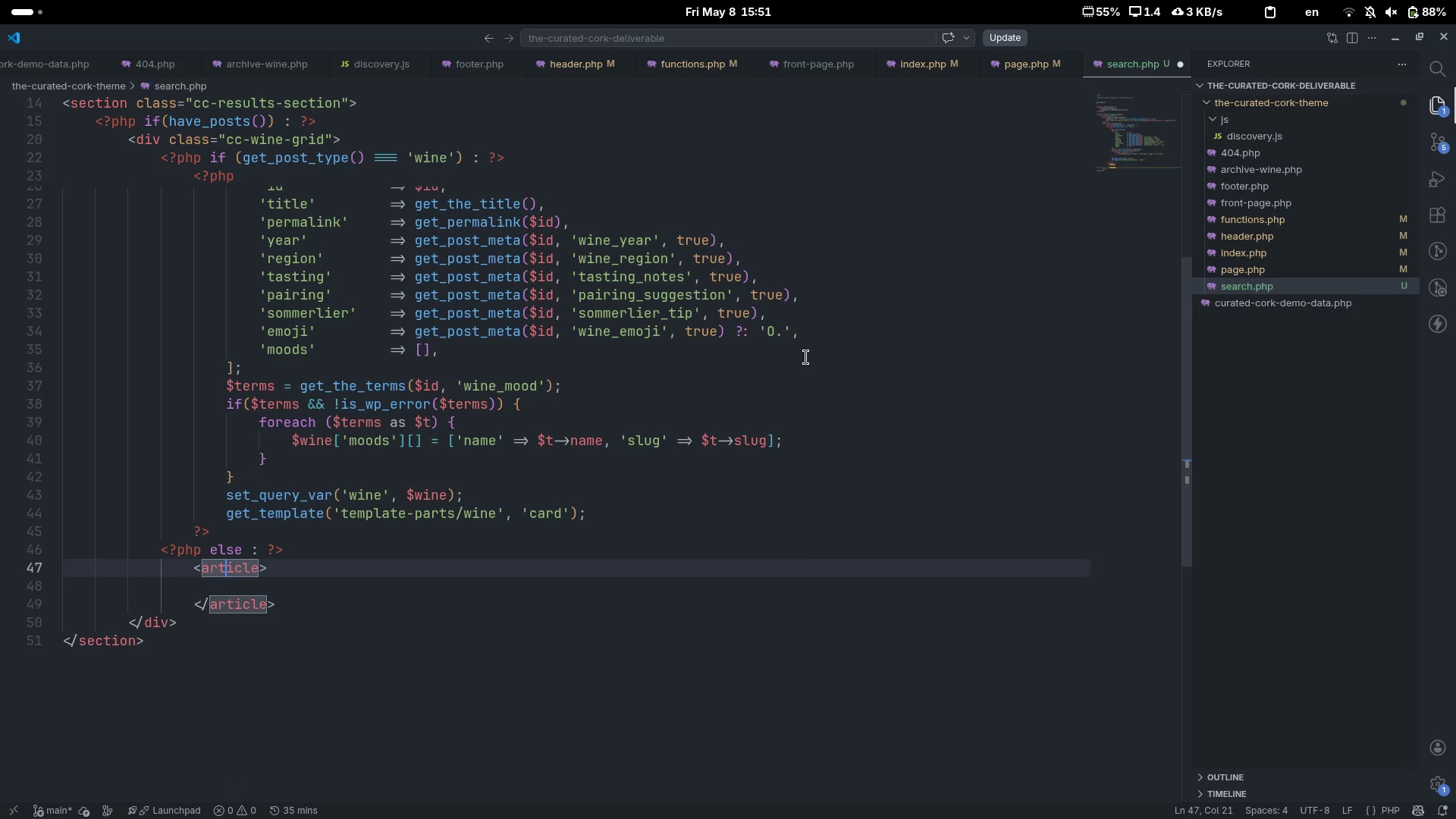 
key(Control+ControlLeft)
 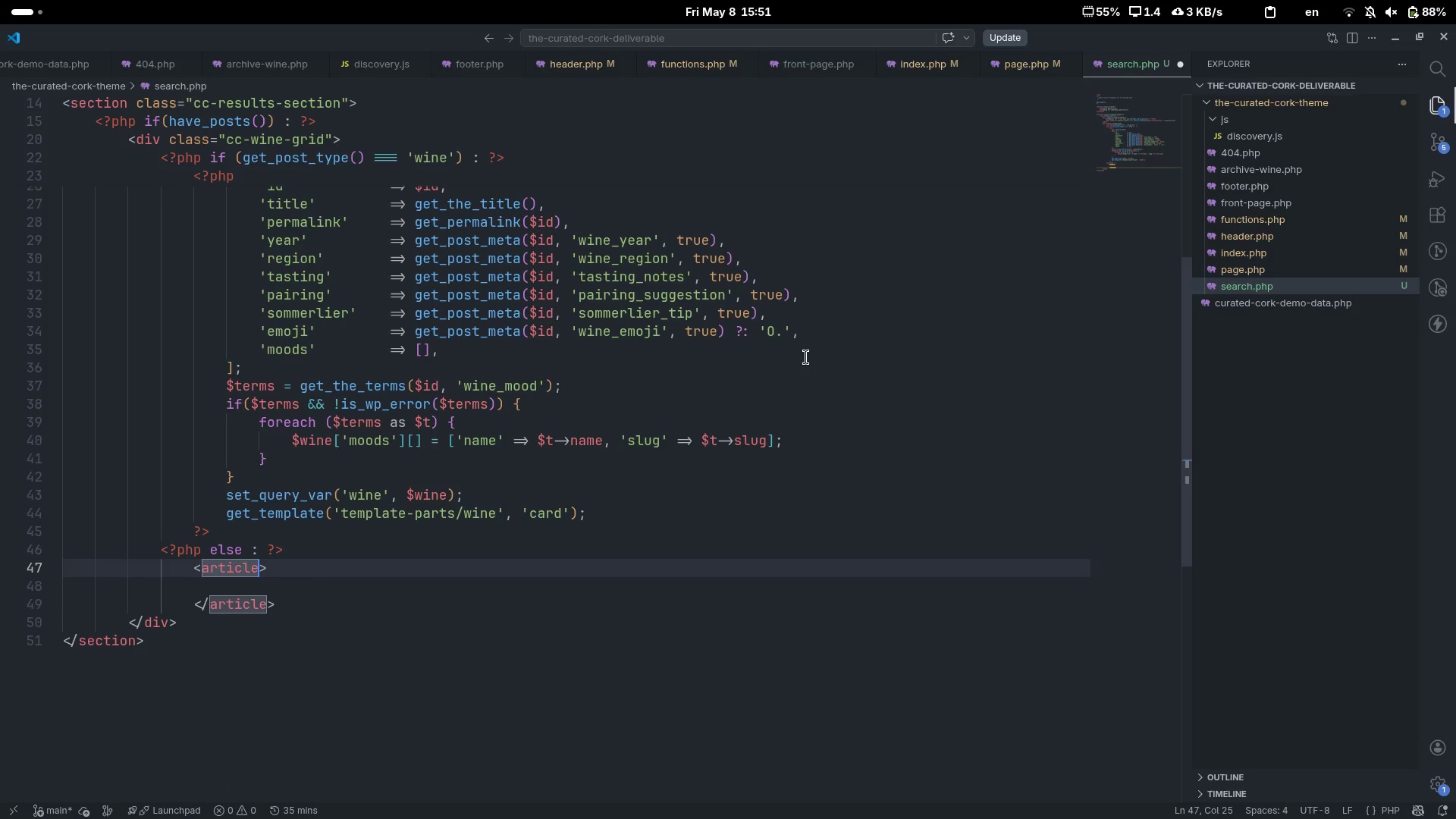 
key(Control+ArrowRight)
 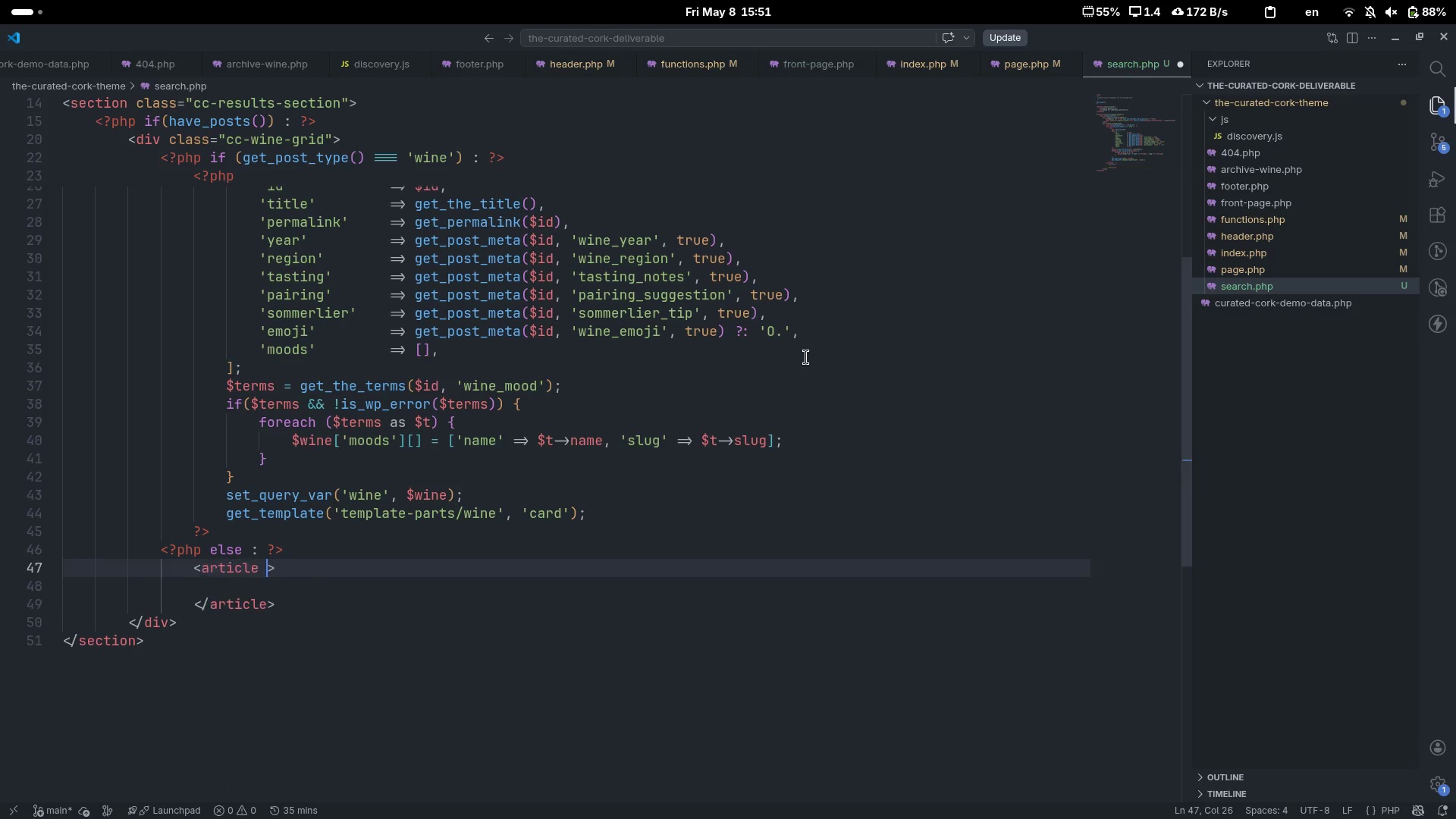 
type( cals)
key(Tab)
 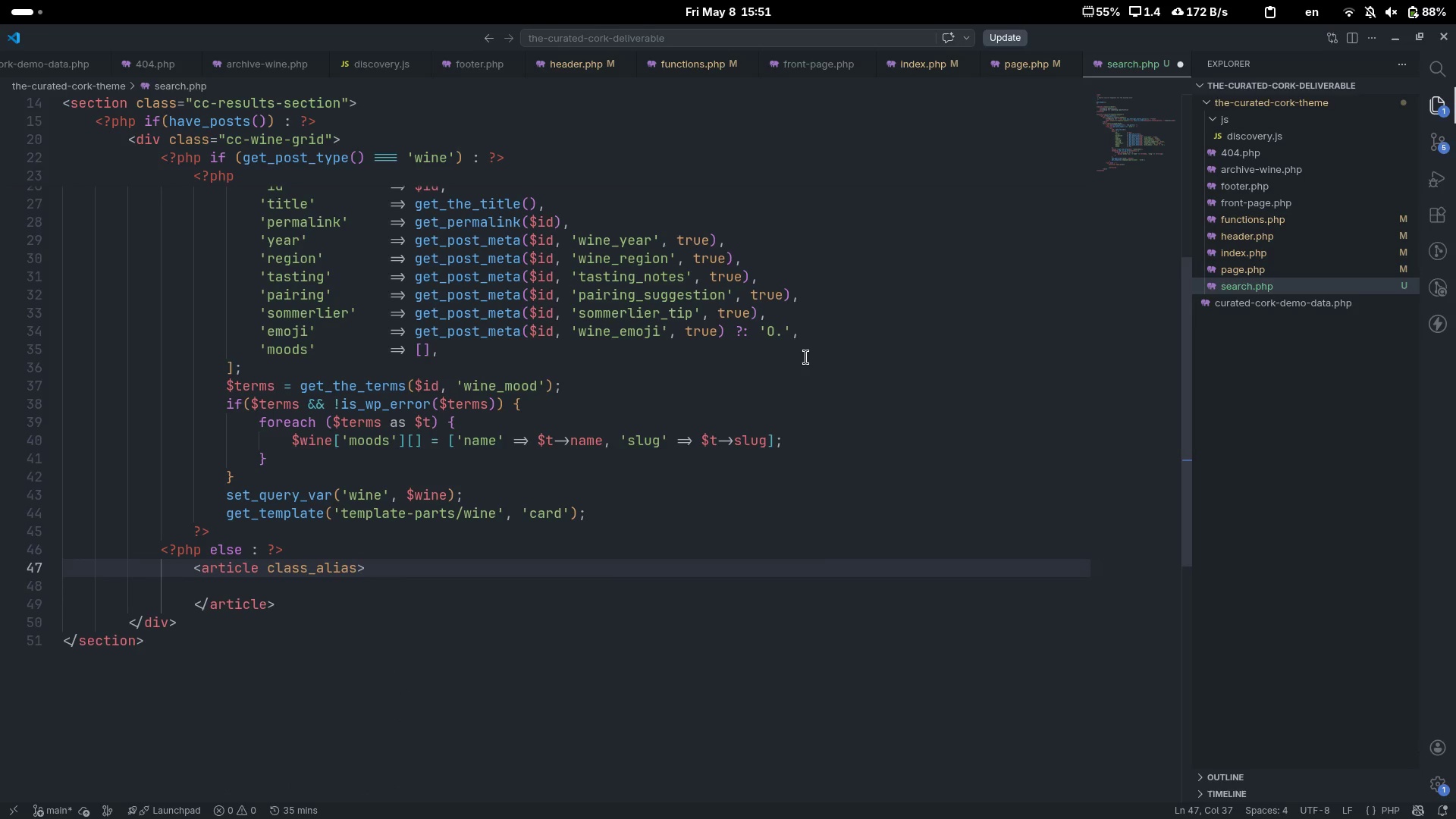 
key(Control+ControlLeft)
 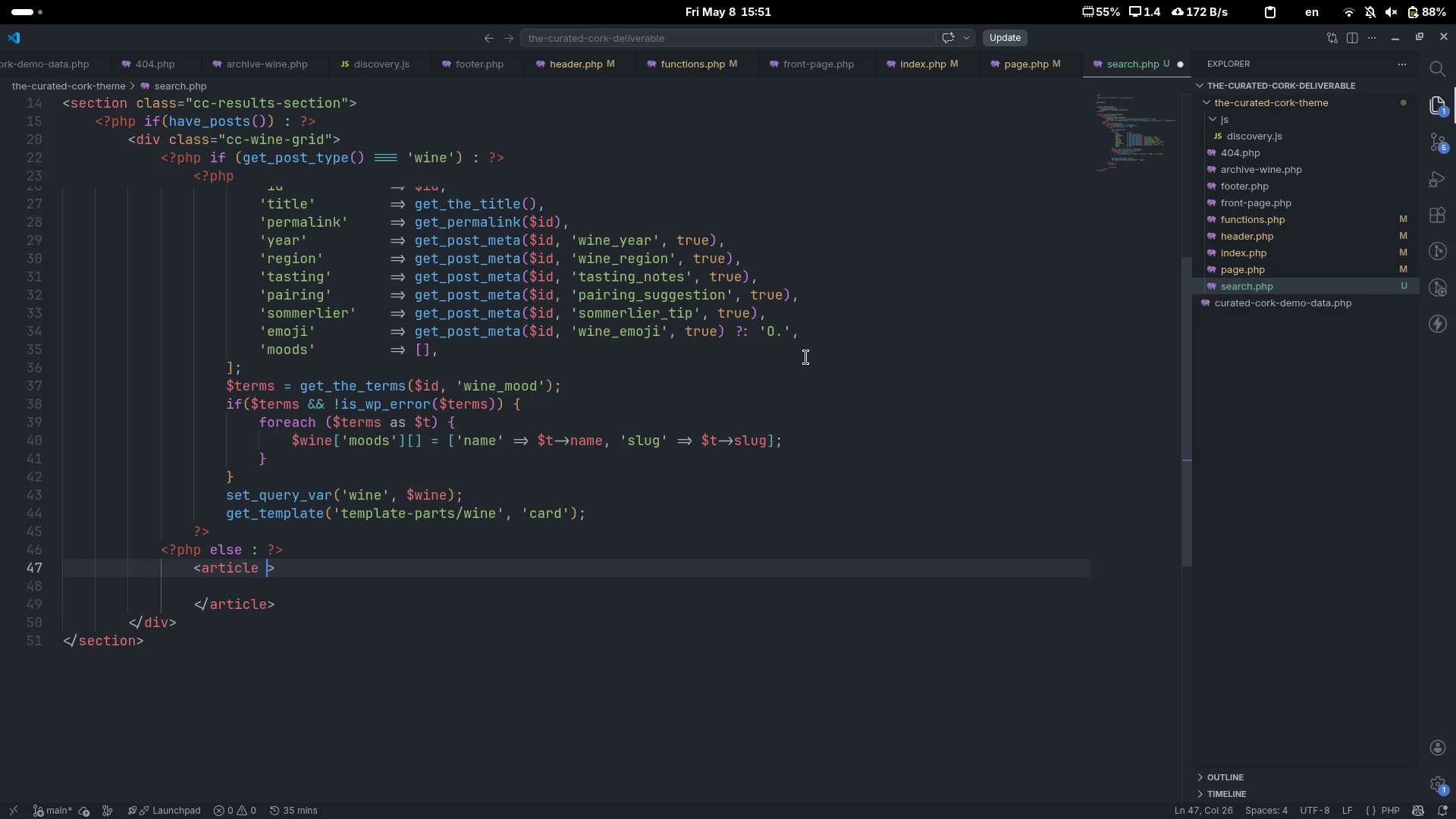 
key(Control+Backspace)
 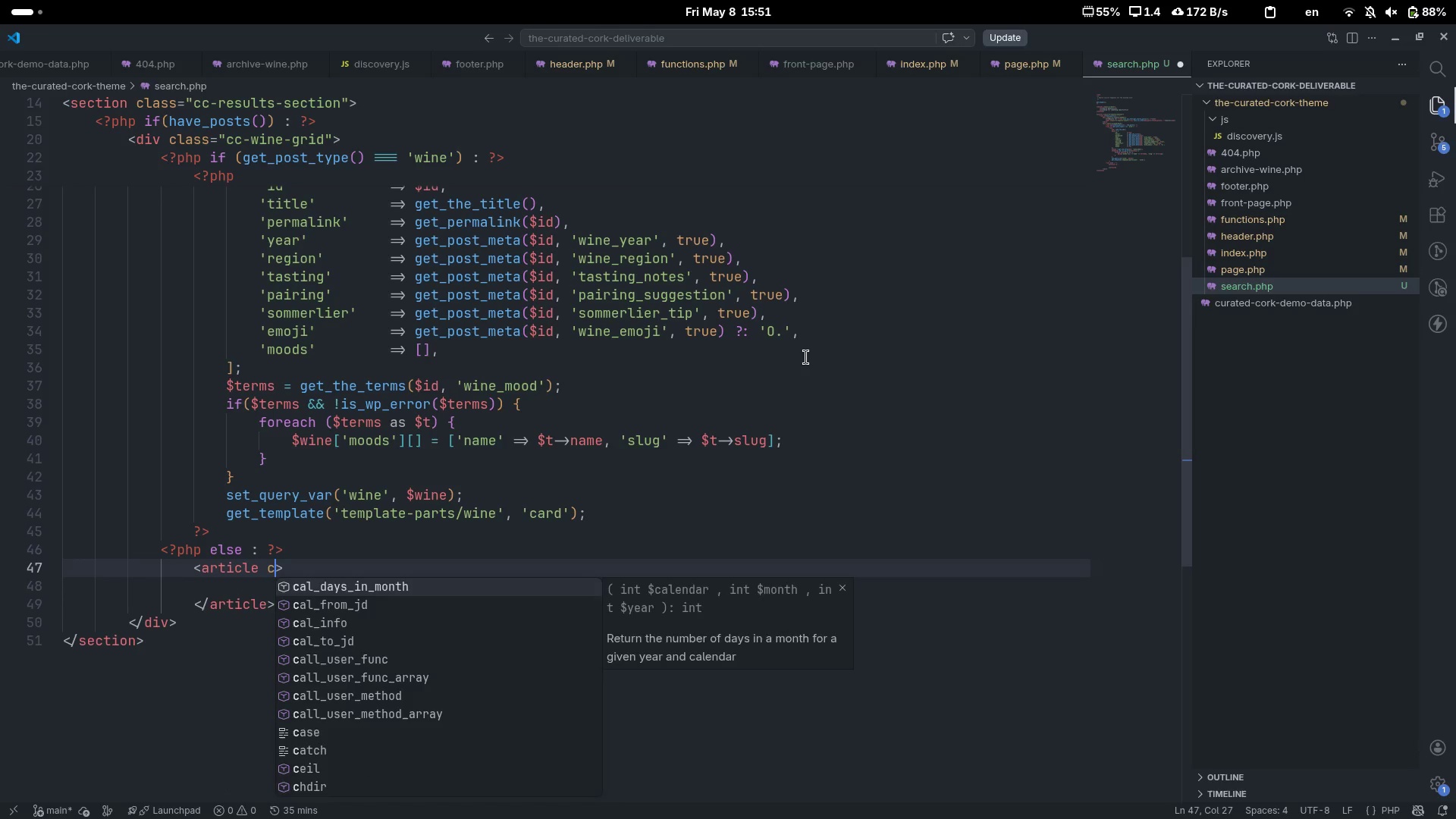 
type(class="")
 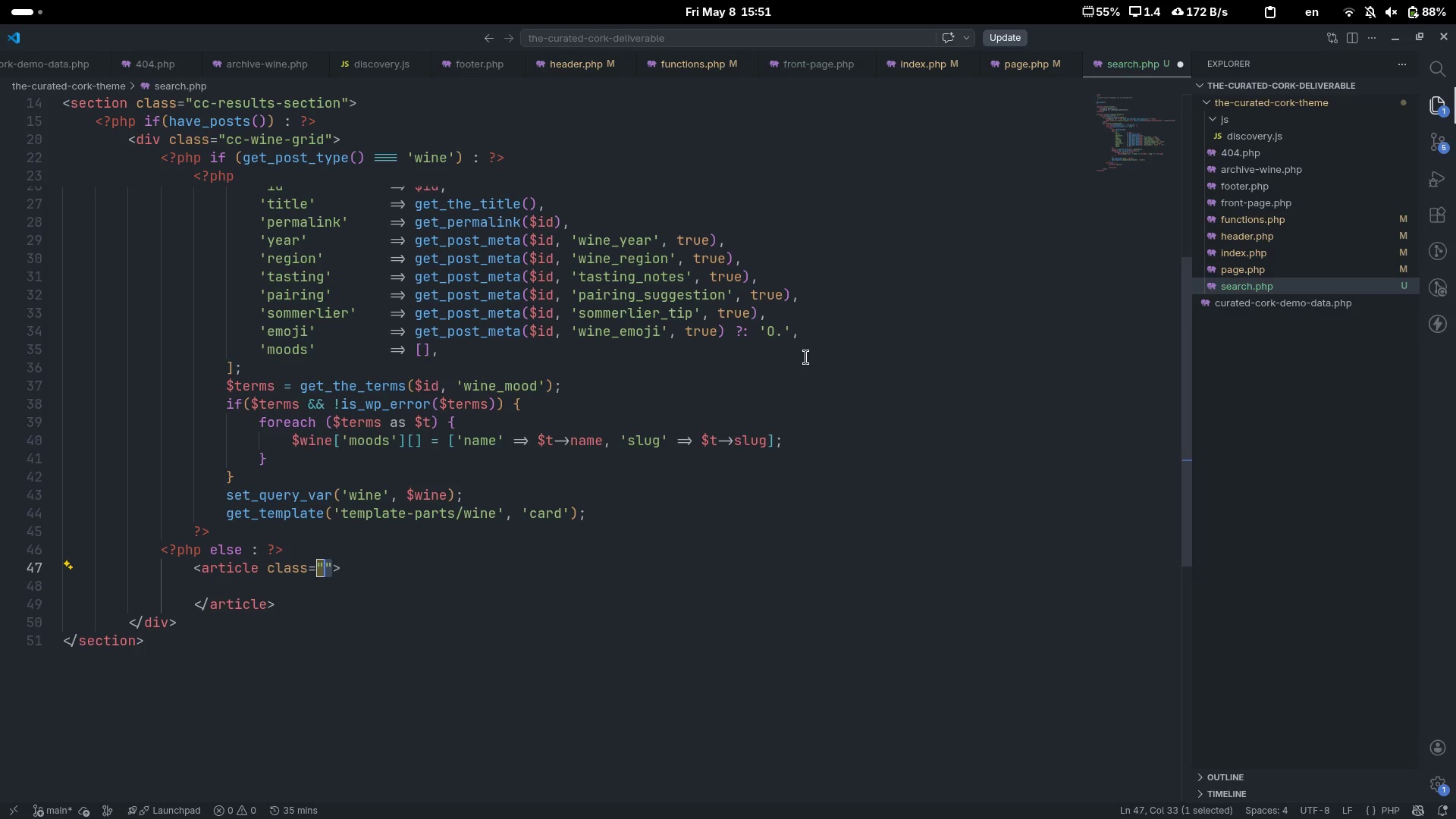 
key(Shift+ArrowLeft)
 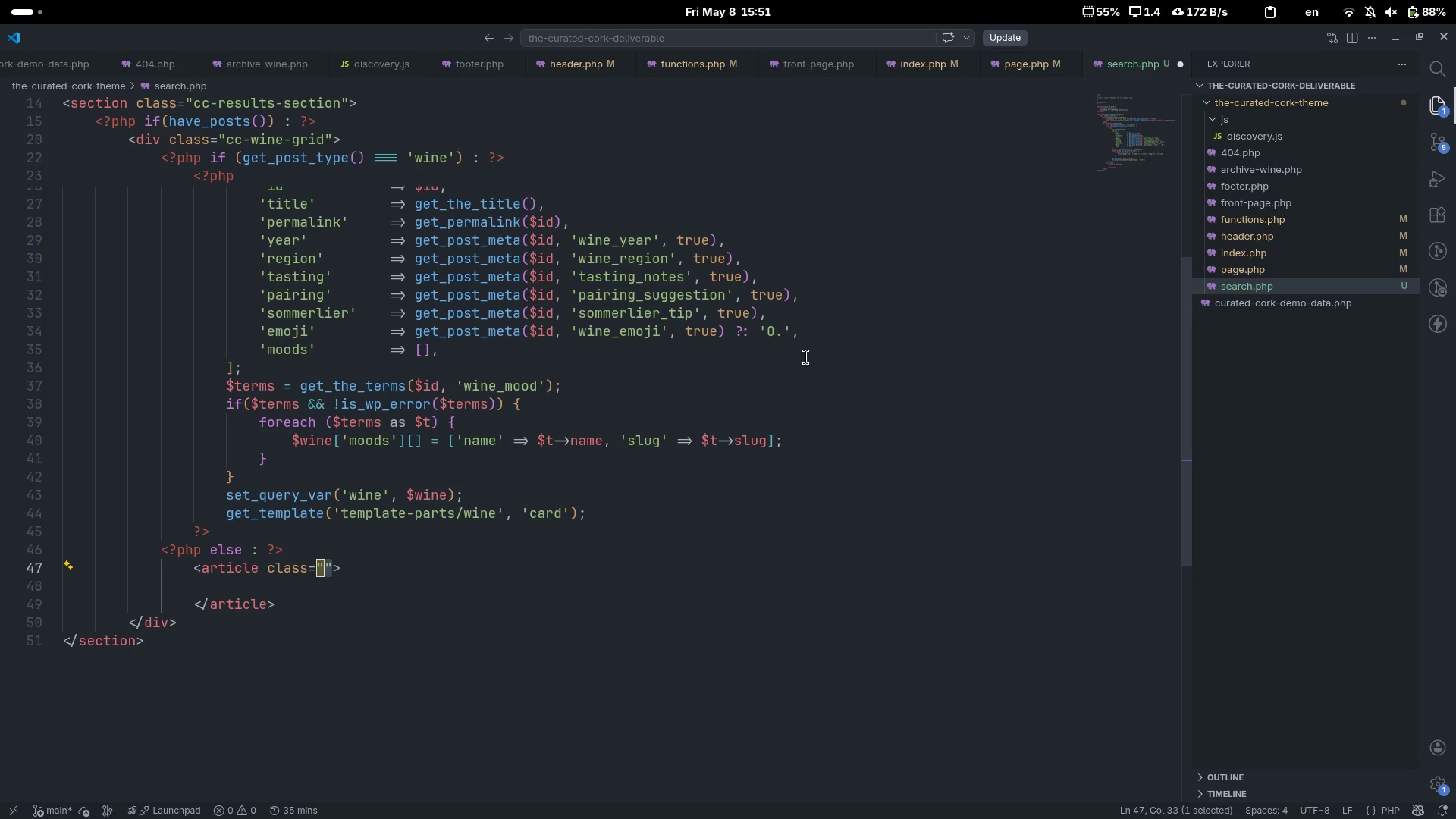 
key(ArrowLeft)
 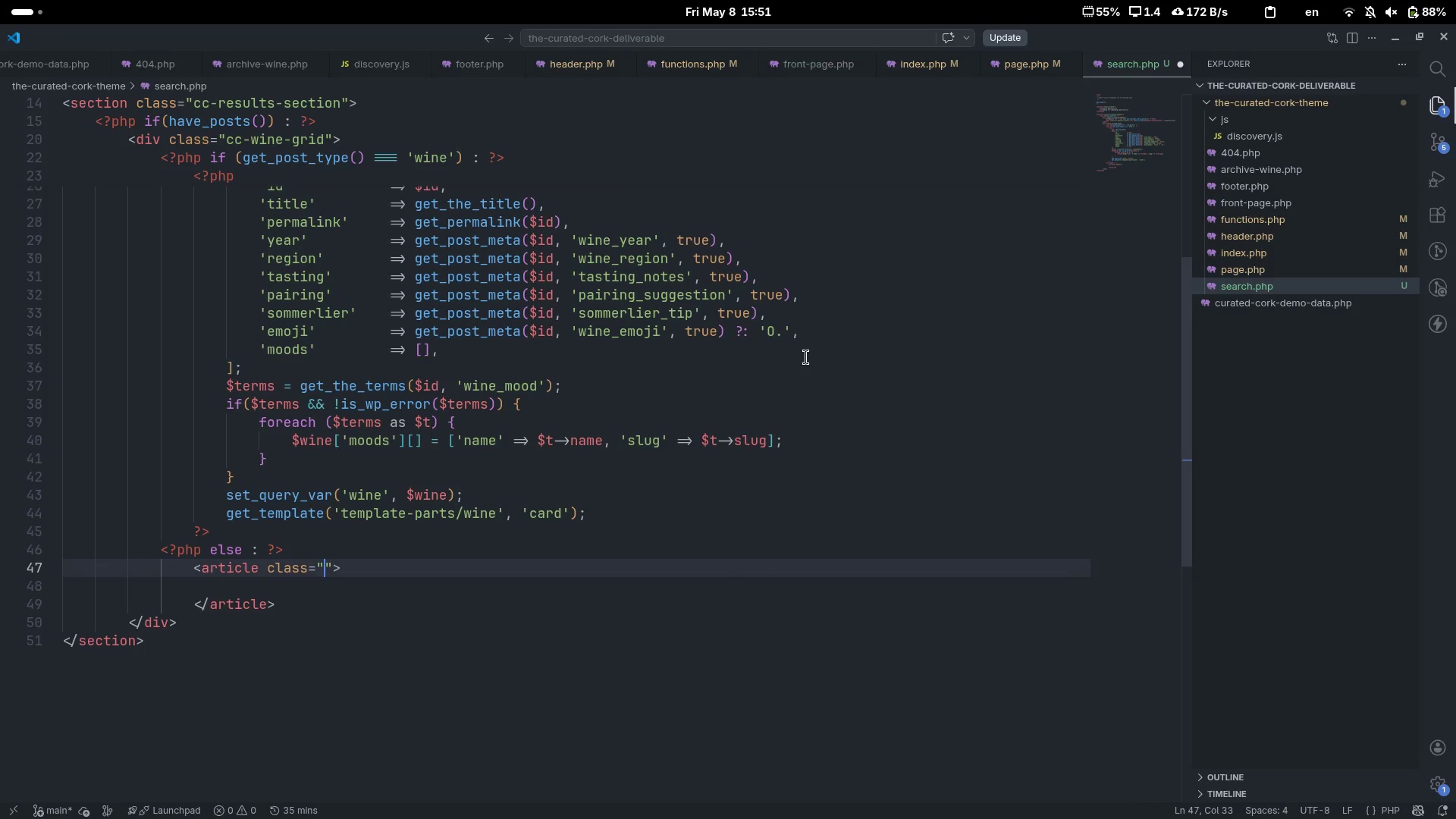 
type(cc-wine-card)
 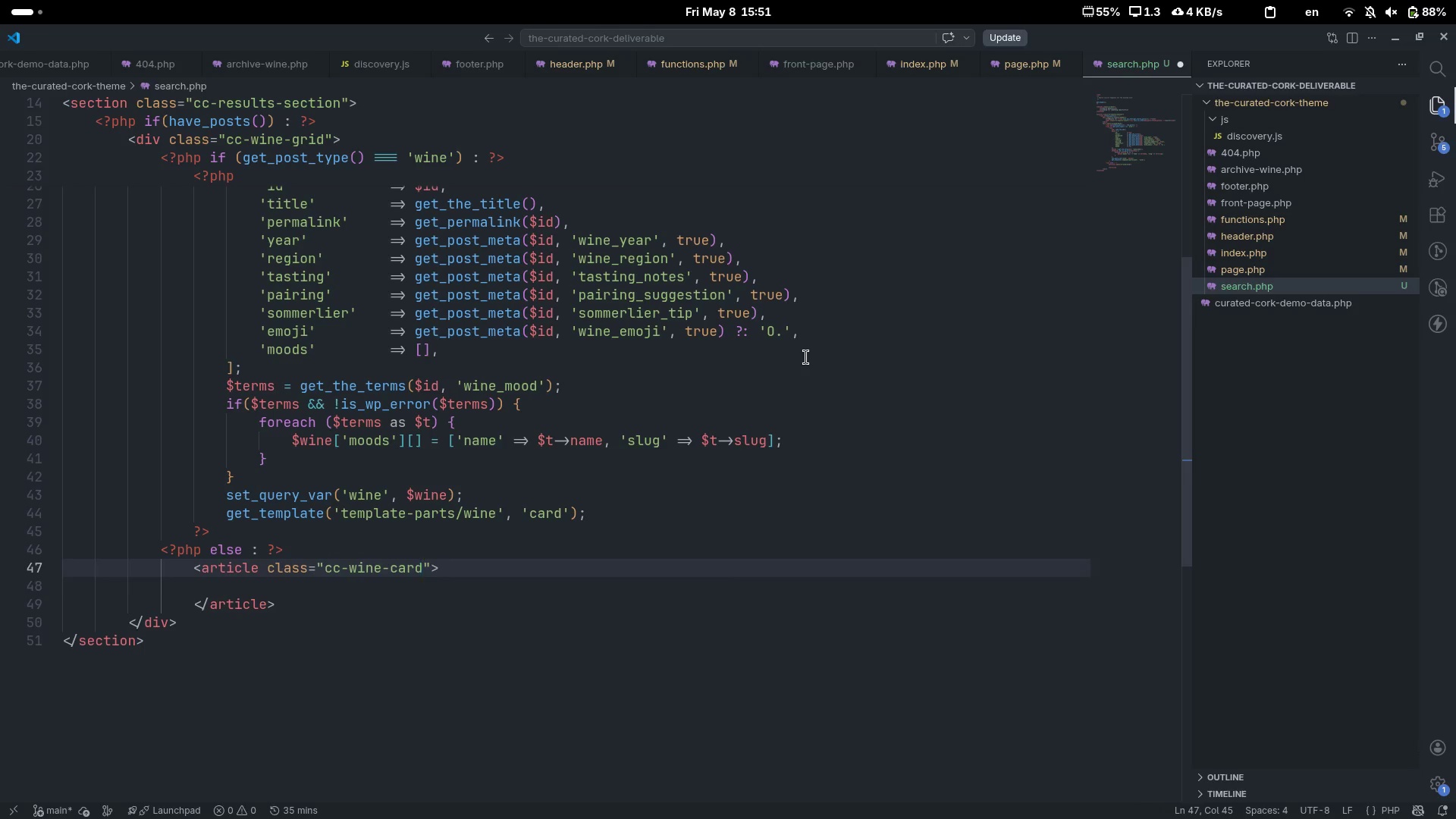 
key(ArrowDown)
 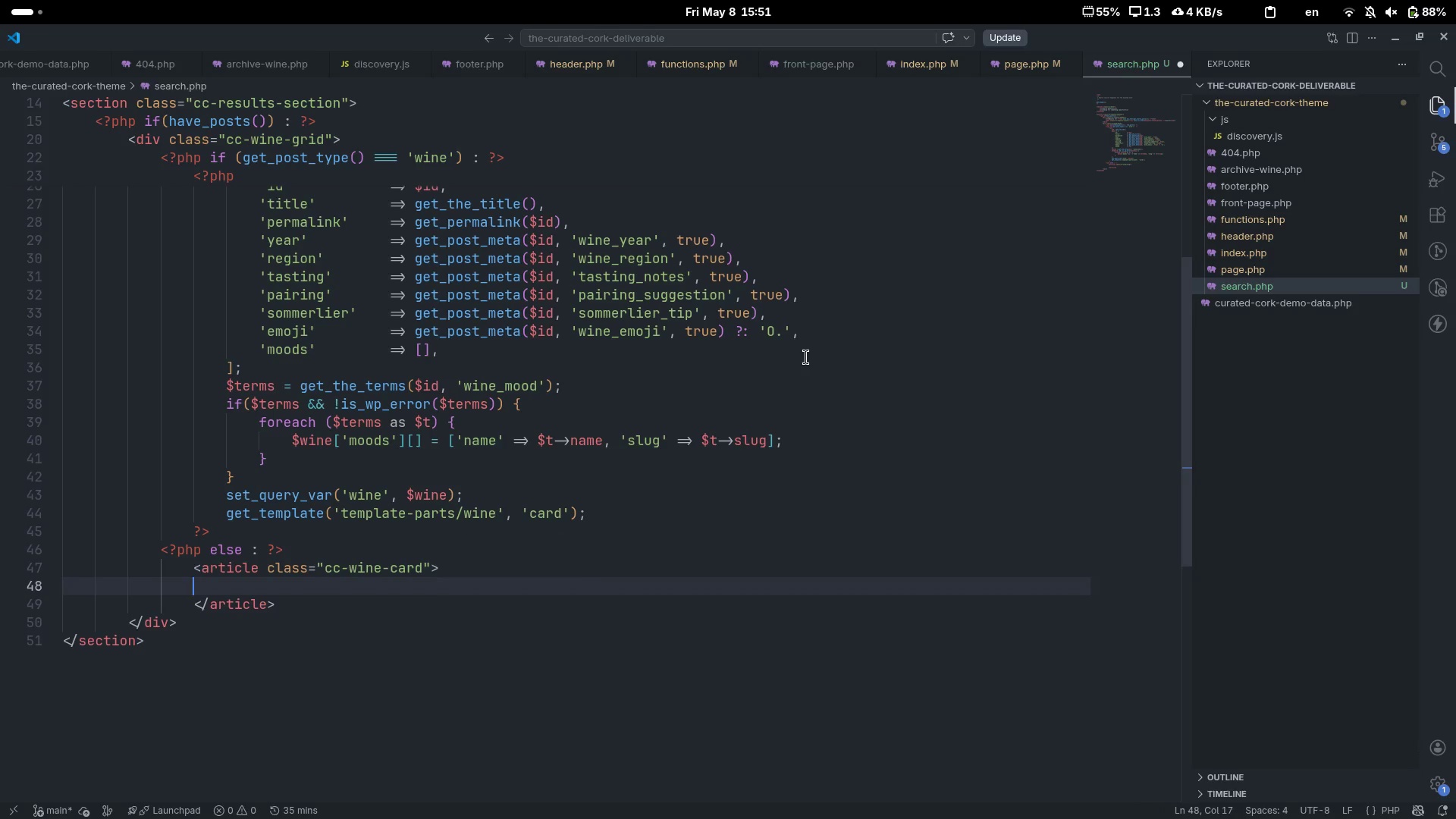 
key(Tab)
key(Tab)
type(div)
key(Tab)
 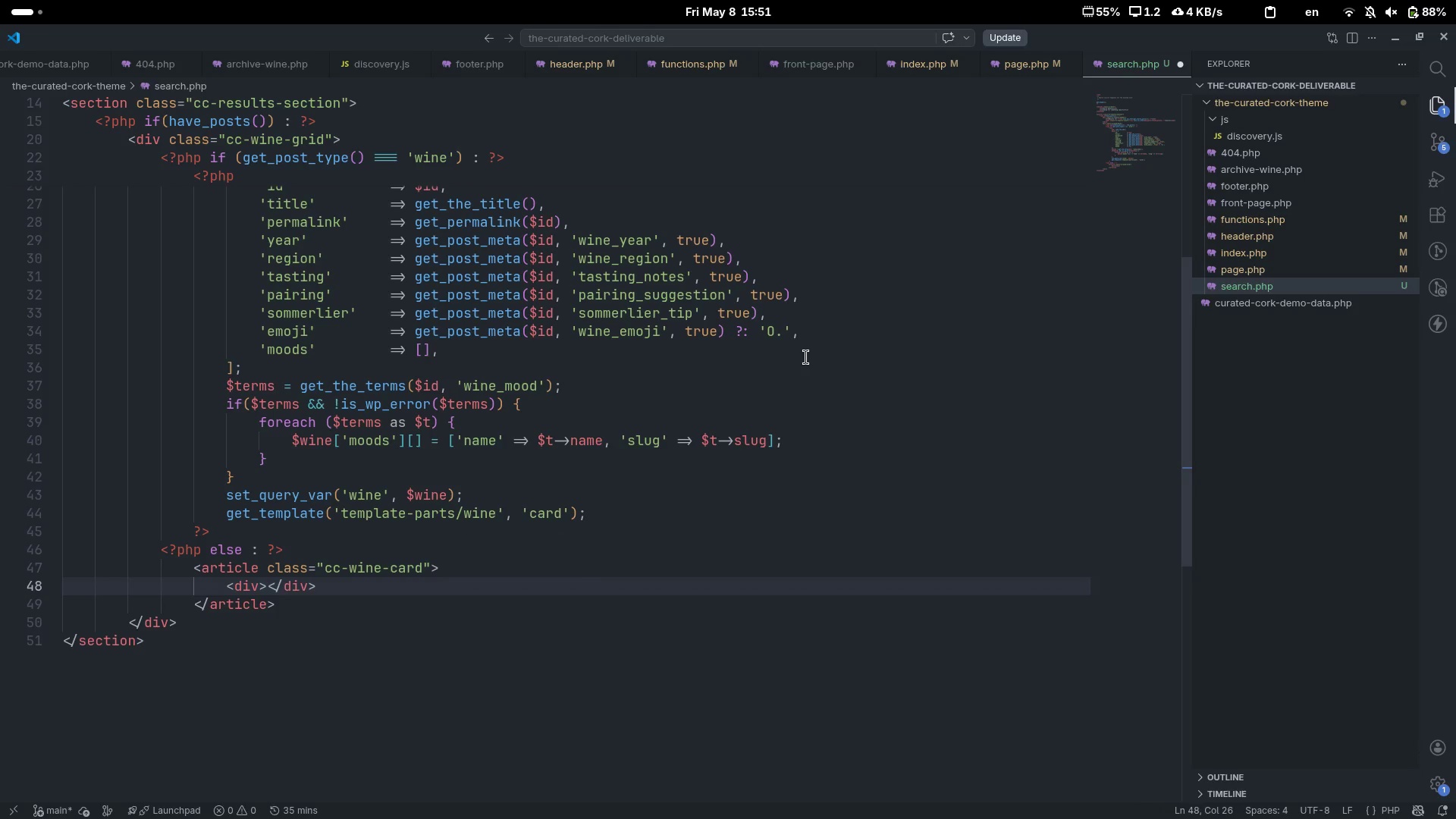 
key(Enter)
 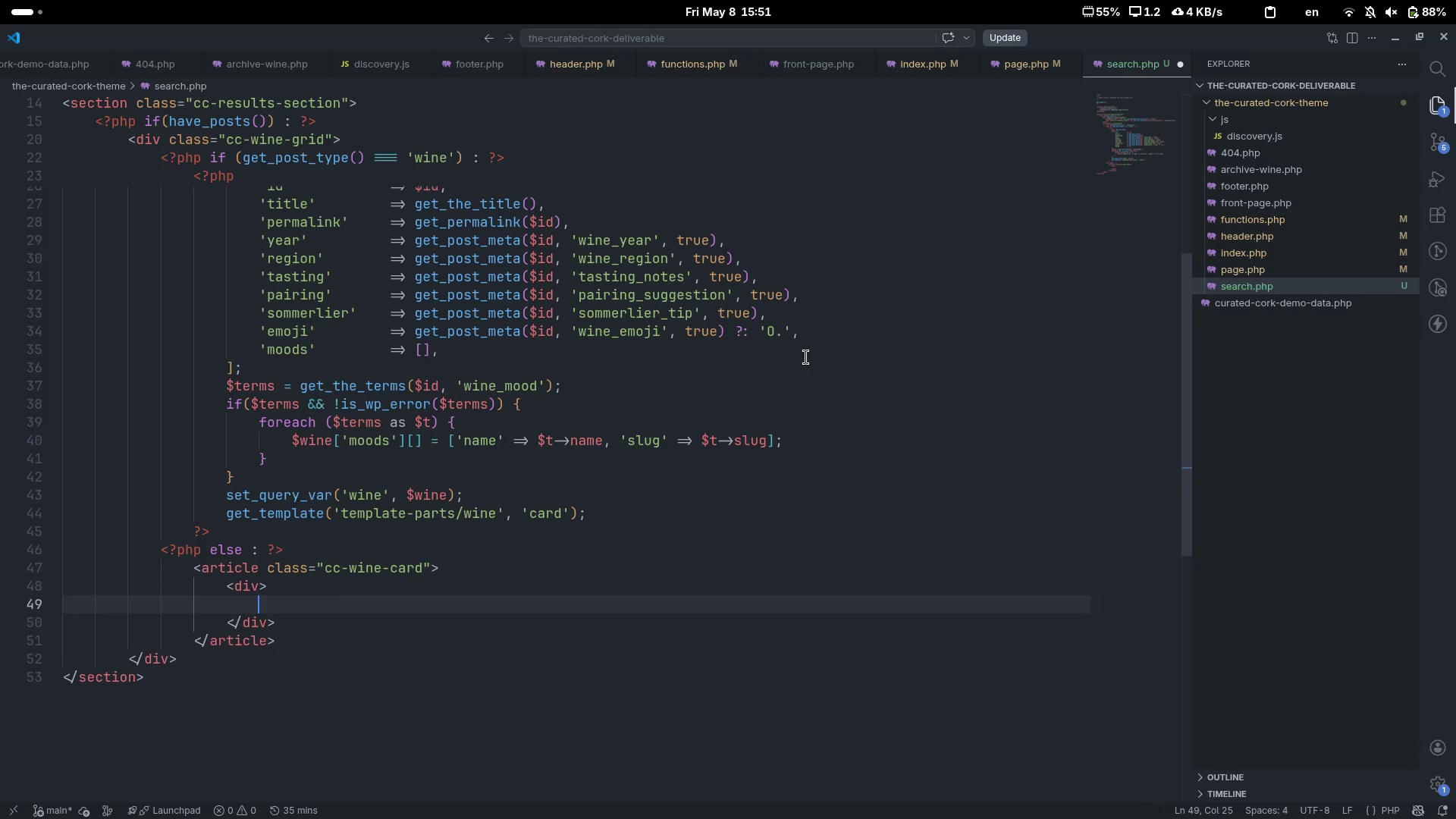 
key(ArrowUp)
 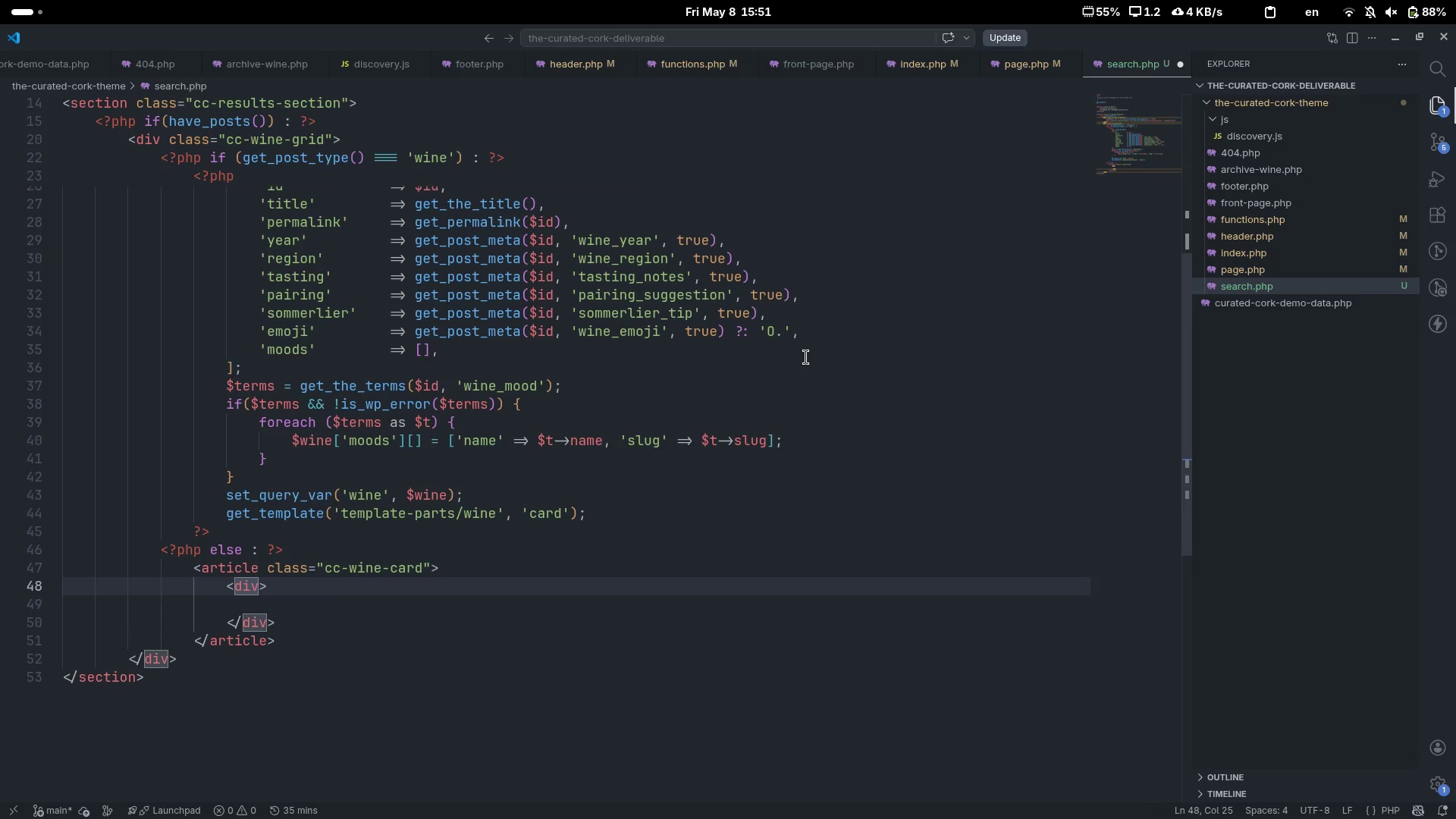 
type( cas)
key(Backspace)
key(Backspace)
type(las)
key(Tab)
type(="")
 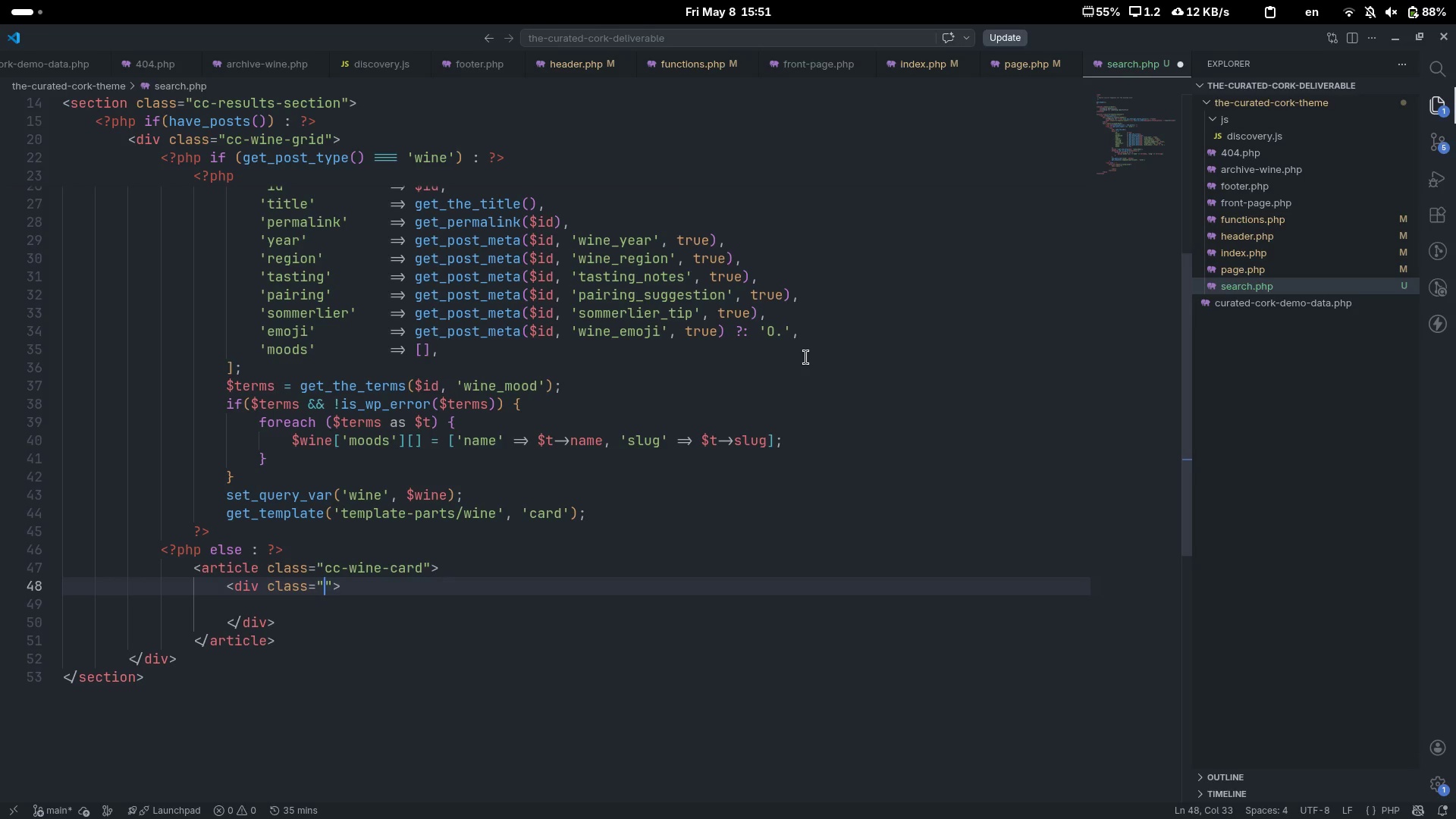 
 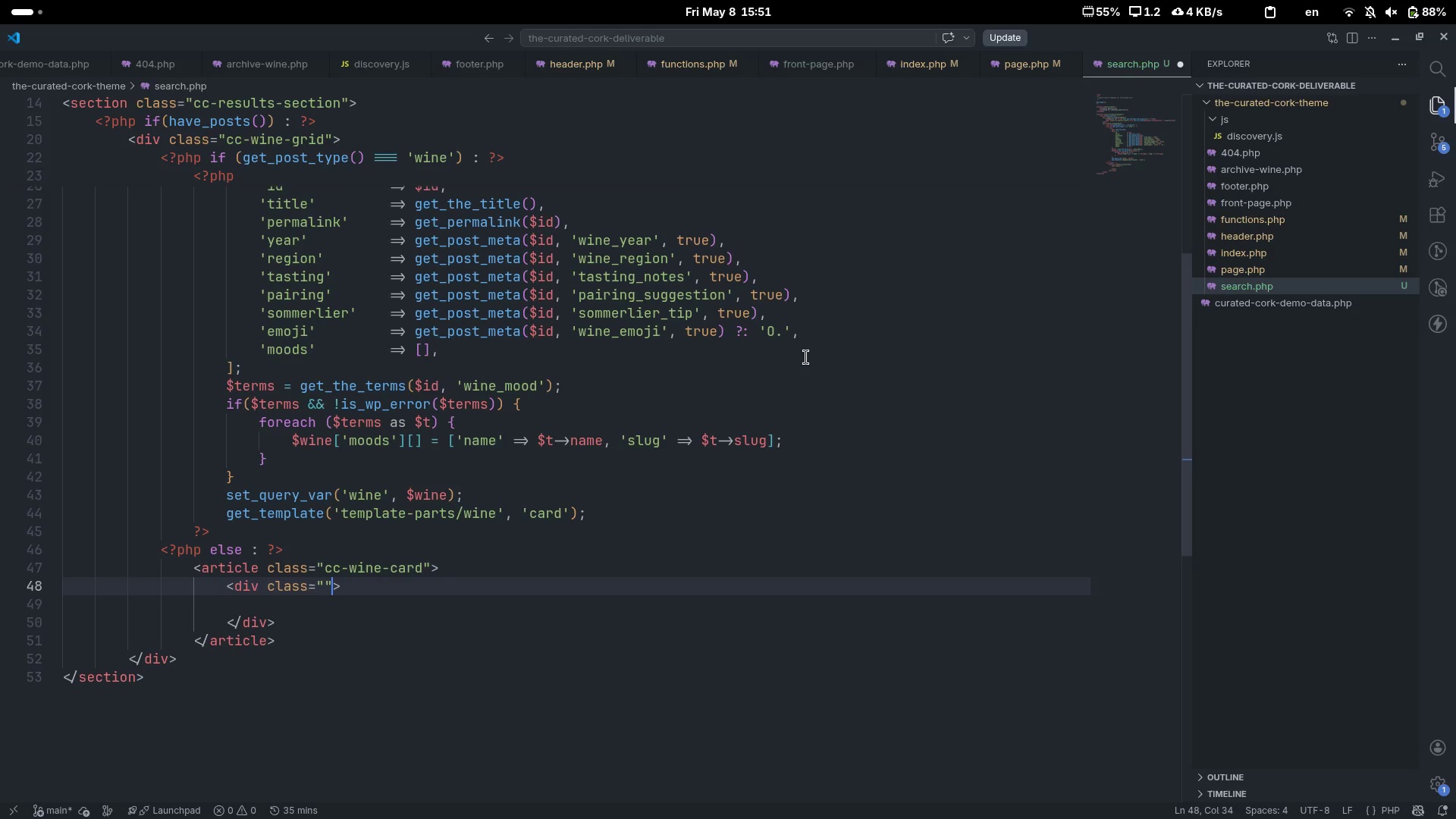 
key(ArrowLeft)
 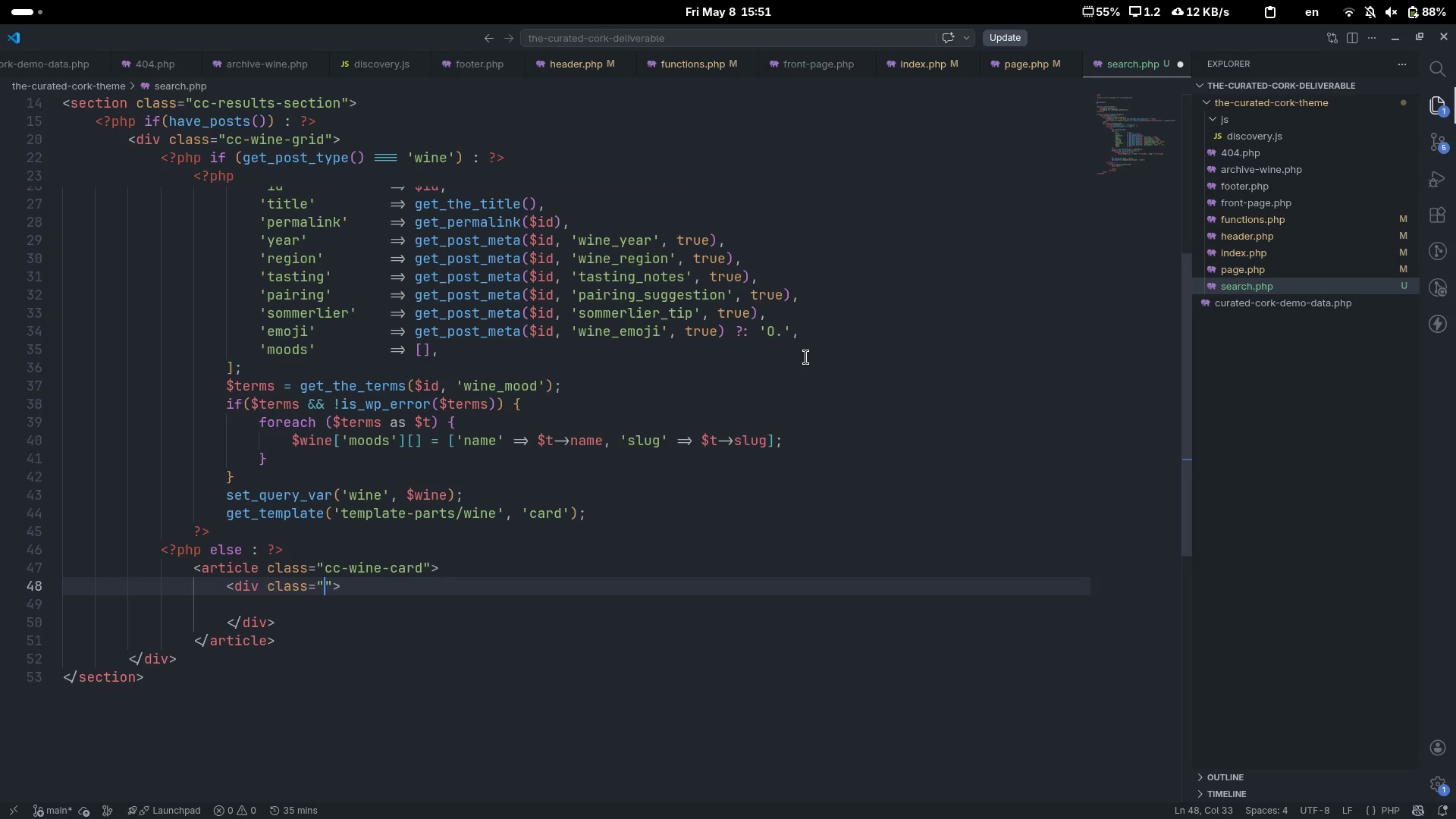 
type(cc-wine-card__body)
 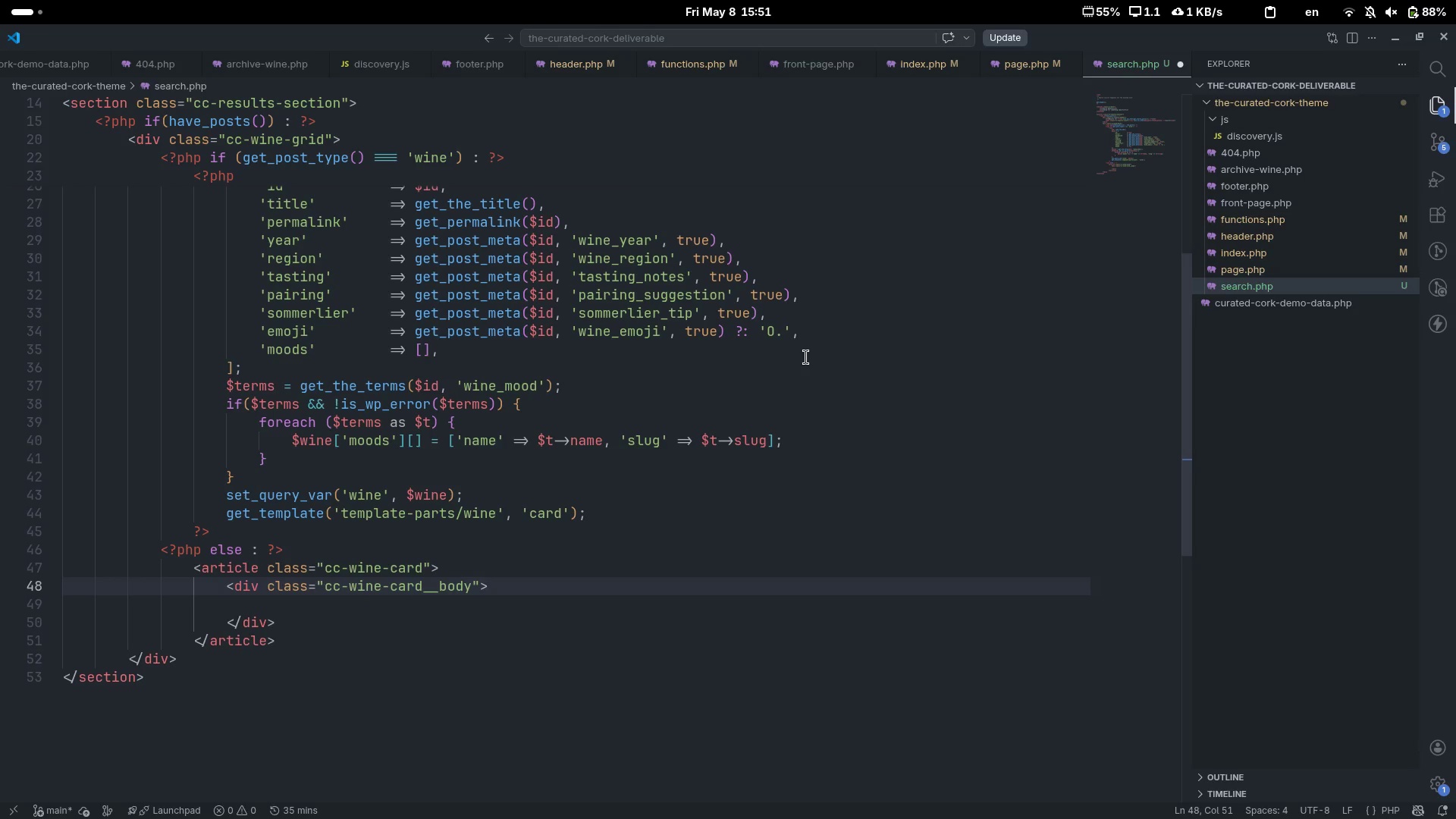 
key(ArrowDown)
 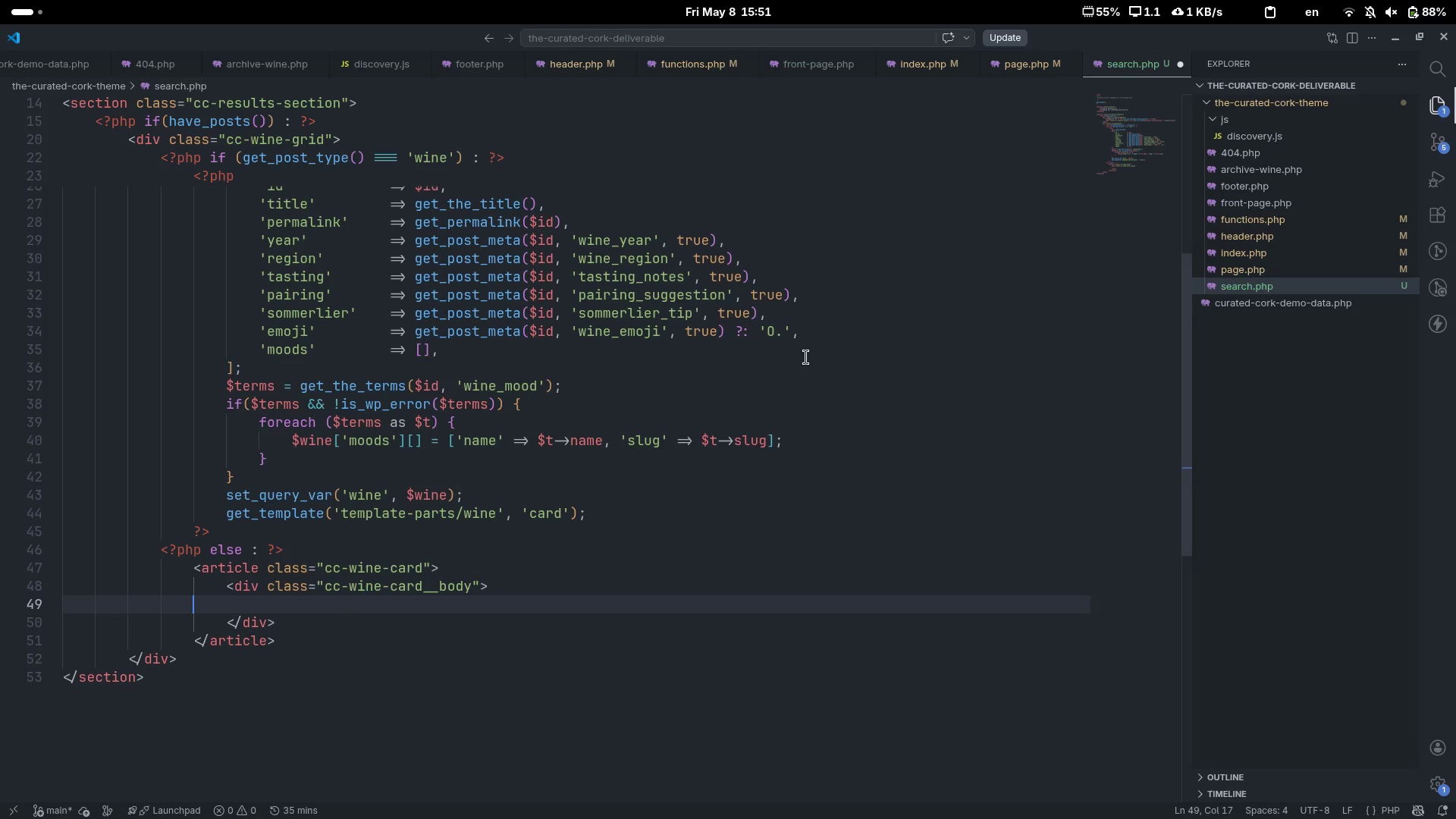 
key(Tab)
key(Tab)
key(Tab)
type(h3)
key(Tab)
 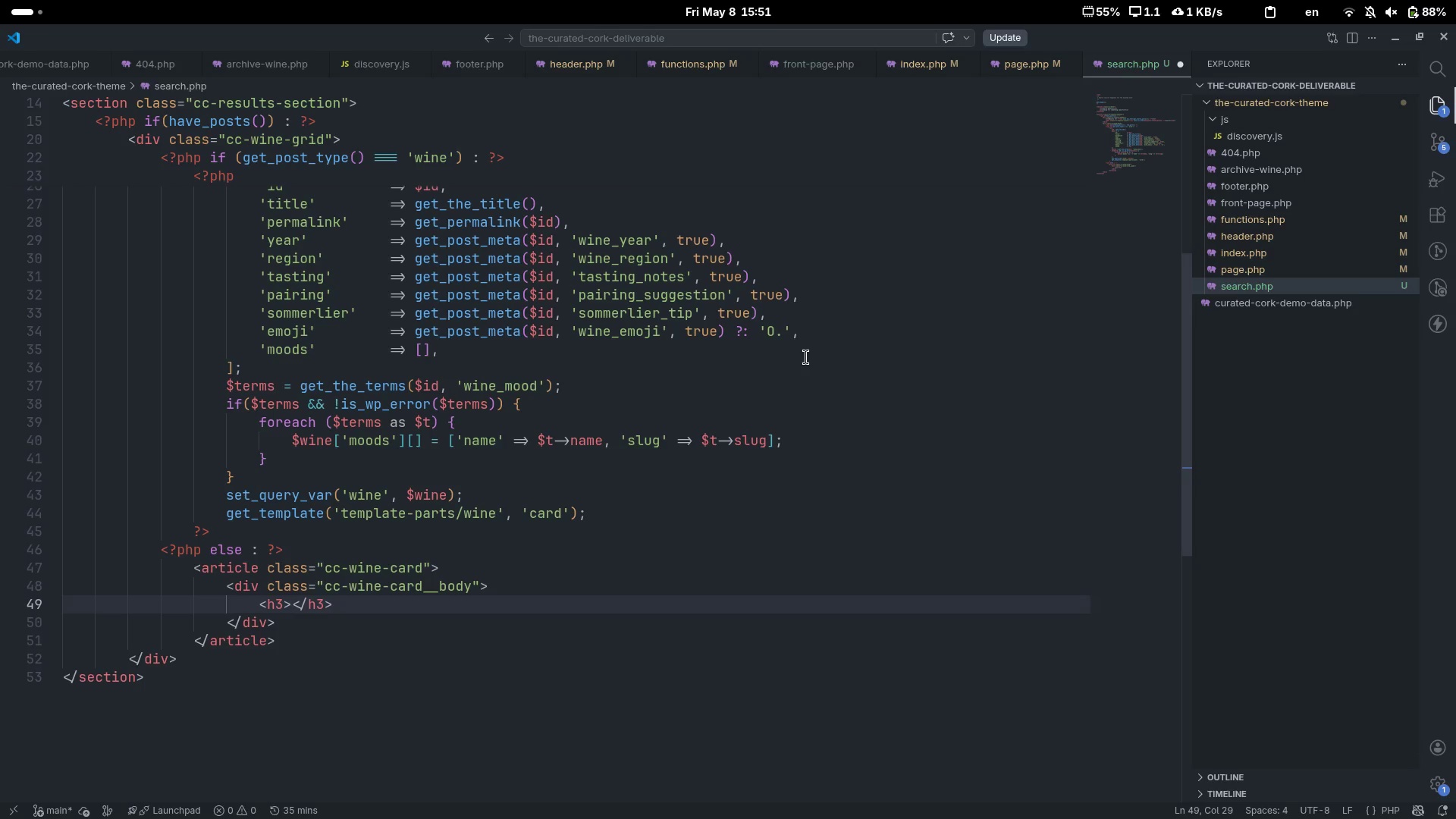 
key(ArrowLeft)
 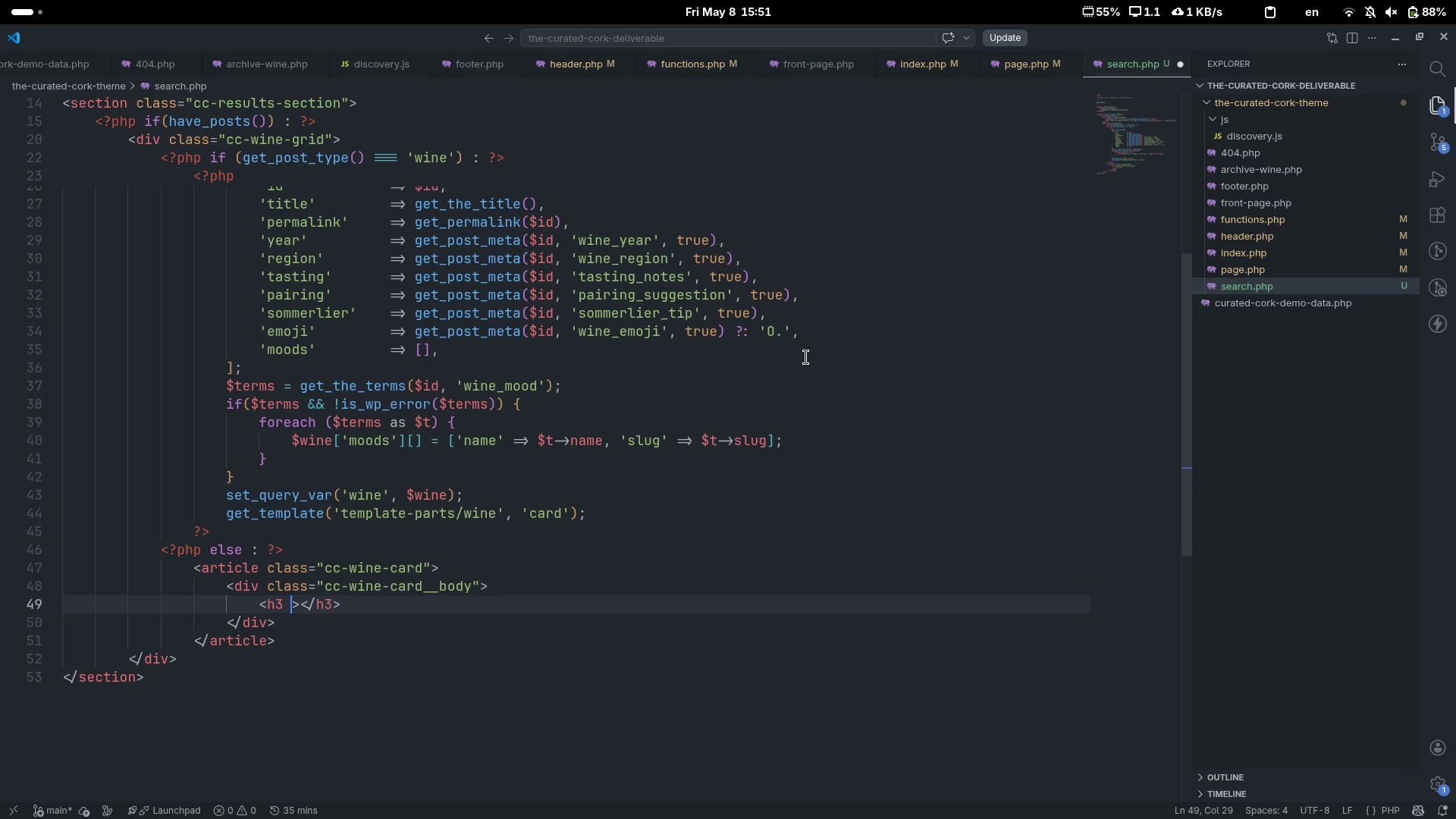 
type( cas)
key(Backspace)
key(Backspace)
type(lass="")
 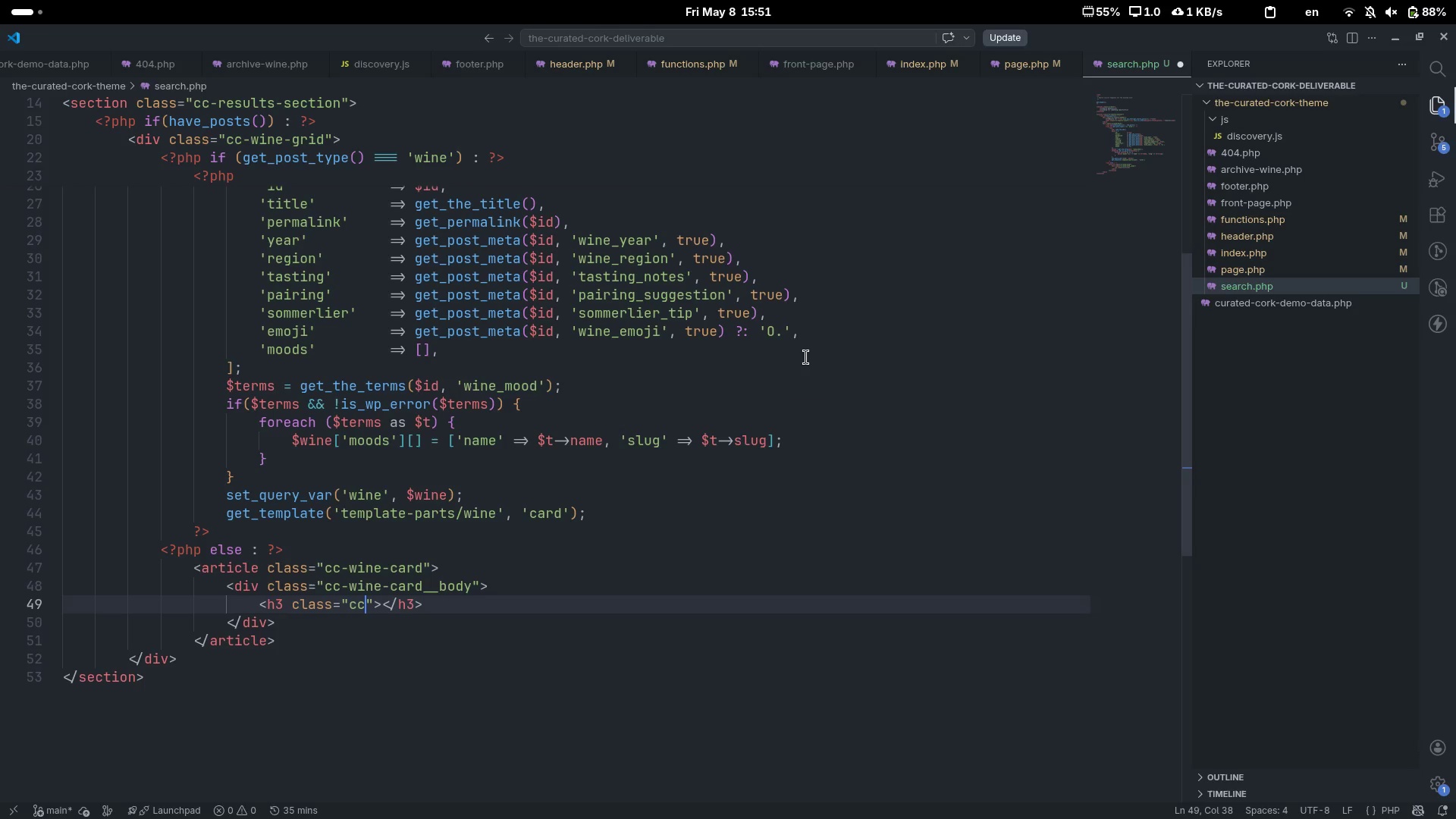 
 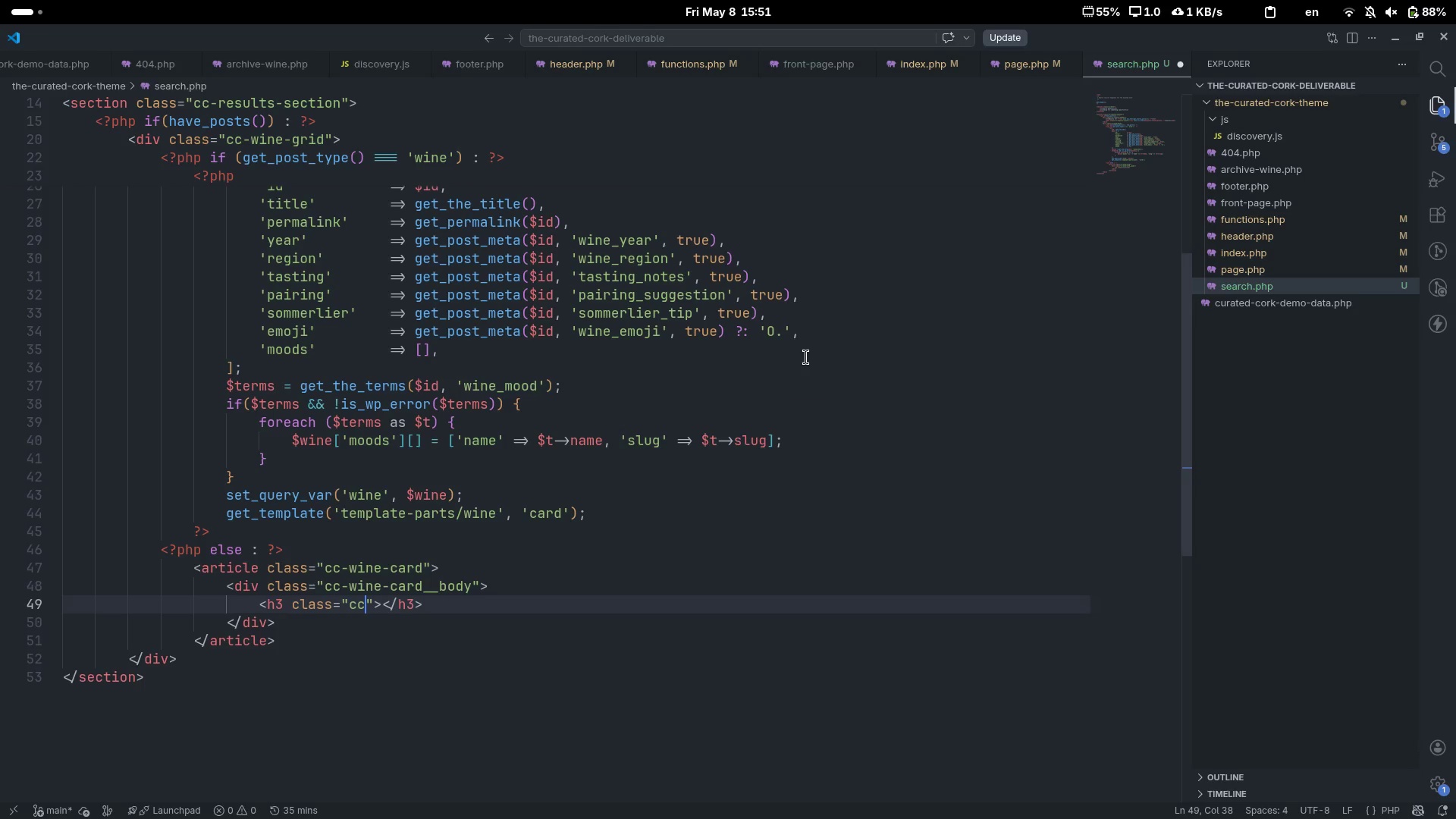 
key(ArrowLeft)
 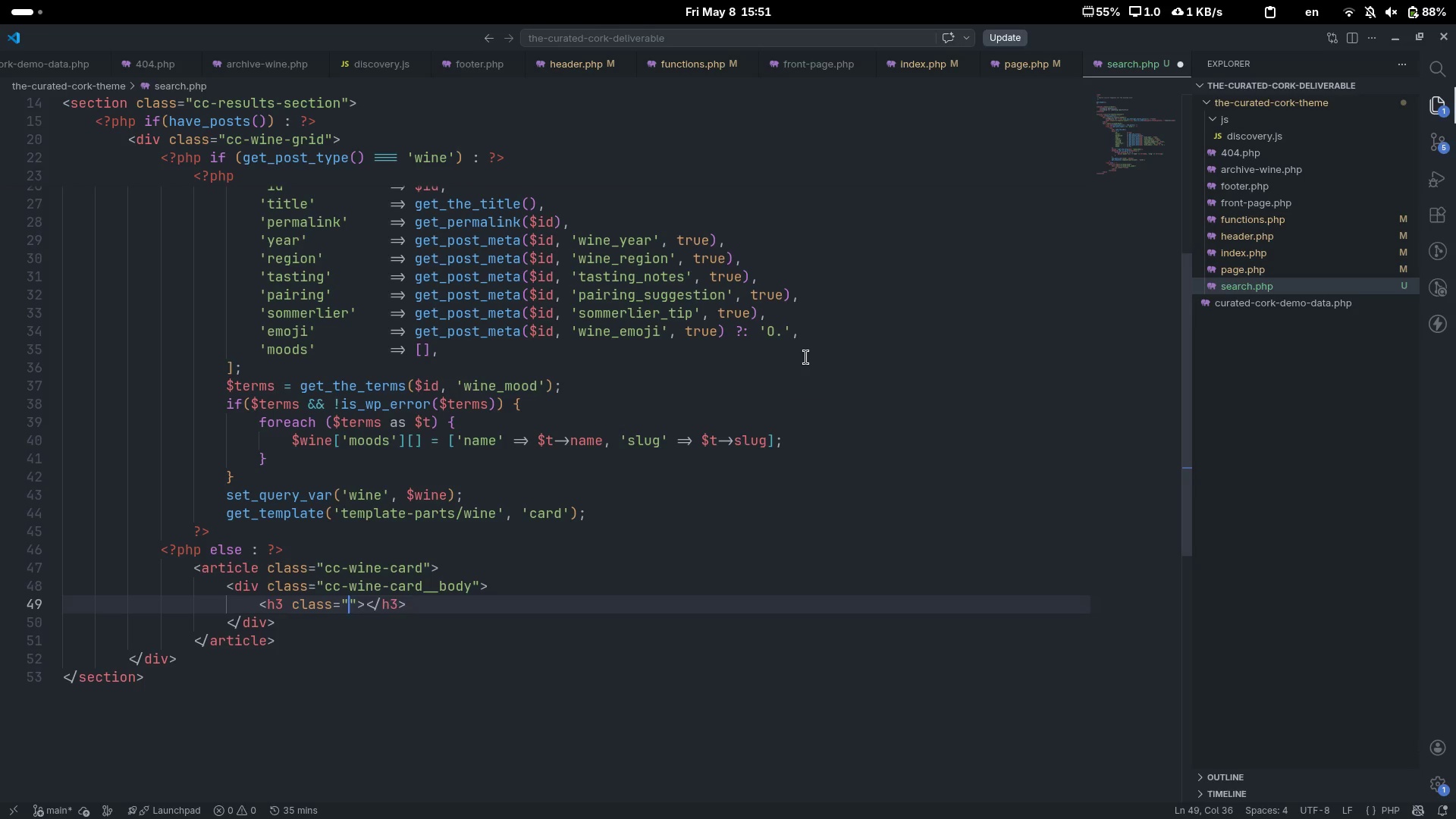 
type(cc-wine_)
key(Backspace)
type(-card__title)
 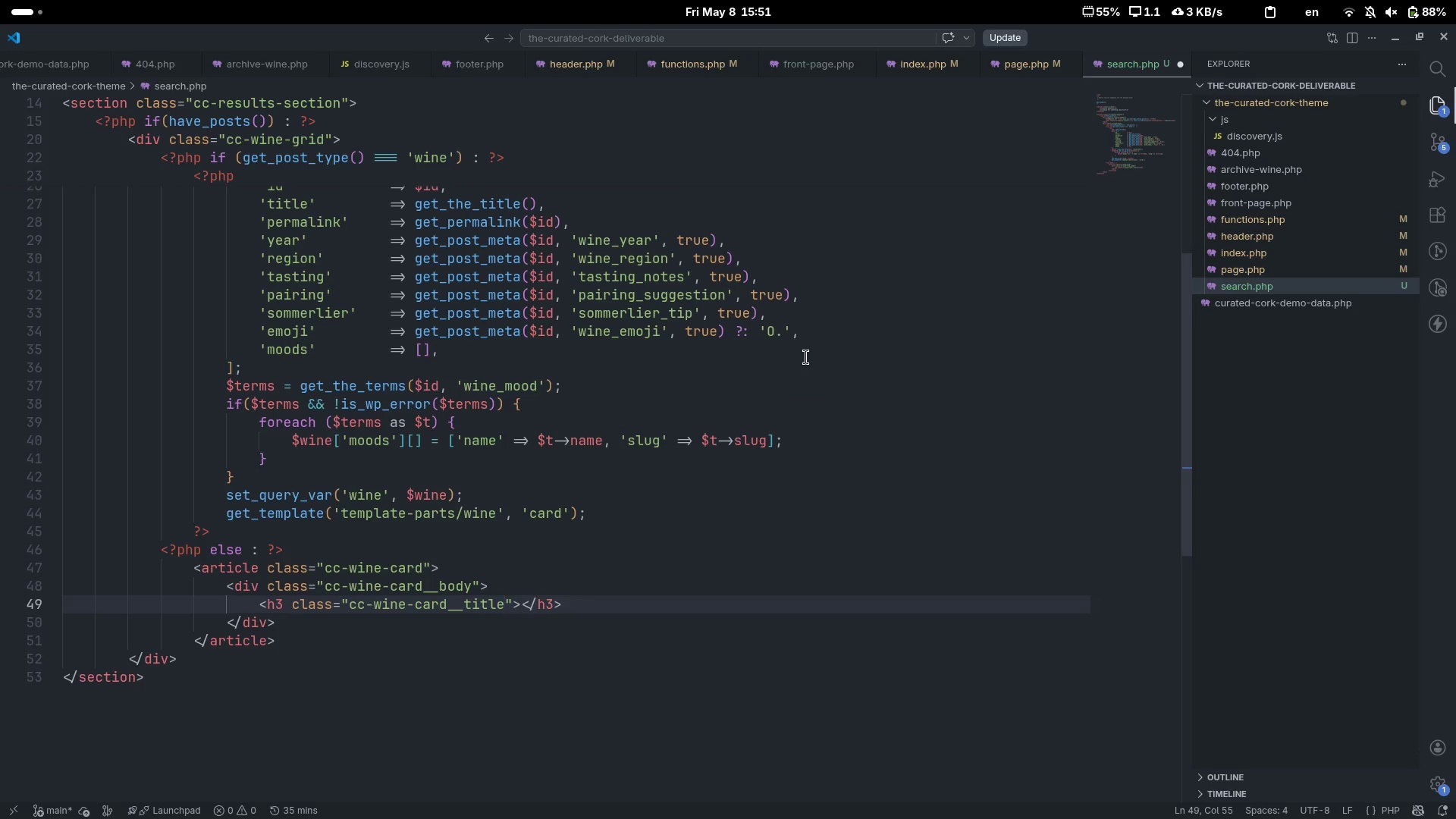 
key(ArrowRight)
 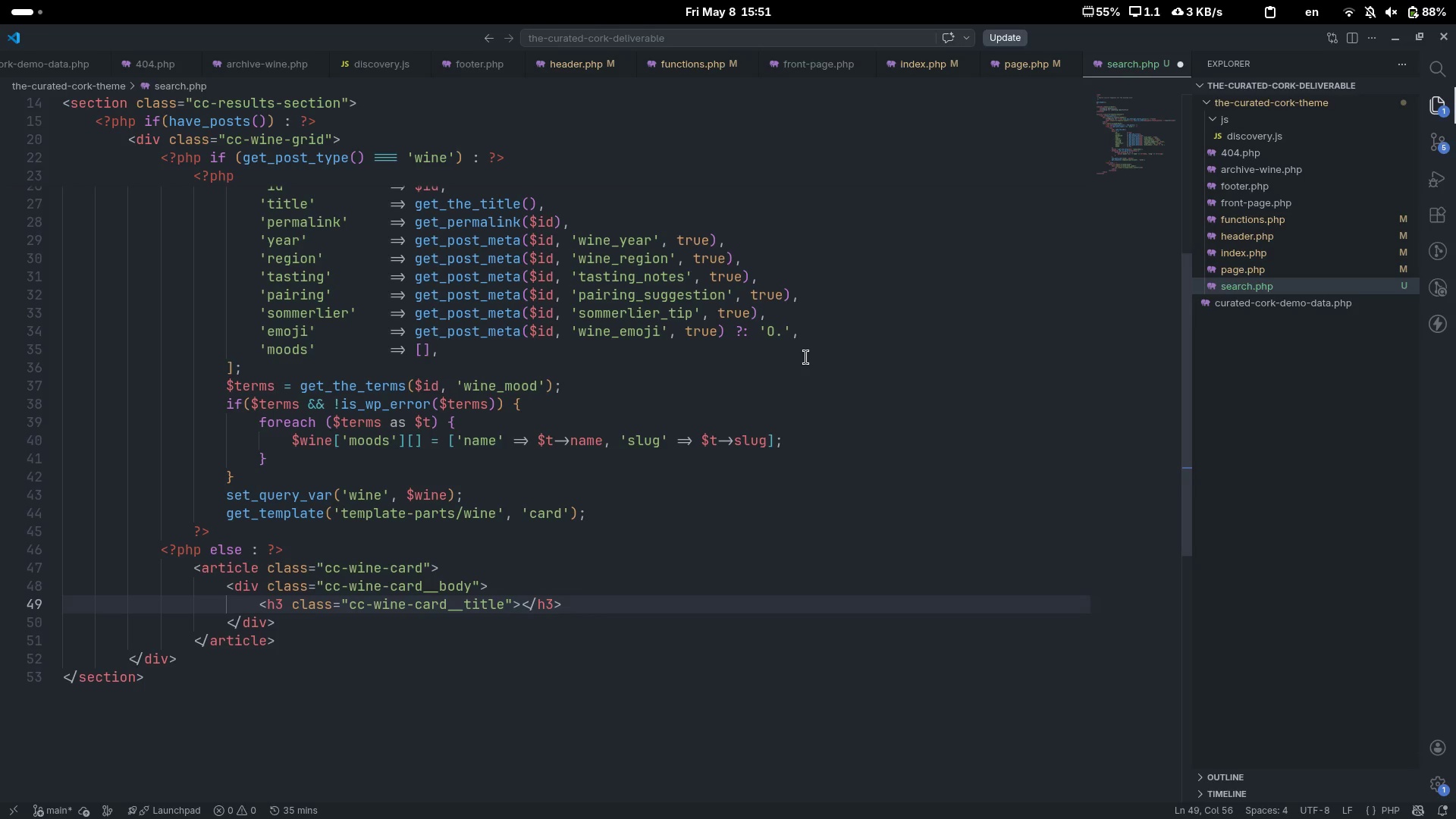 
key(ArrowRight)
 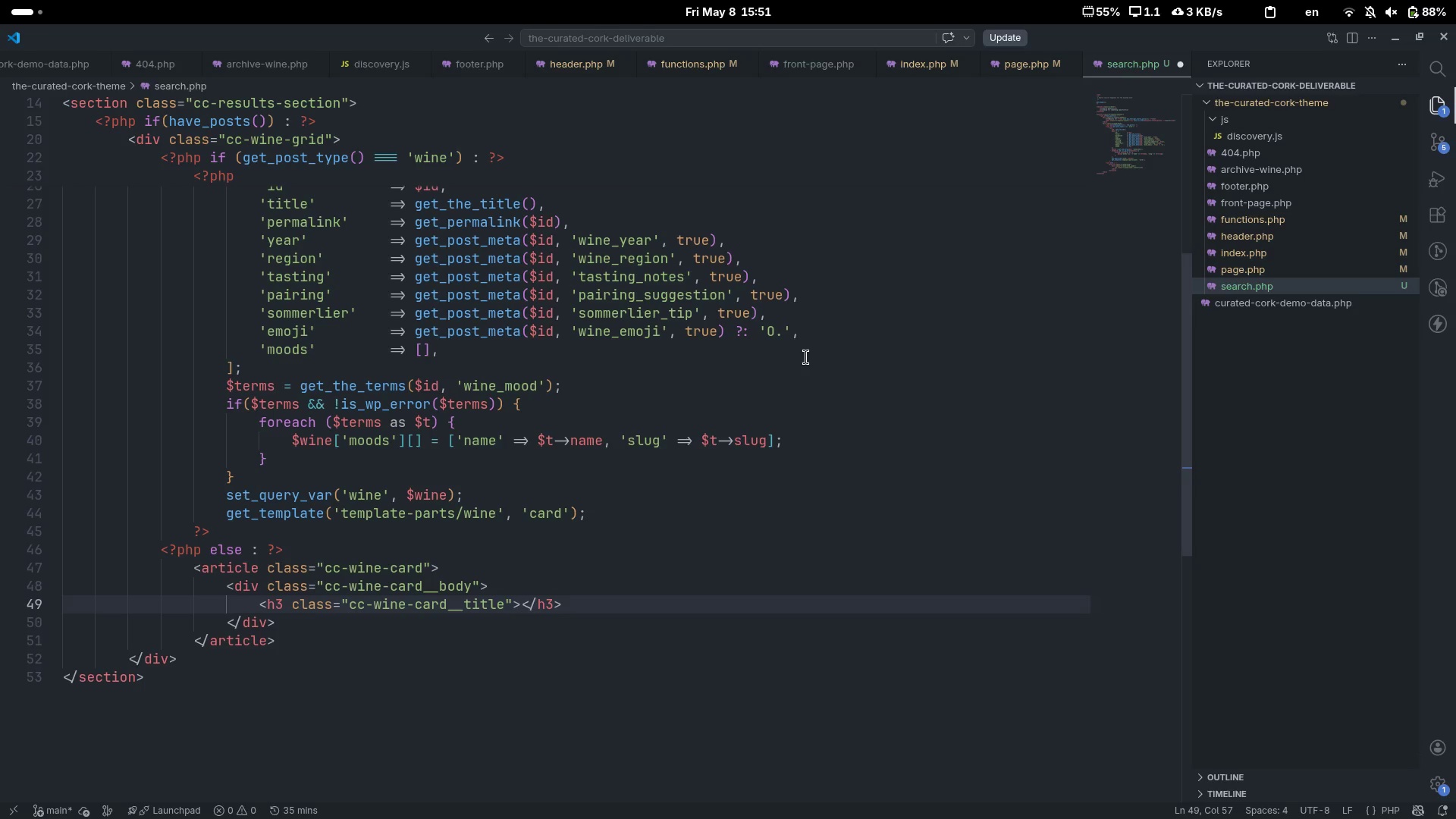 
key(A)
 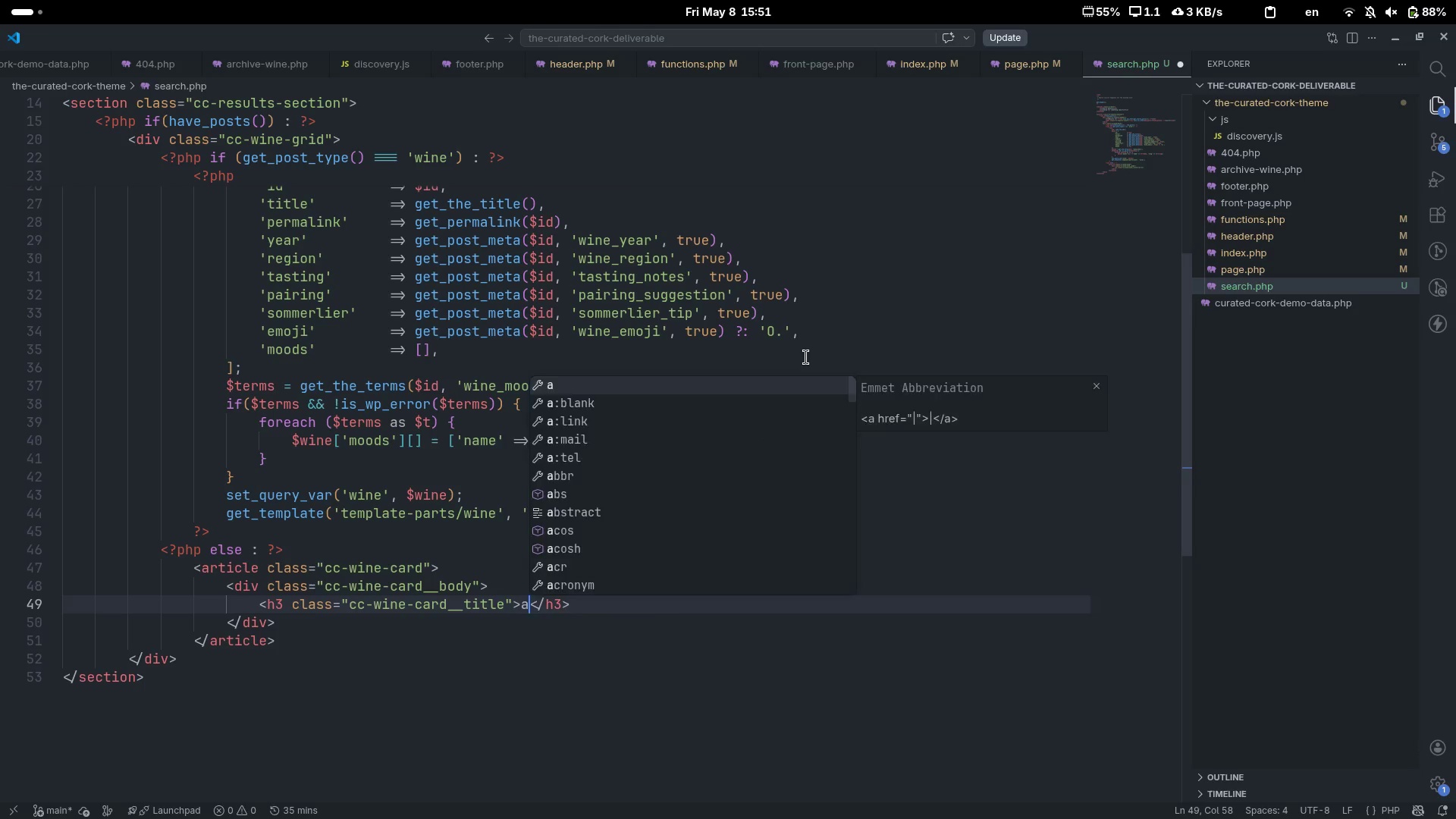 
key(Tab)
 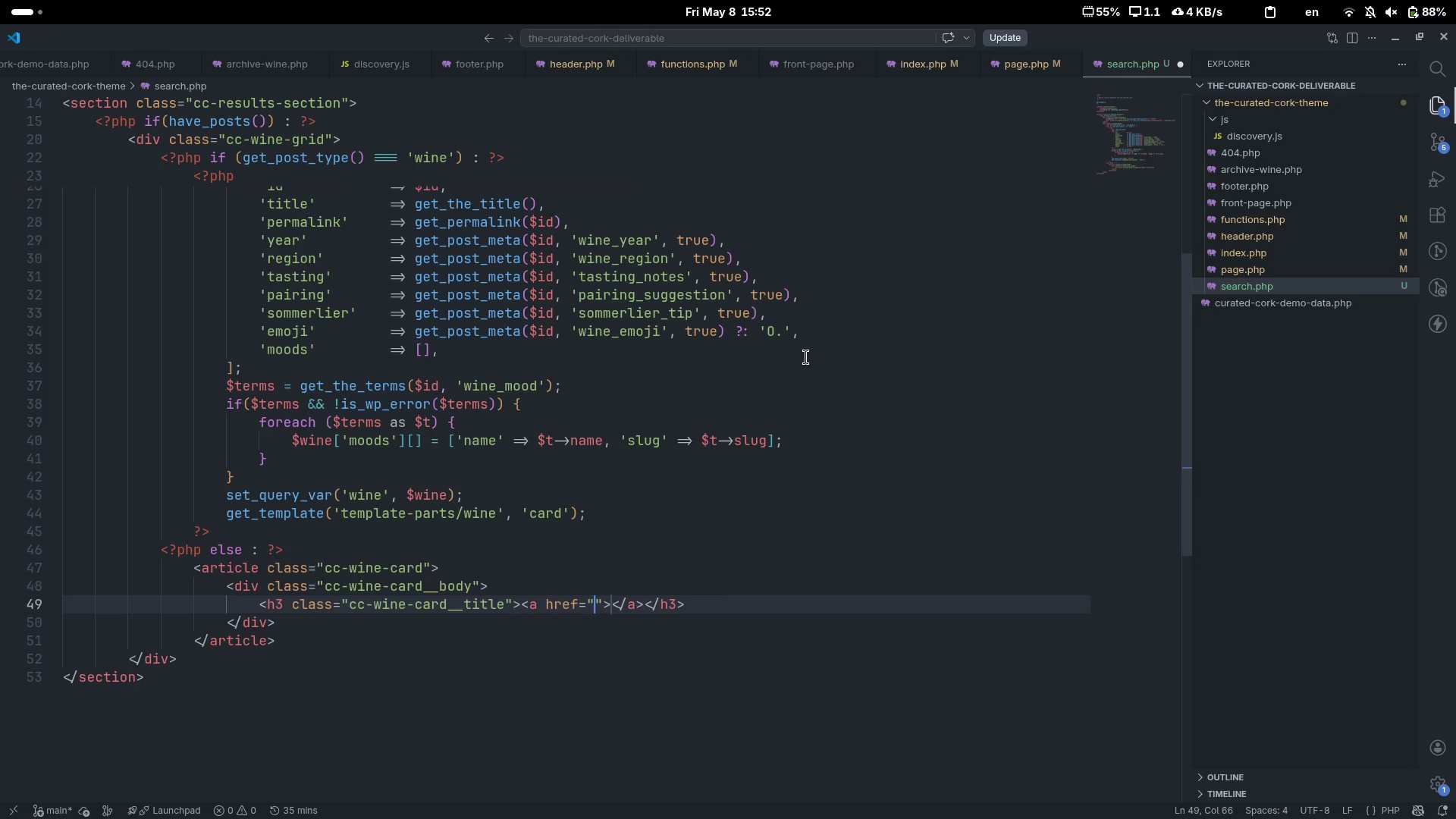 
key(Shift+Comma)
 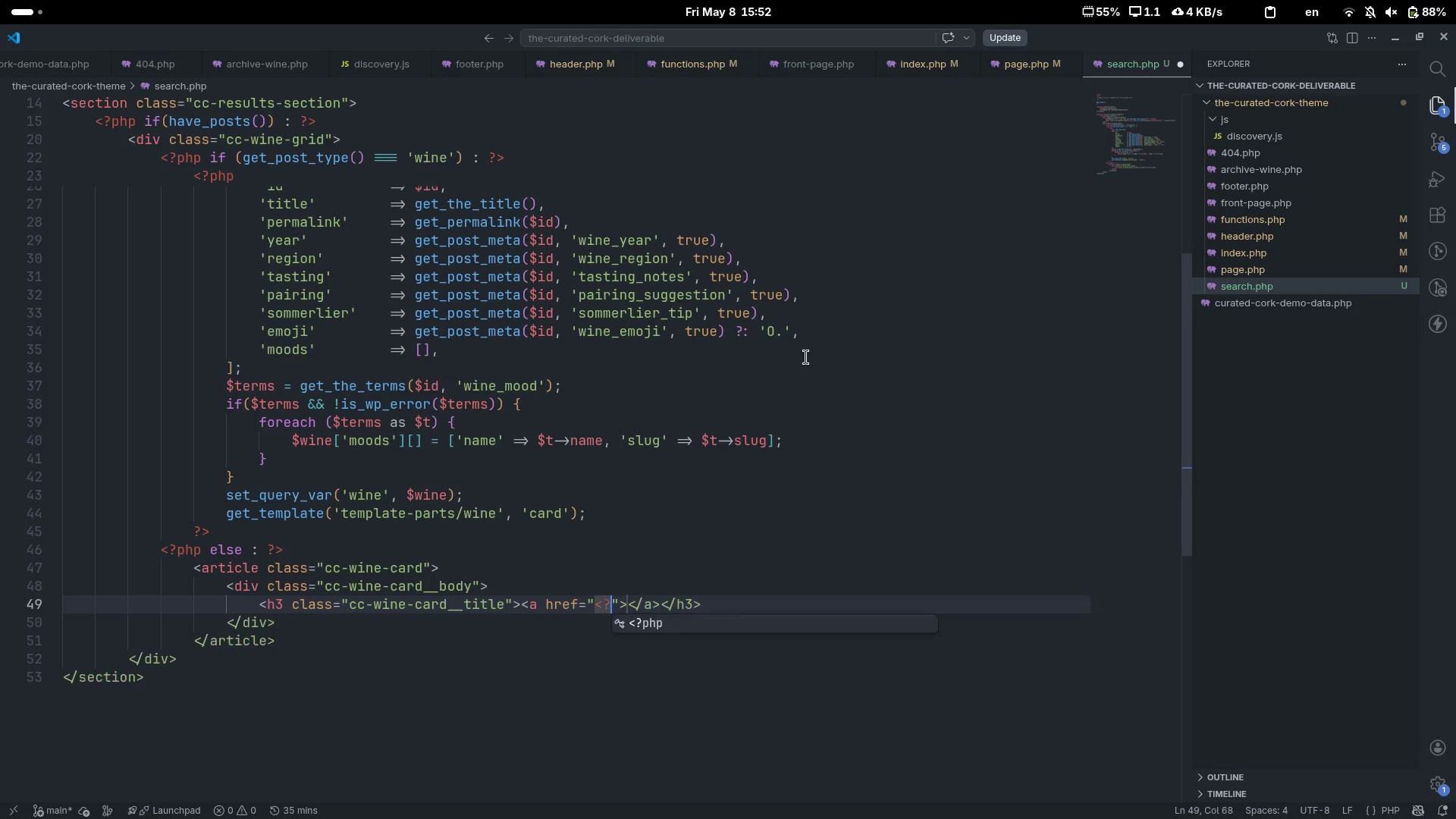 
key(Shift+Slash)
 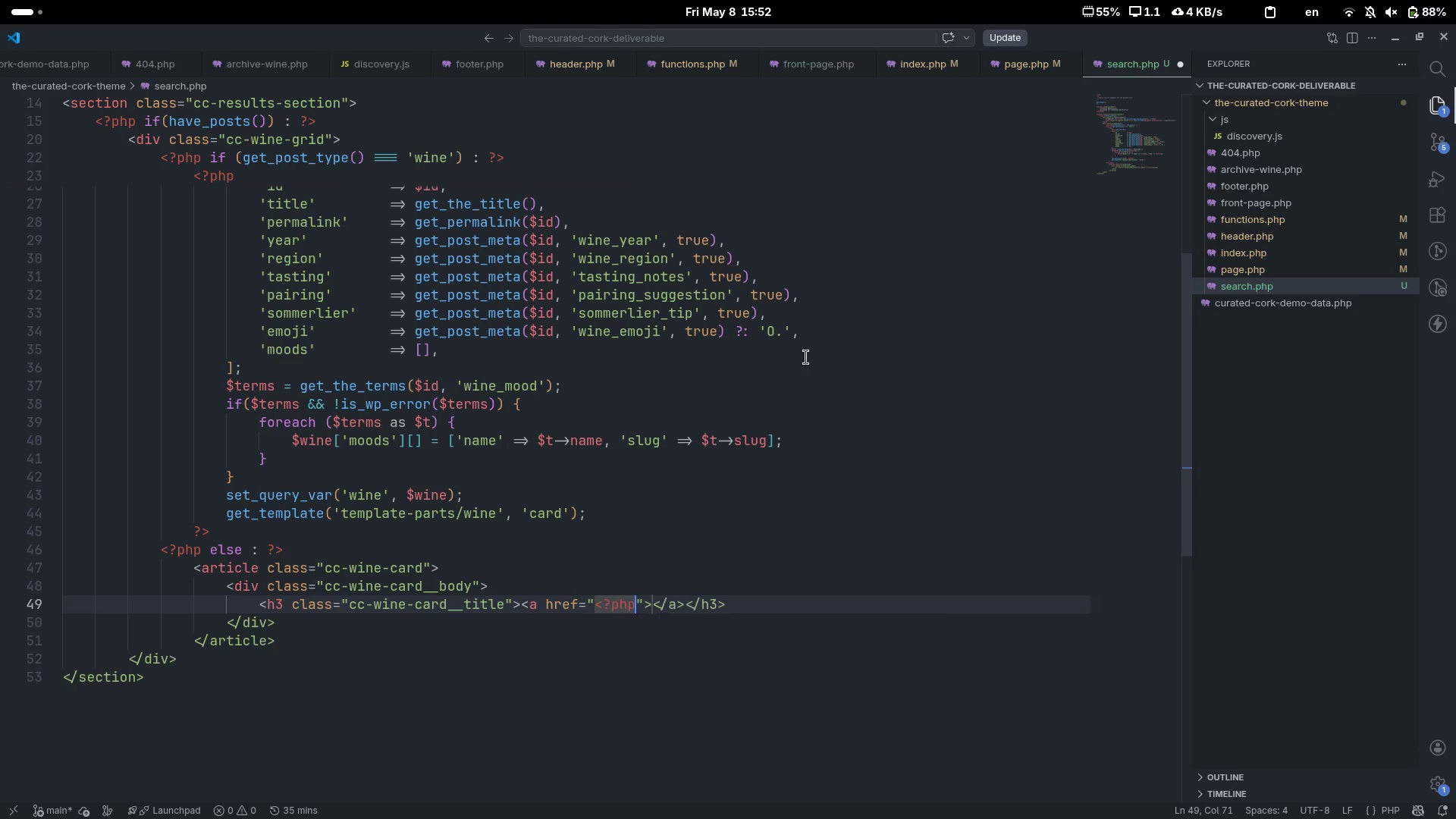 
key(Tab)
 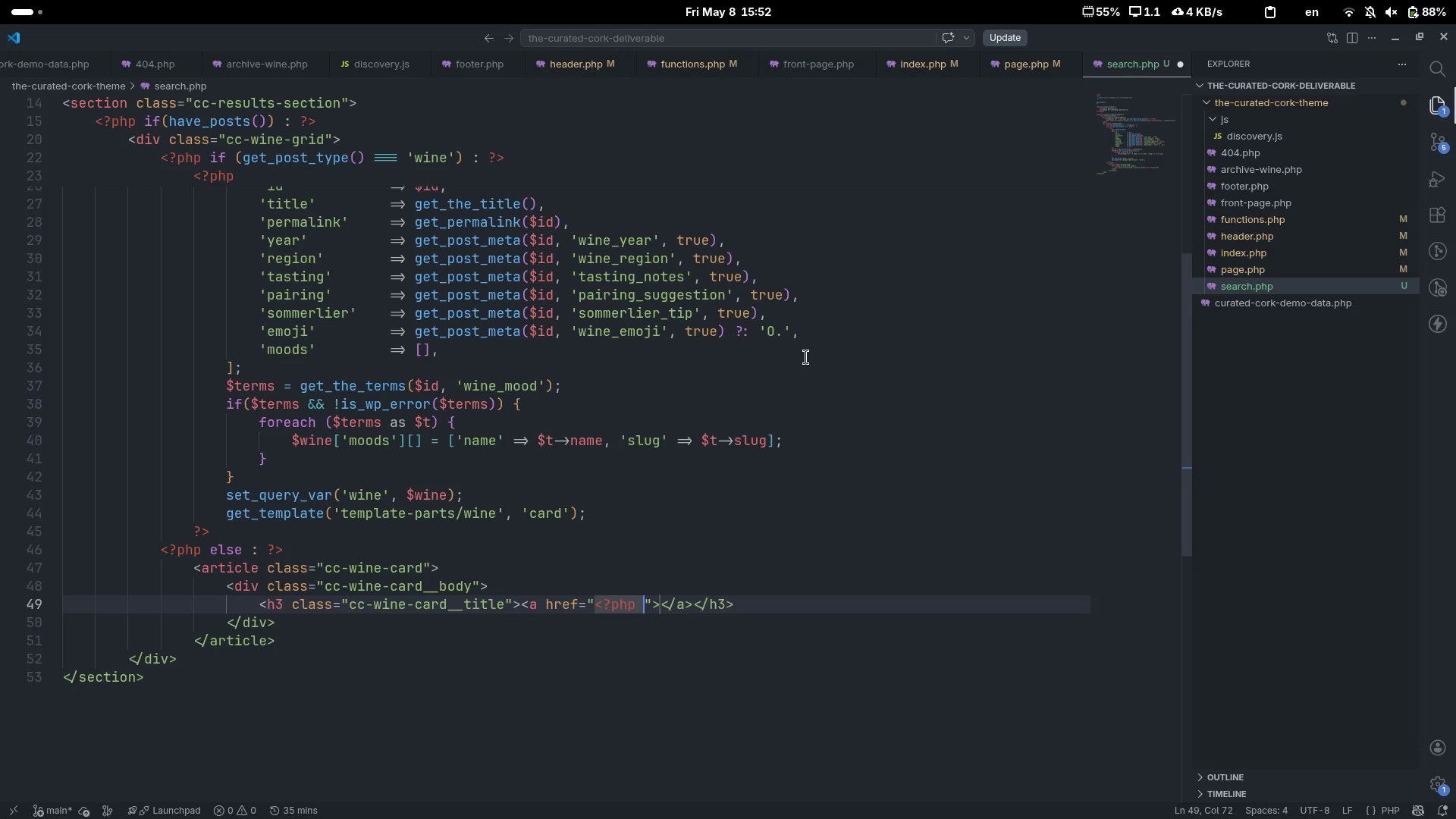 
key(Space)
 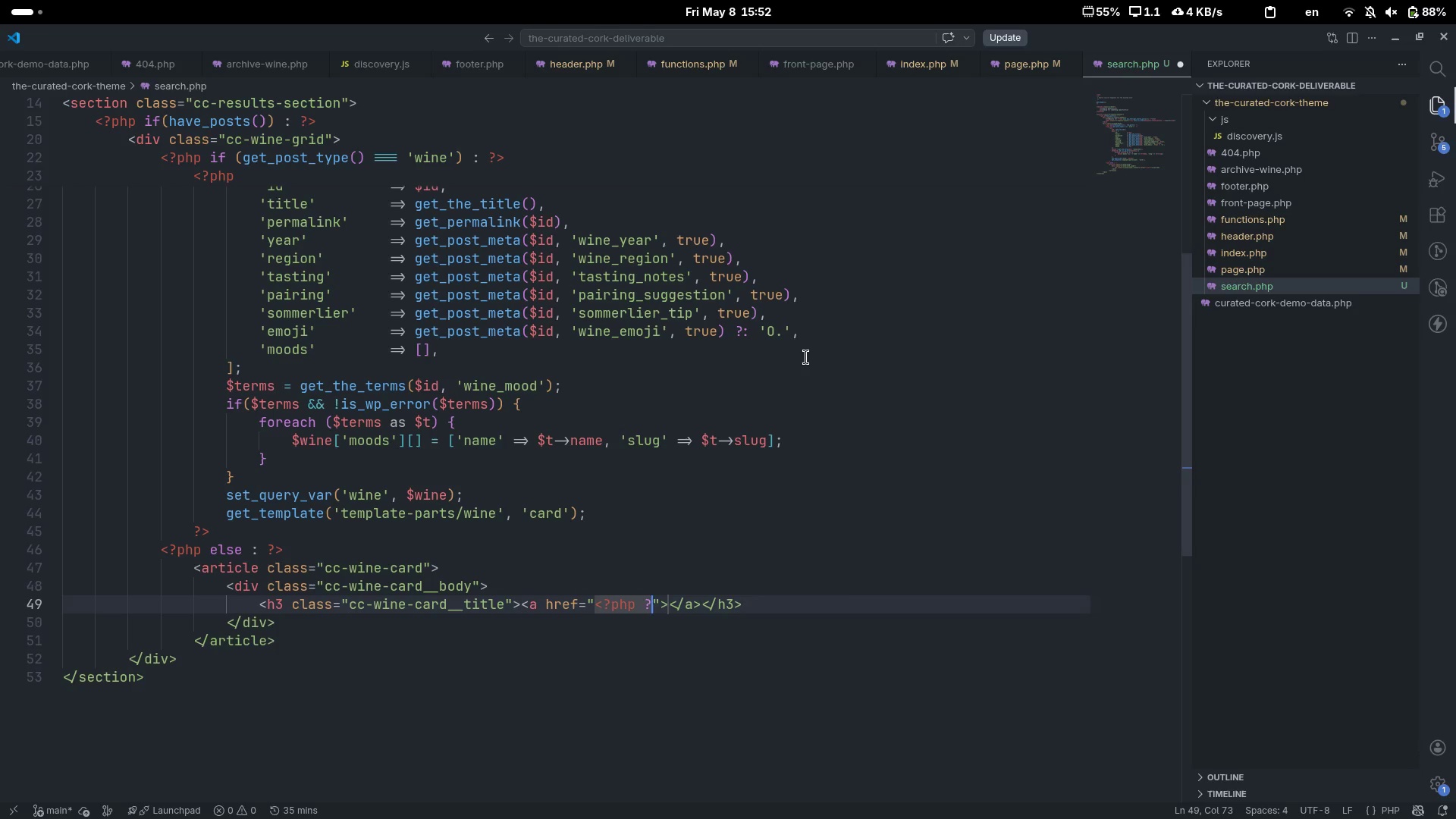 
key(Shift+Slash)
 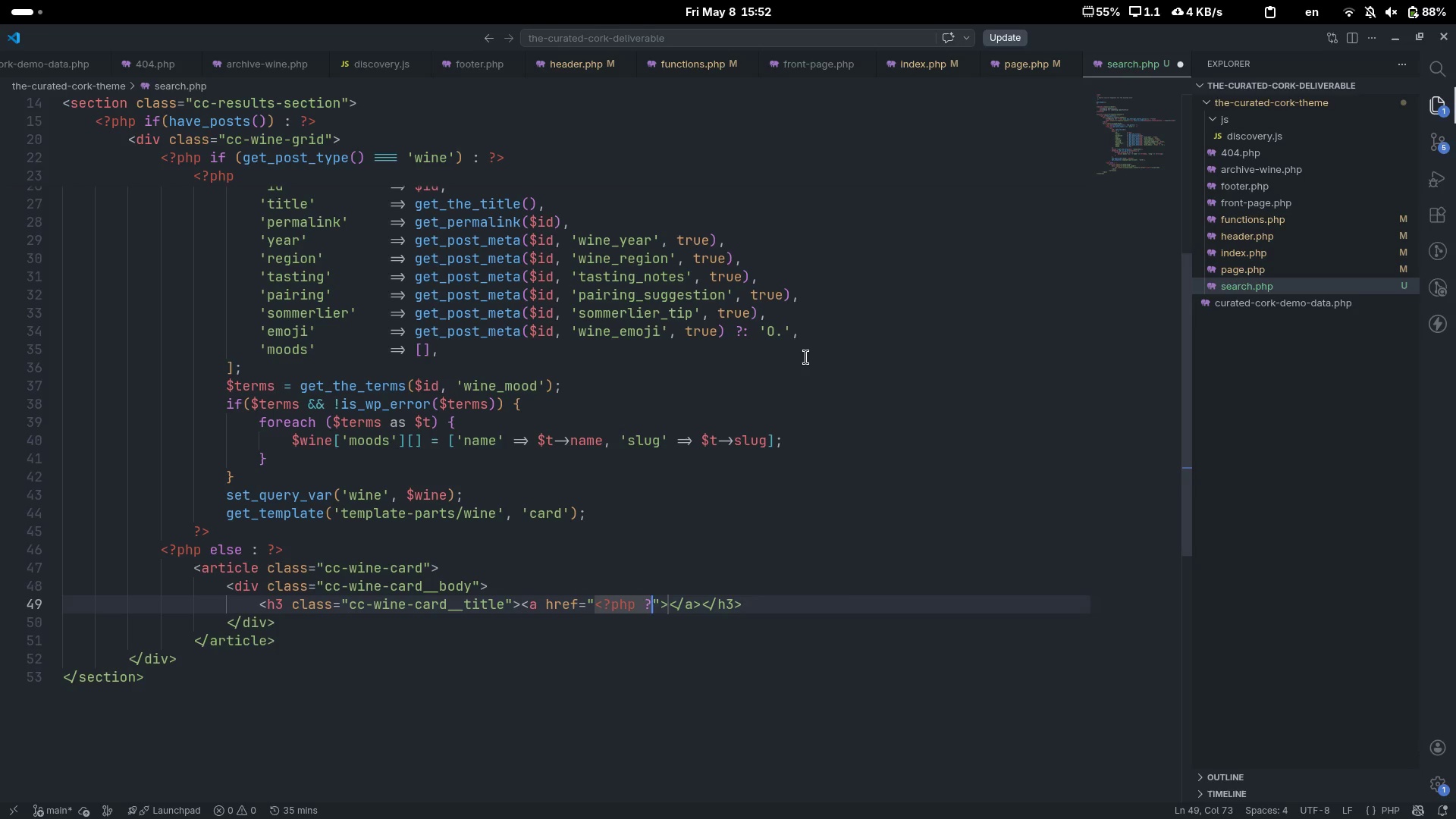 
key(Shift+Period)
 